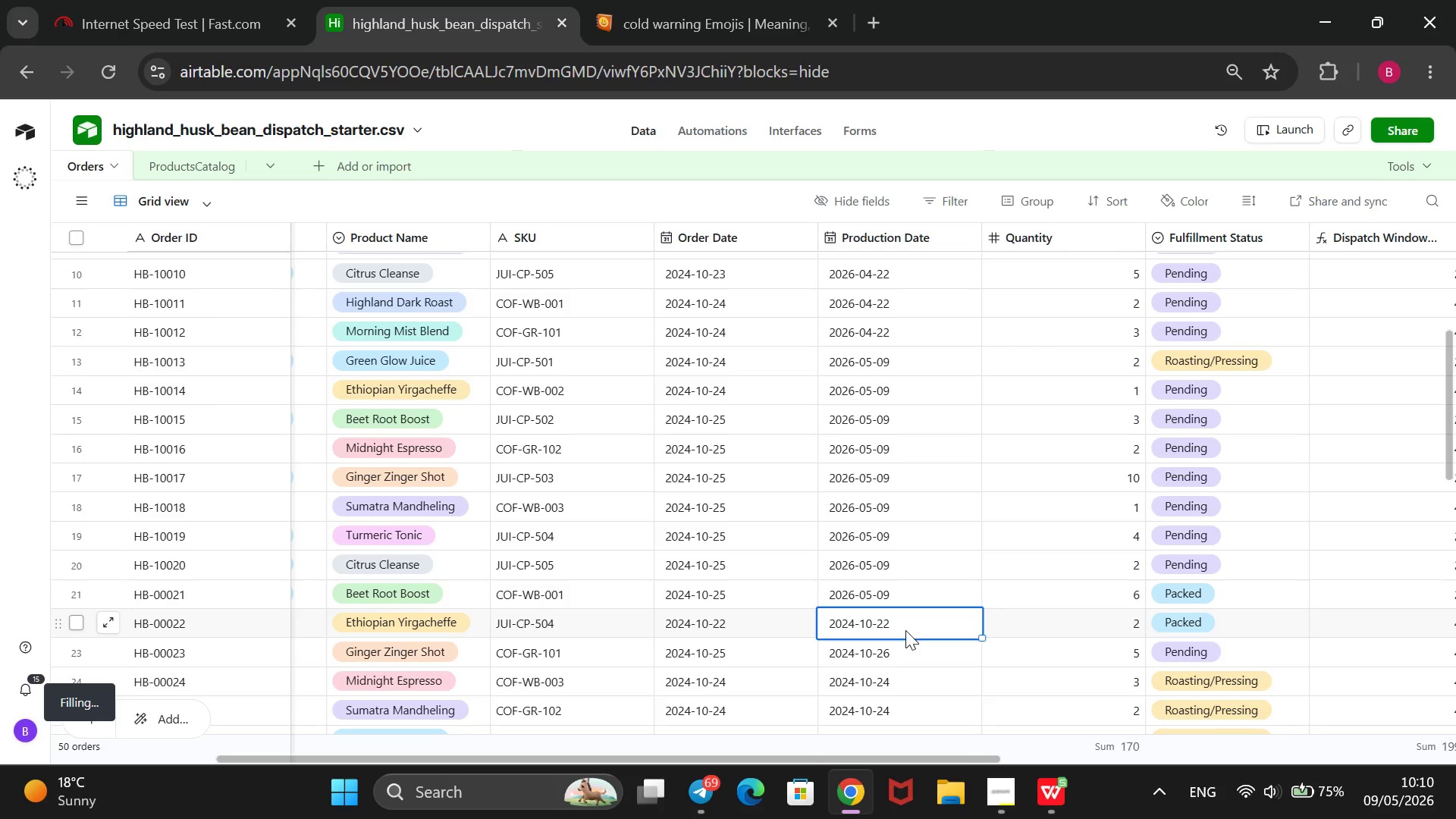 
wait(24.91)
 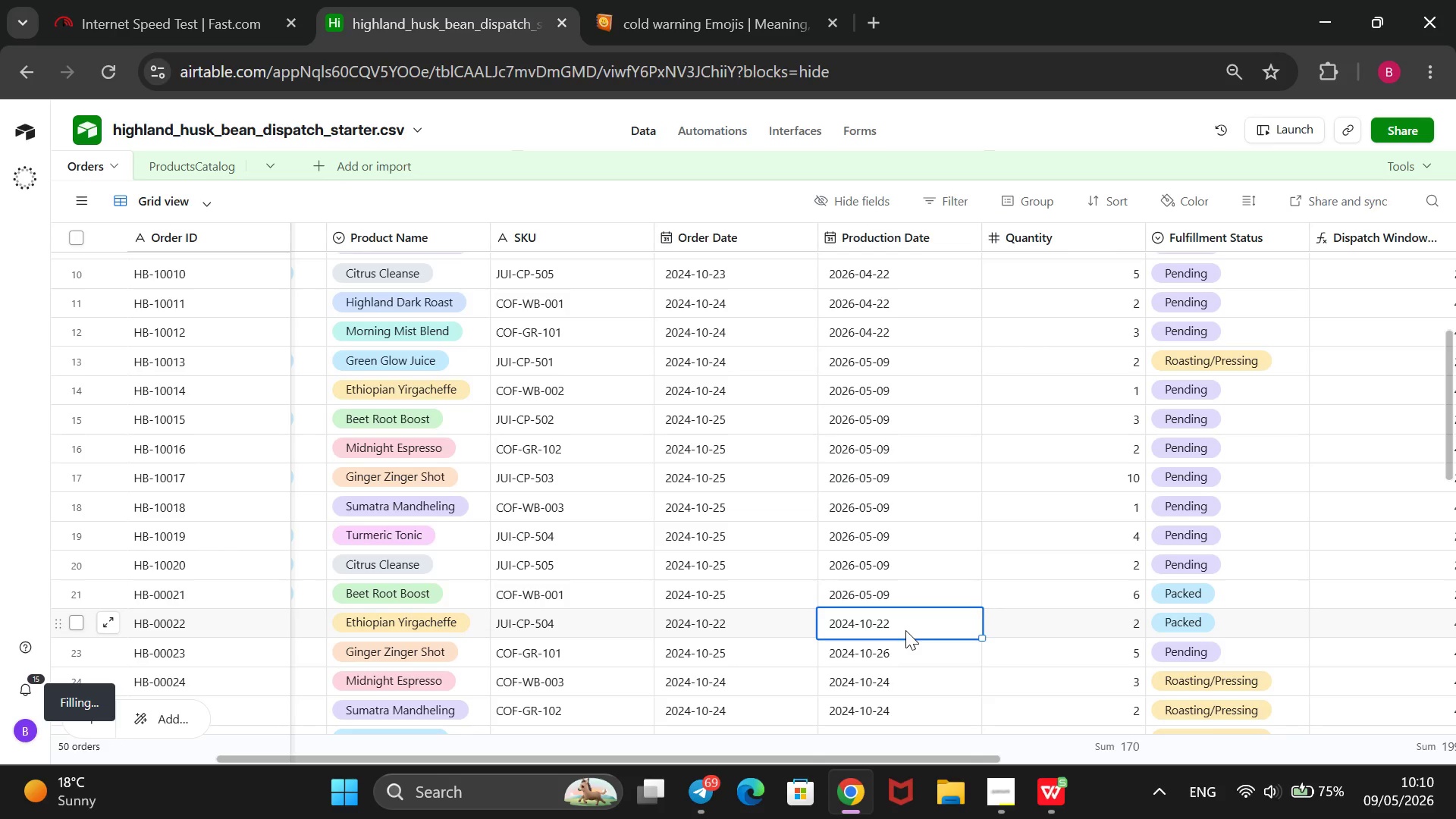 
key(Enter)
 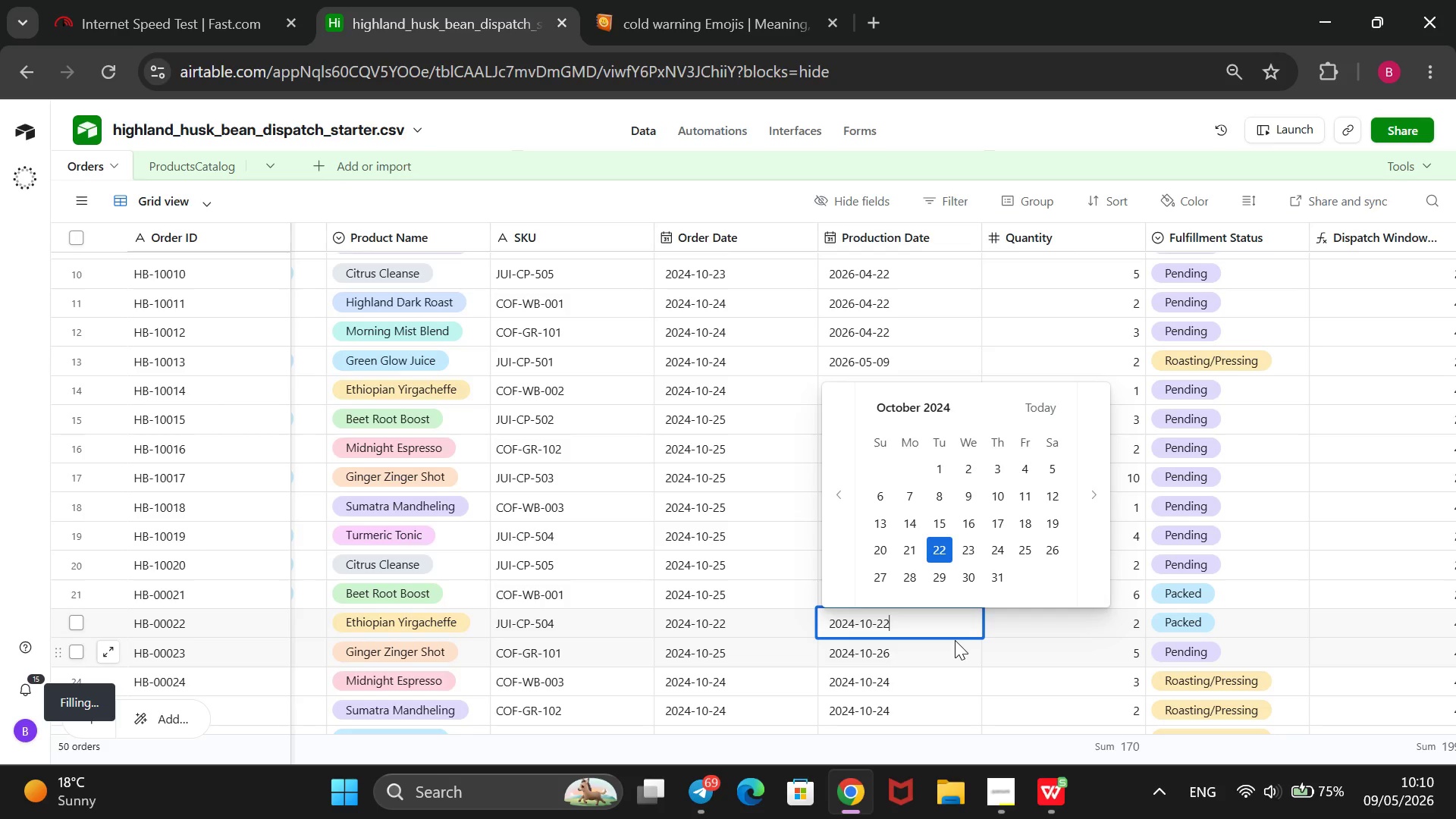 
key(ArrowLeft)
 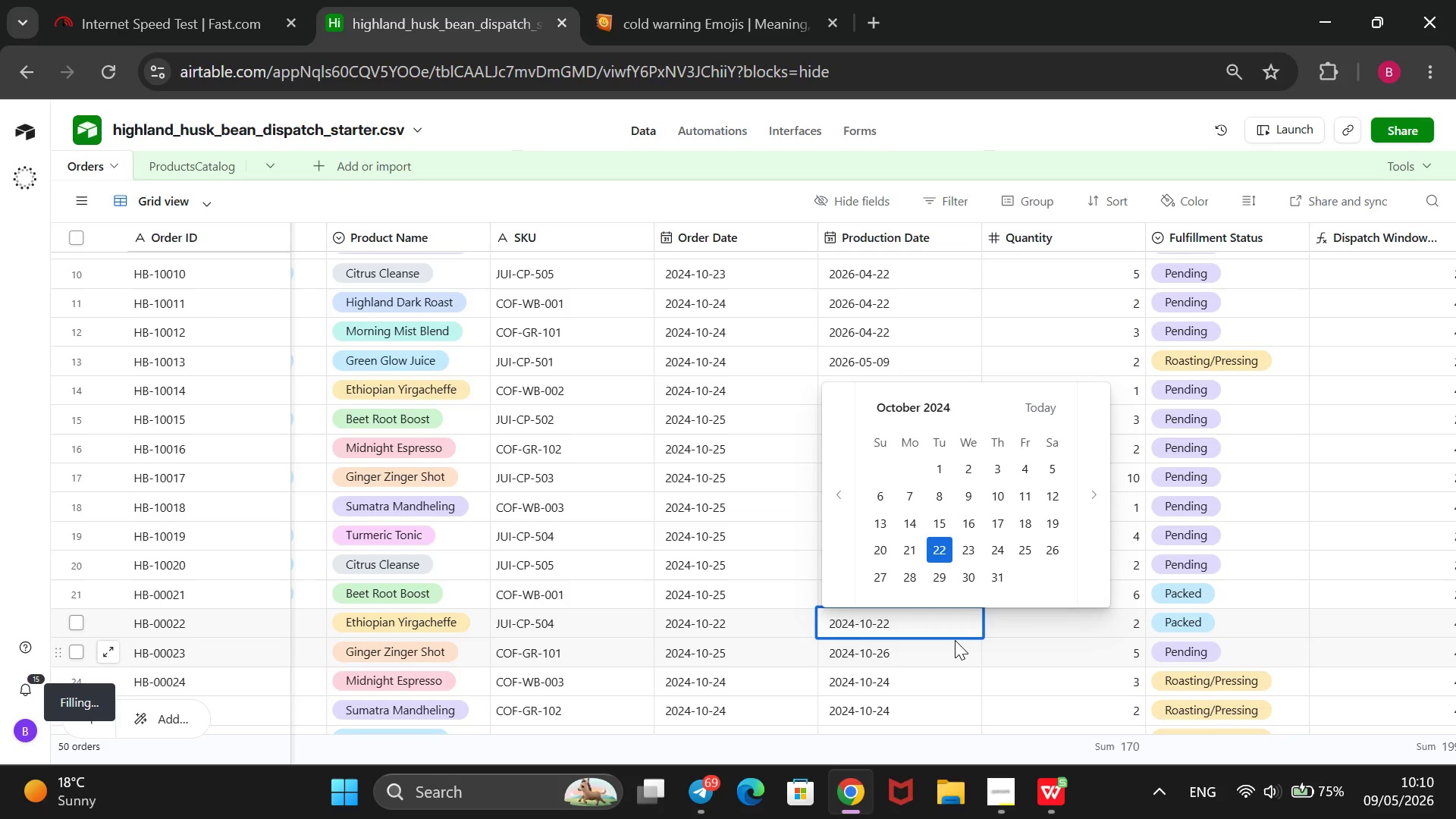 
key(ArrowLeft)
 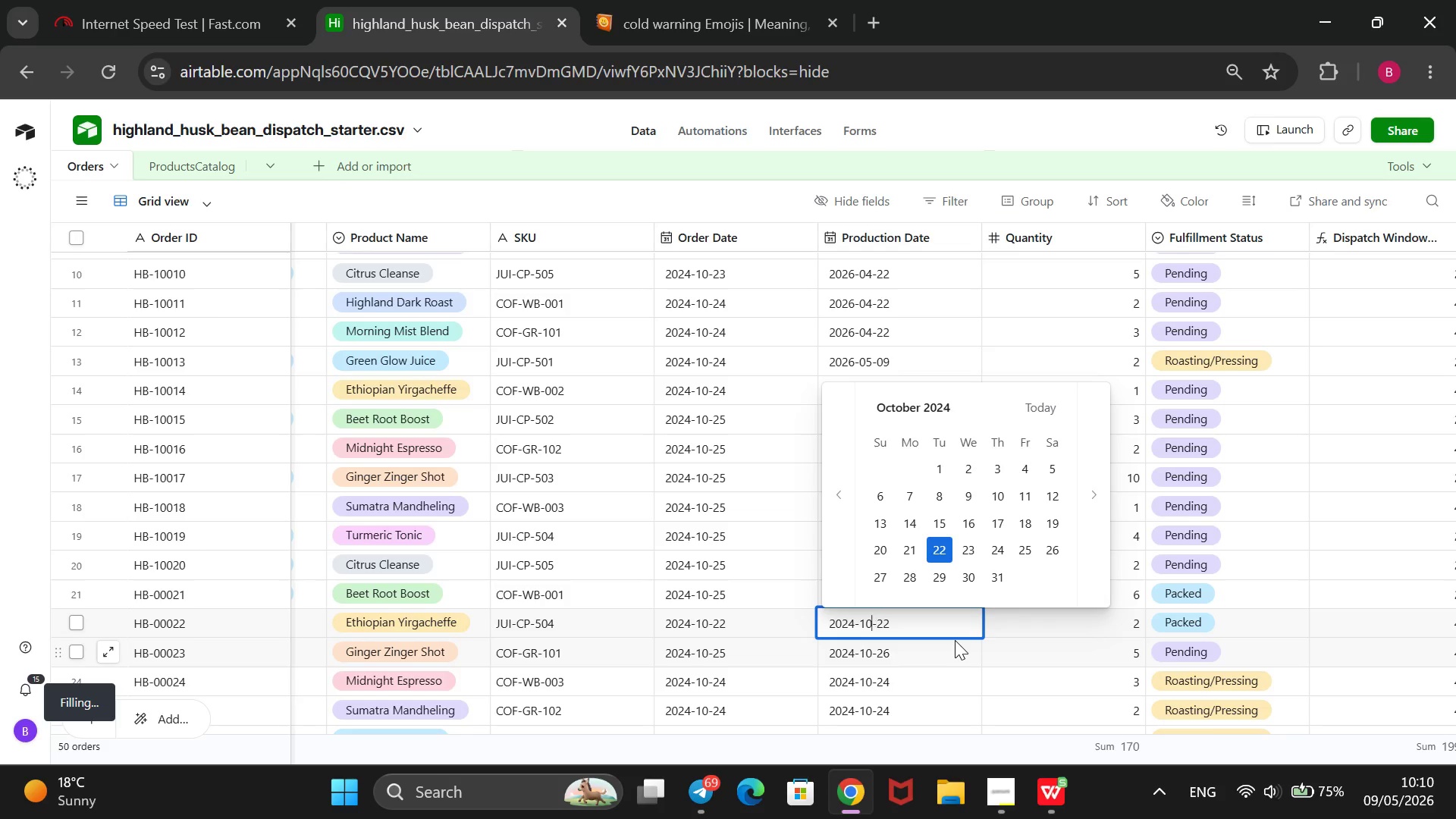 
key(ArrowLeft)
 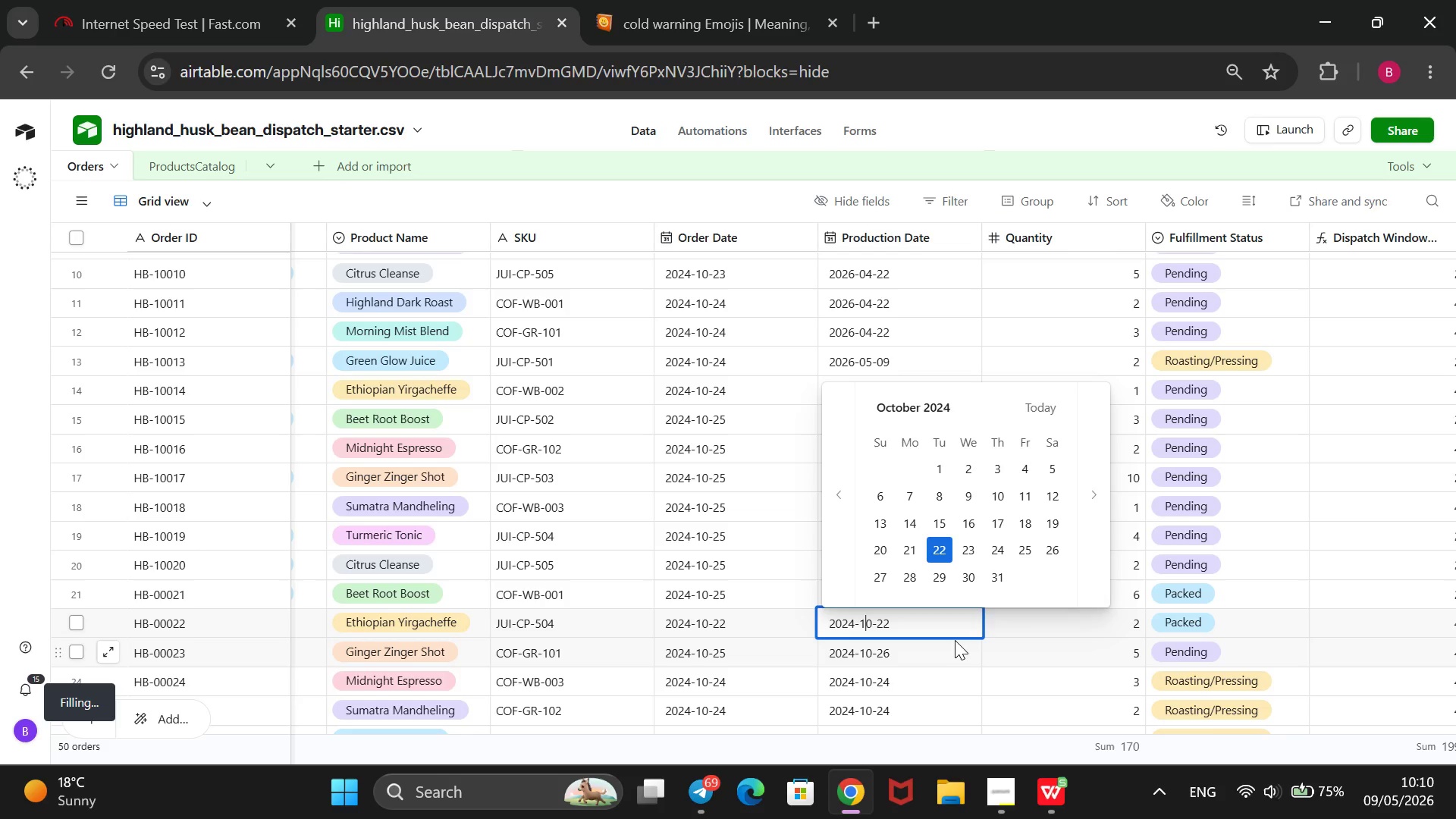 
key(ArrowLeft)
 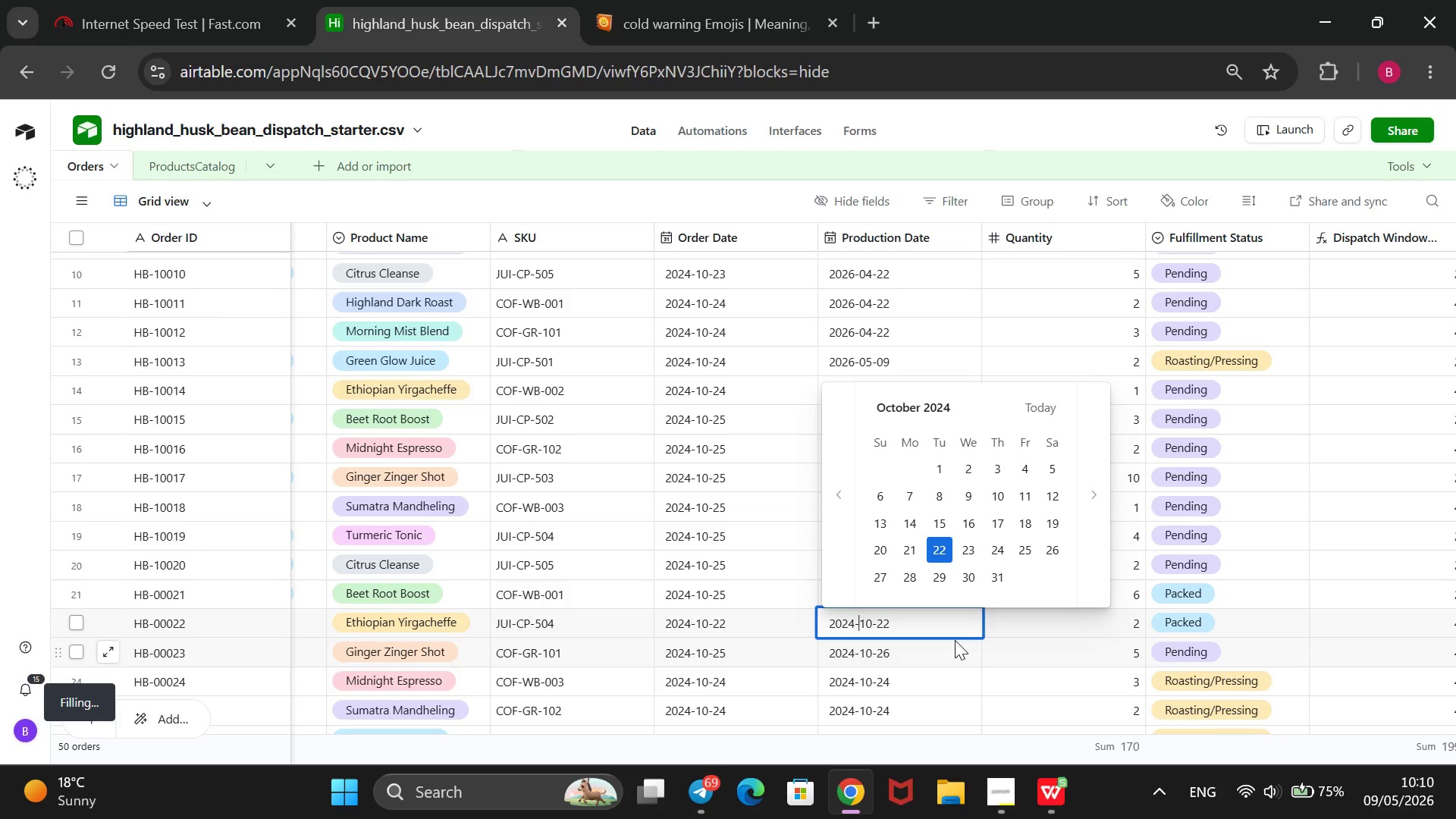 
key(ArrowLeft)
 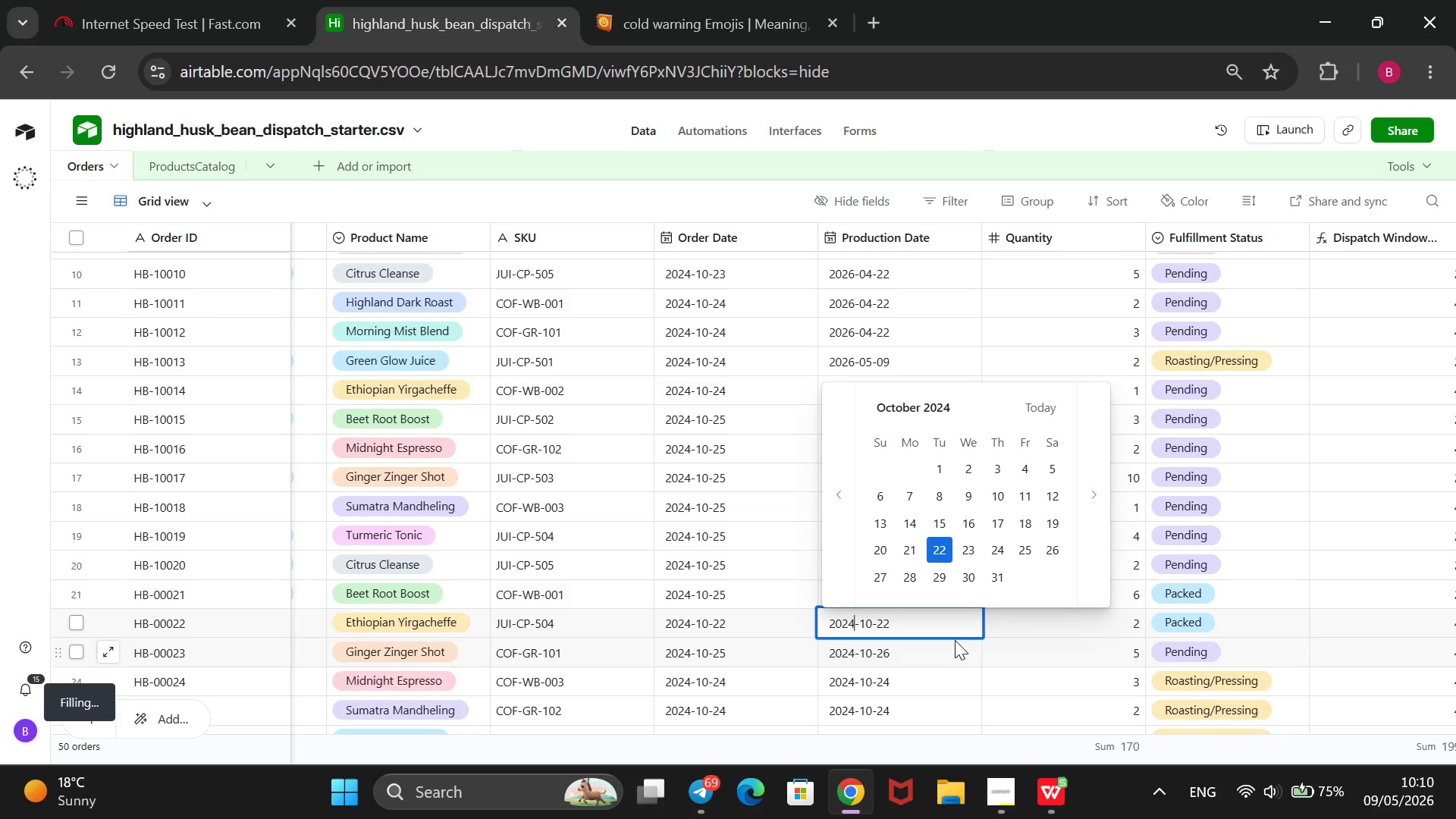 
key(ArrowLeft)
 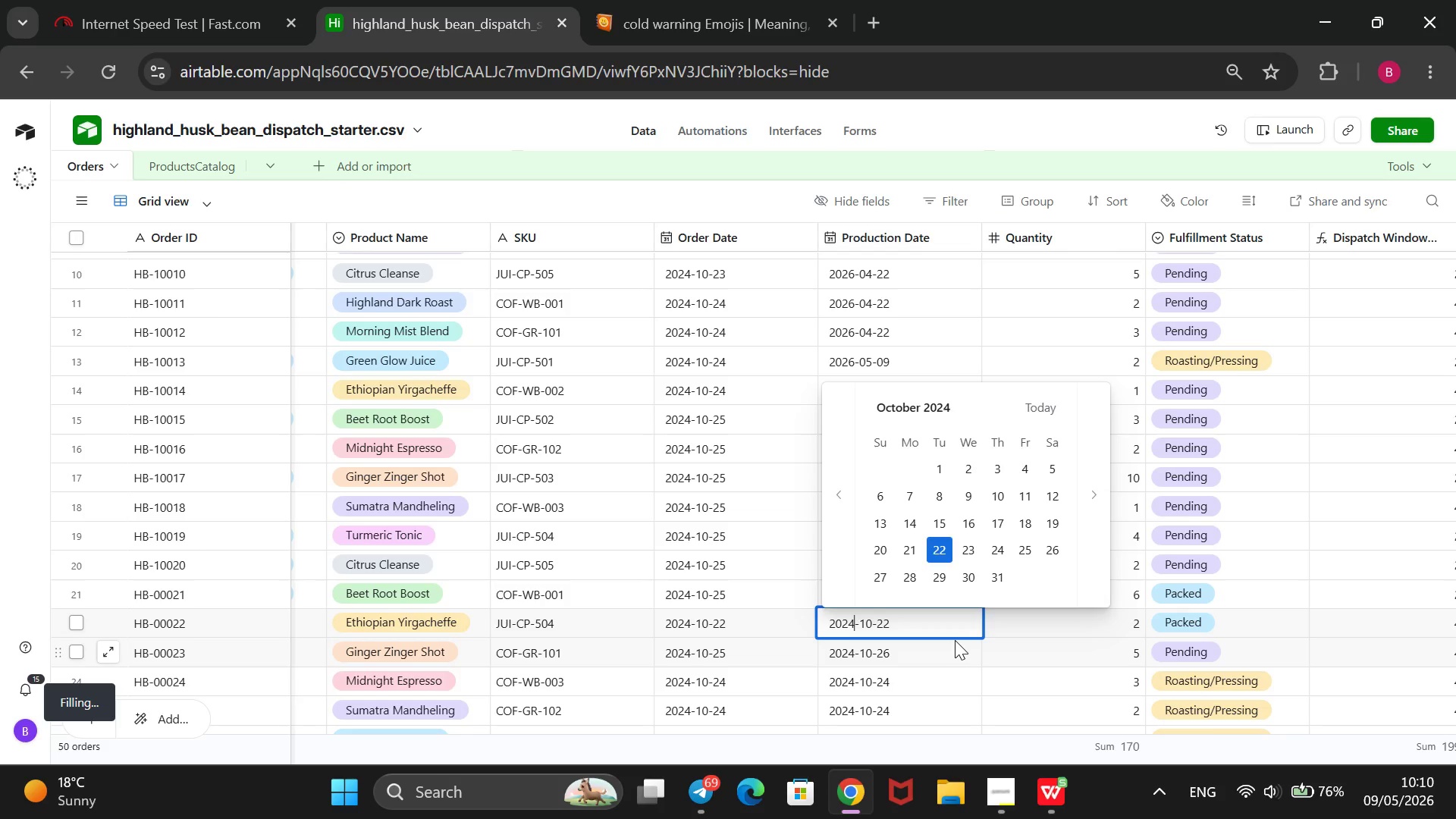 
key(Backspace)
 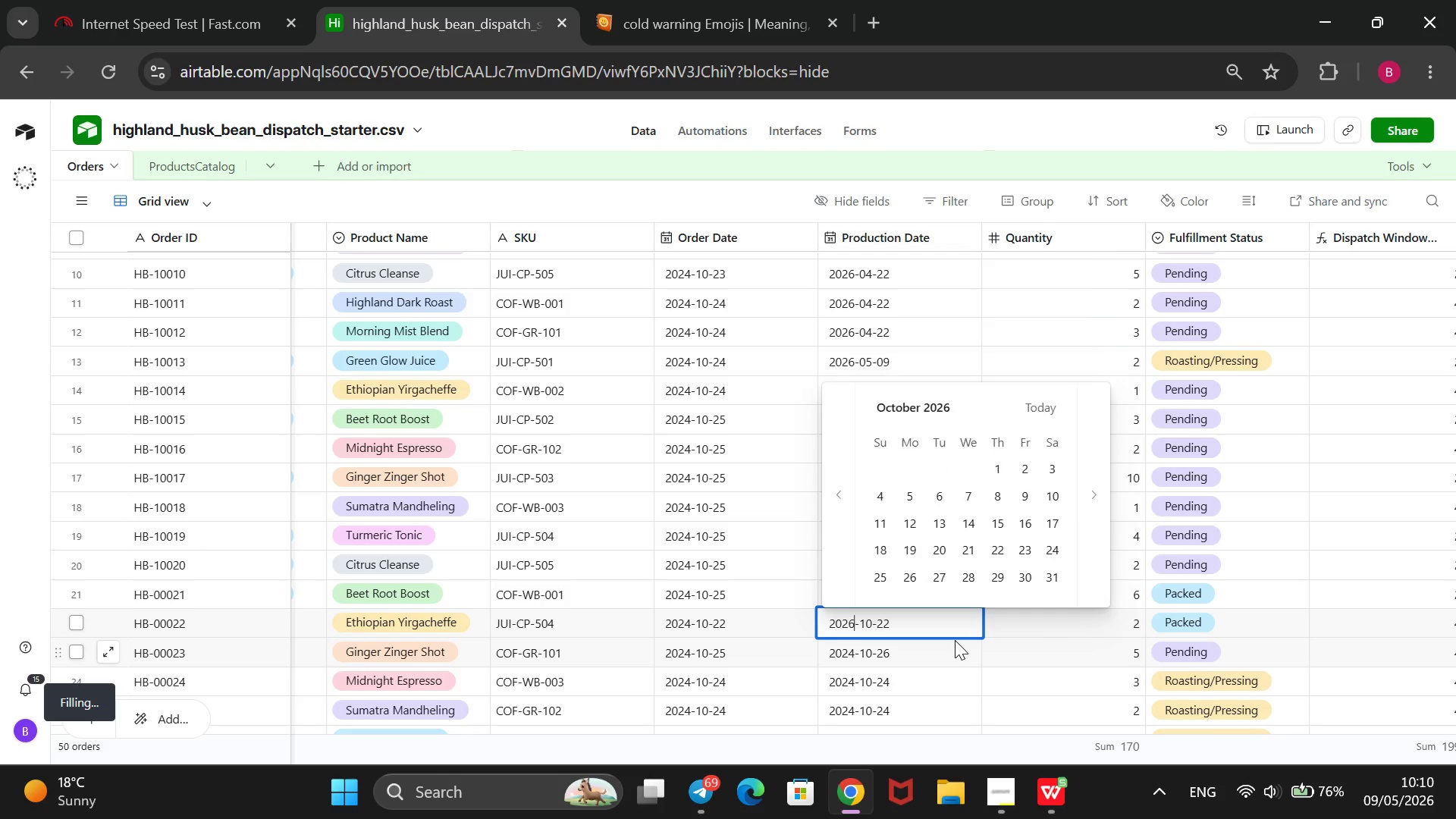 
key(6)
 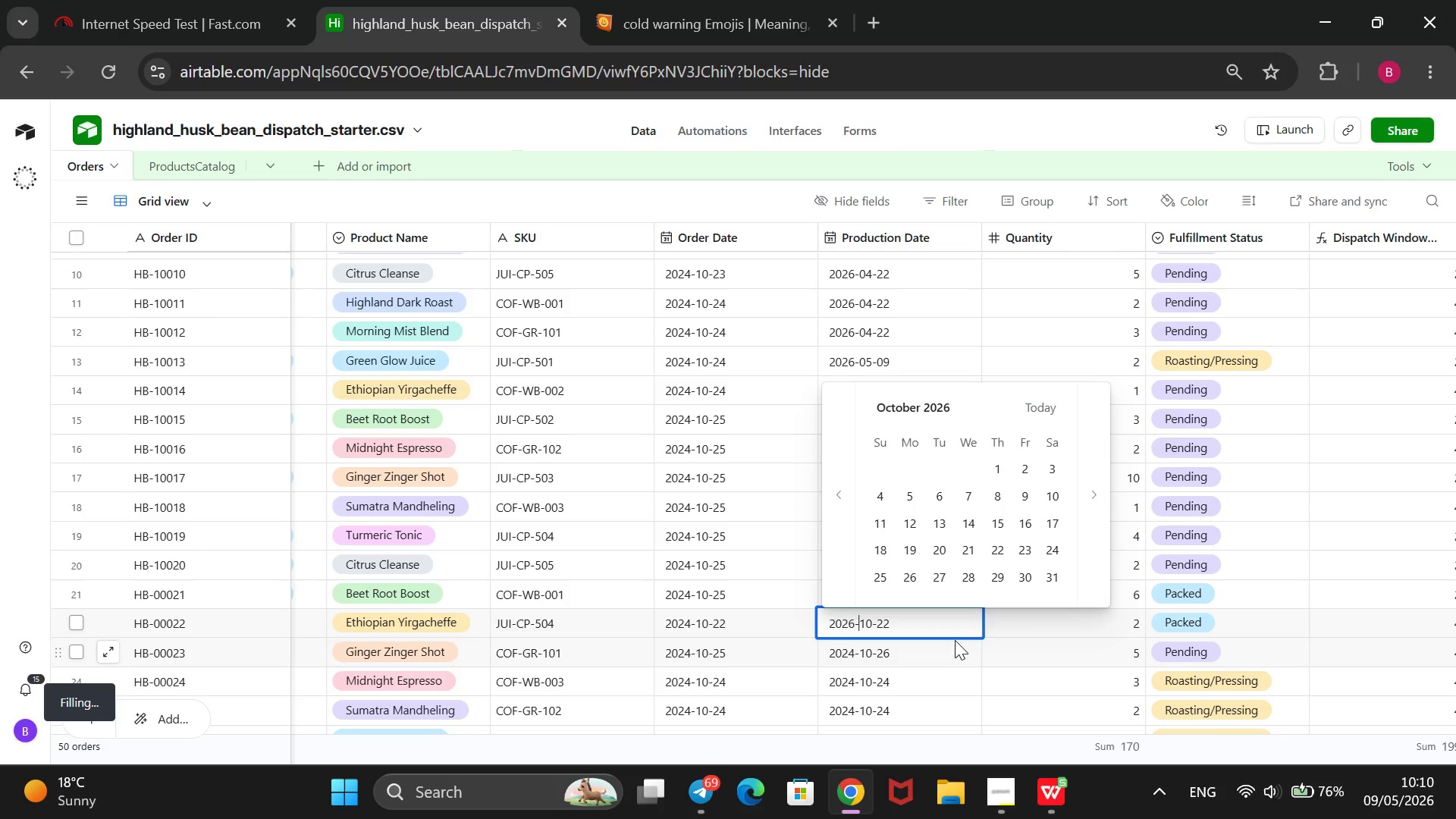 
key(ArrowRight)
 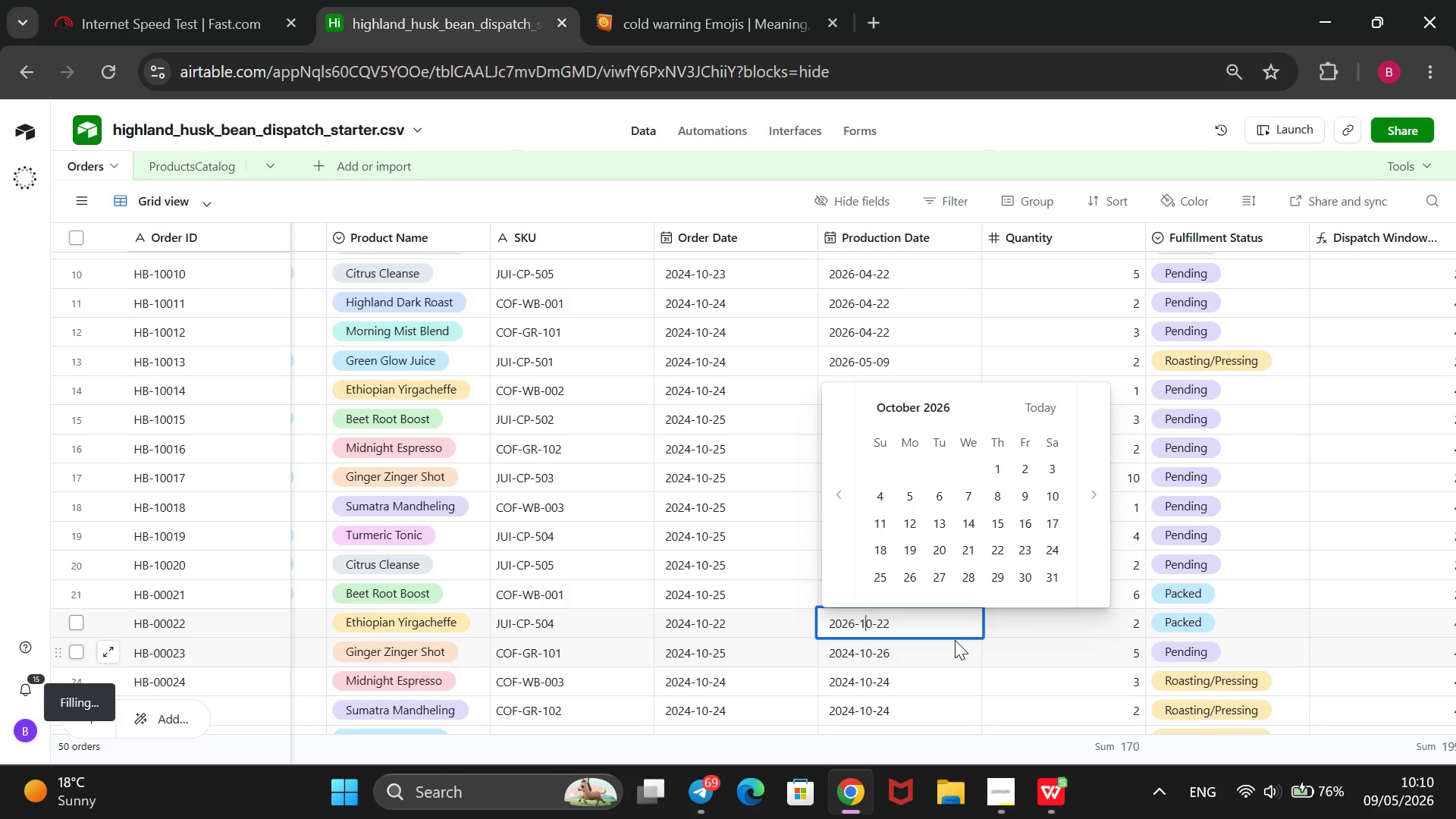 
key(ArrowRight)
 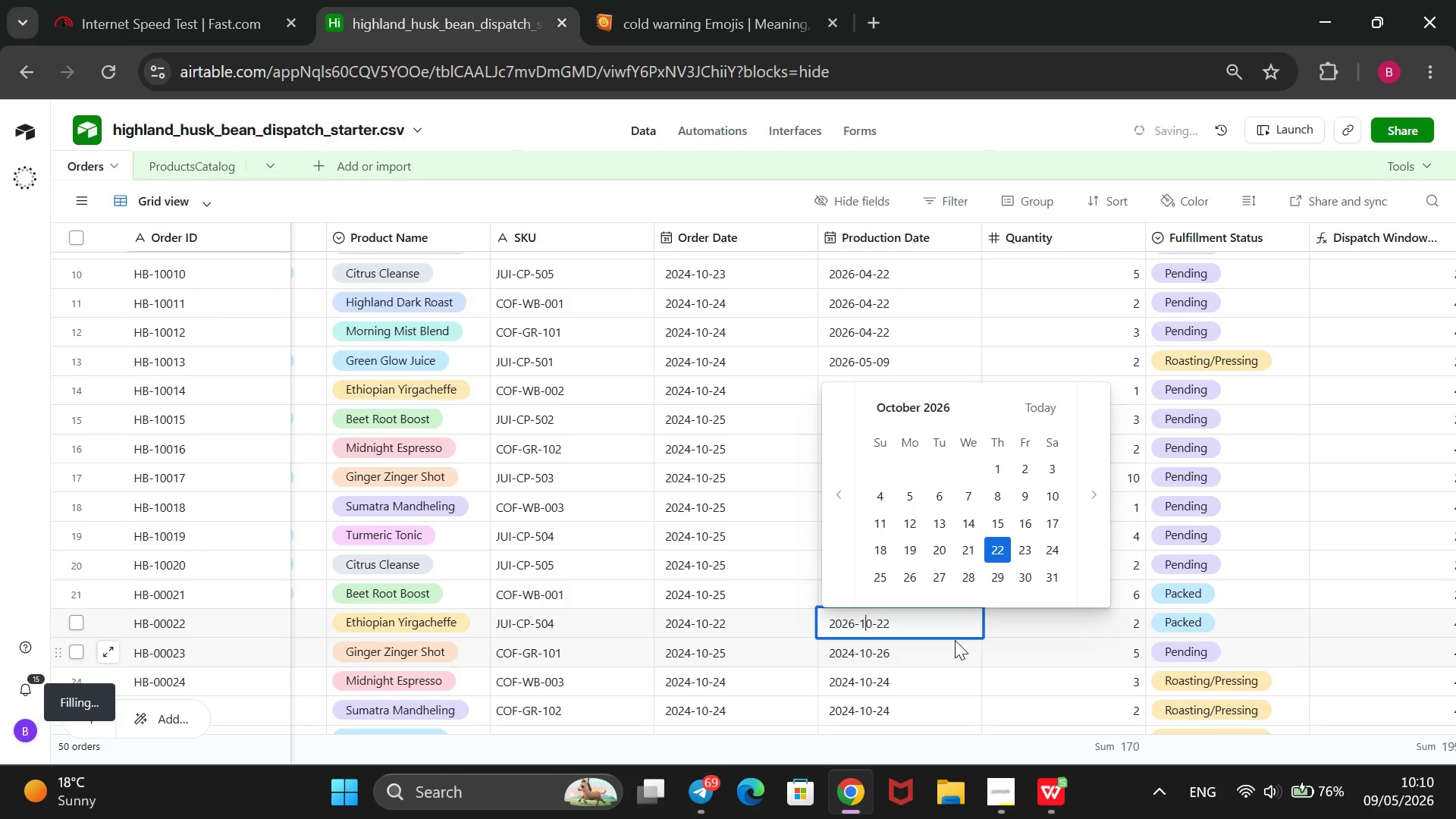 
key(ArrowRight)
 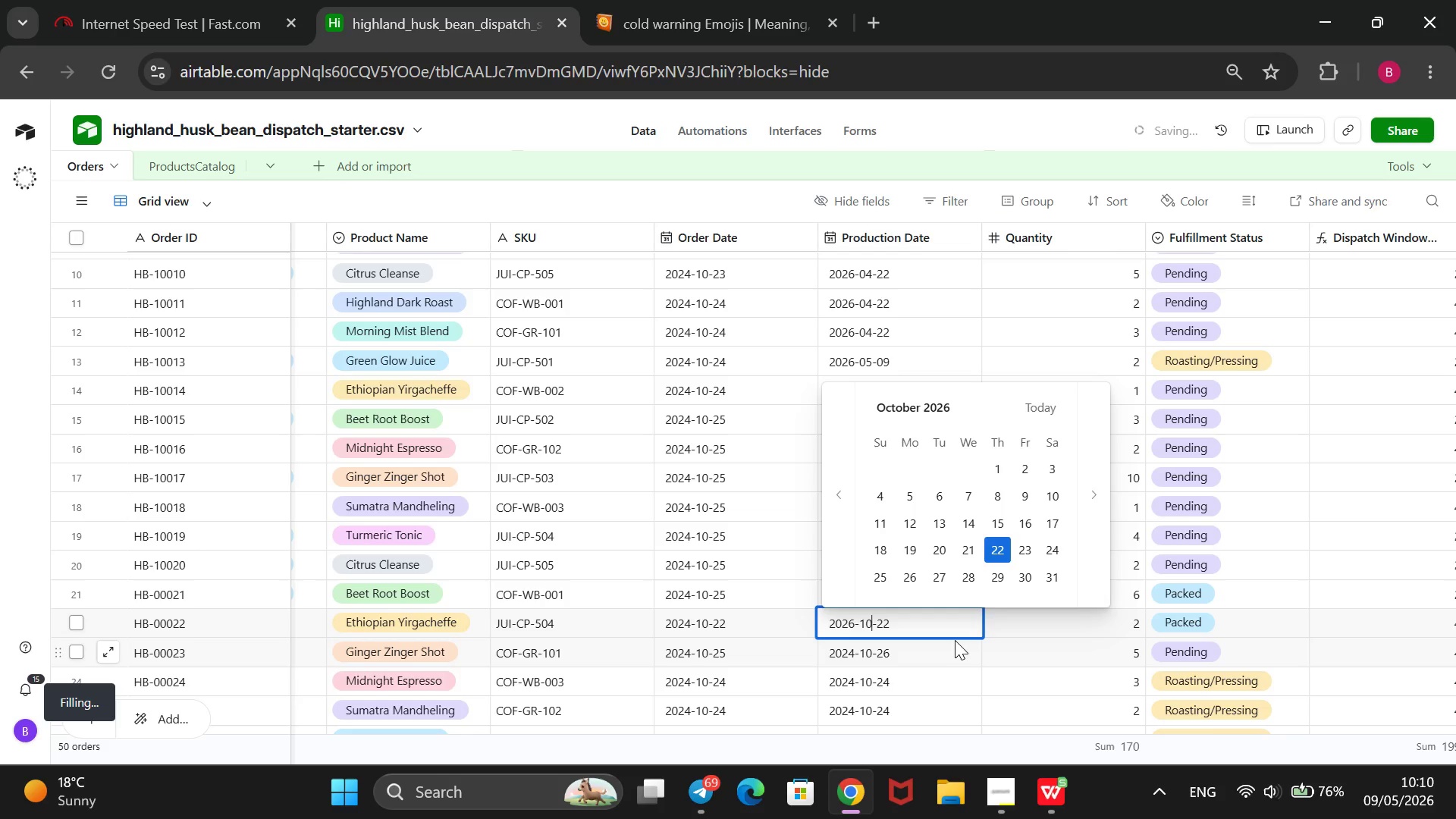 
key(Backspace)
 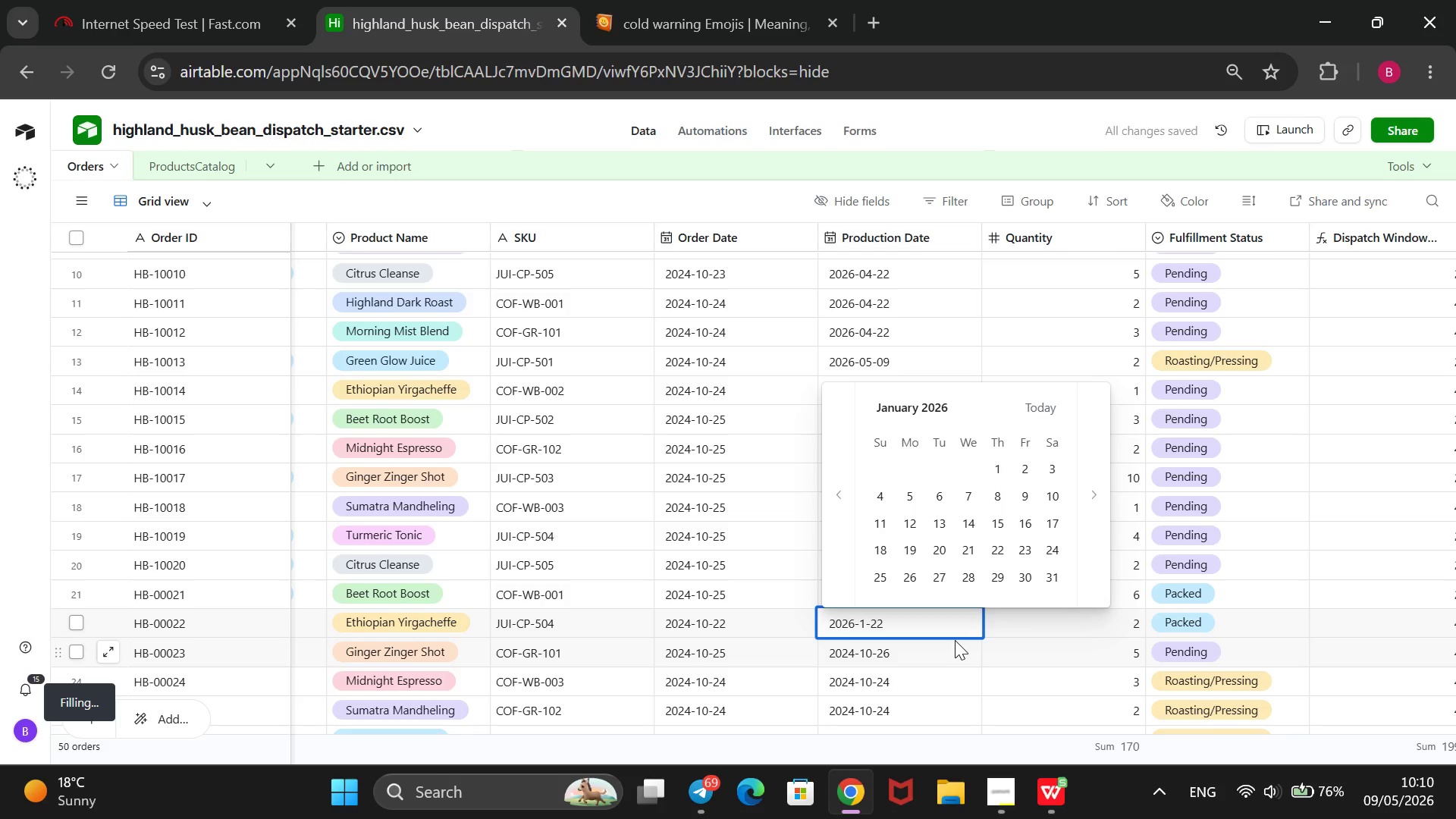 
key(Backspace)
 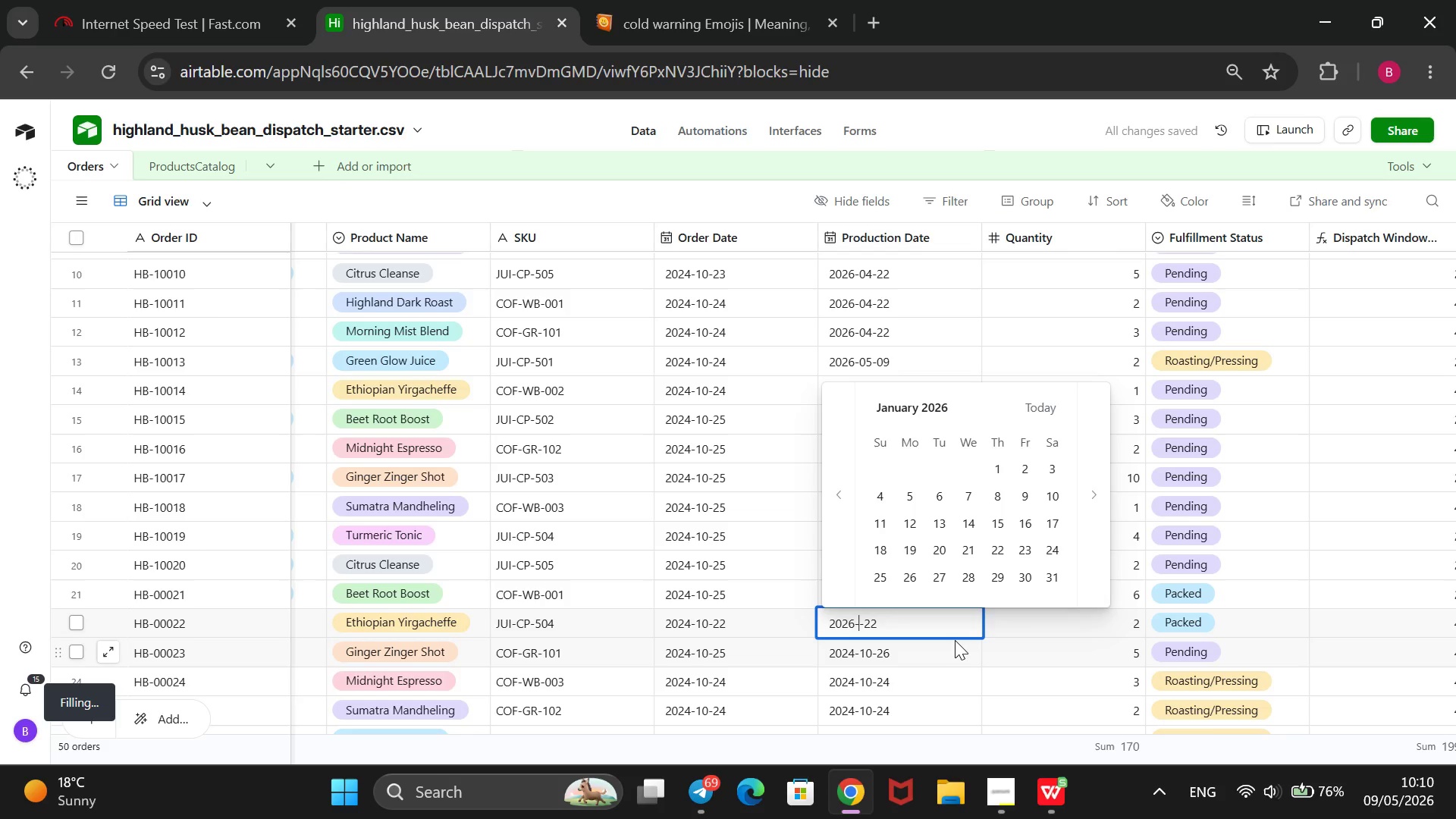 
key(5)
 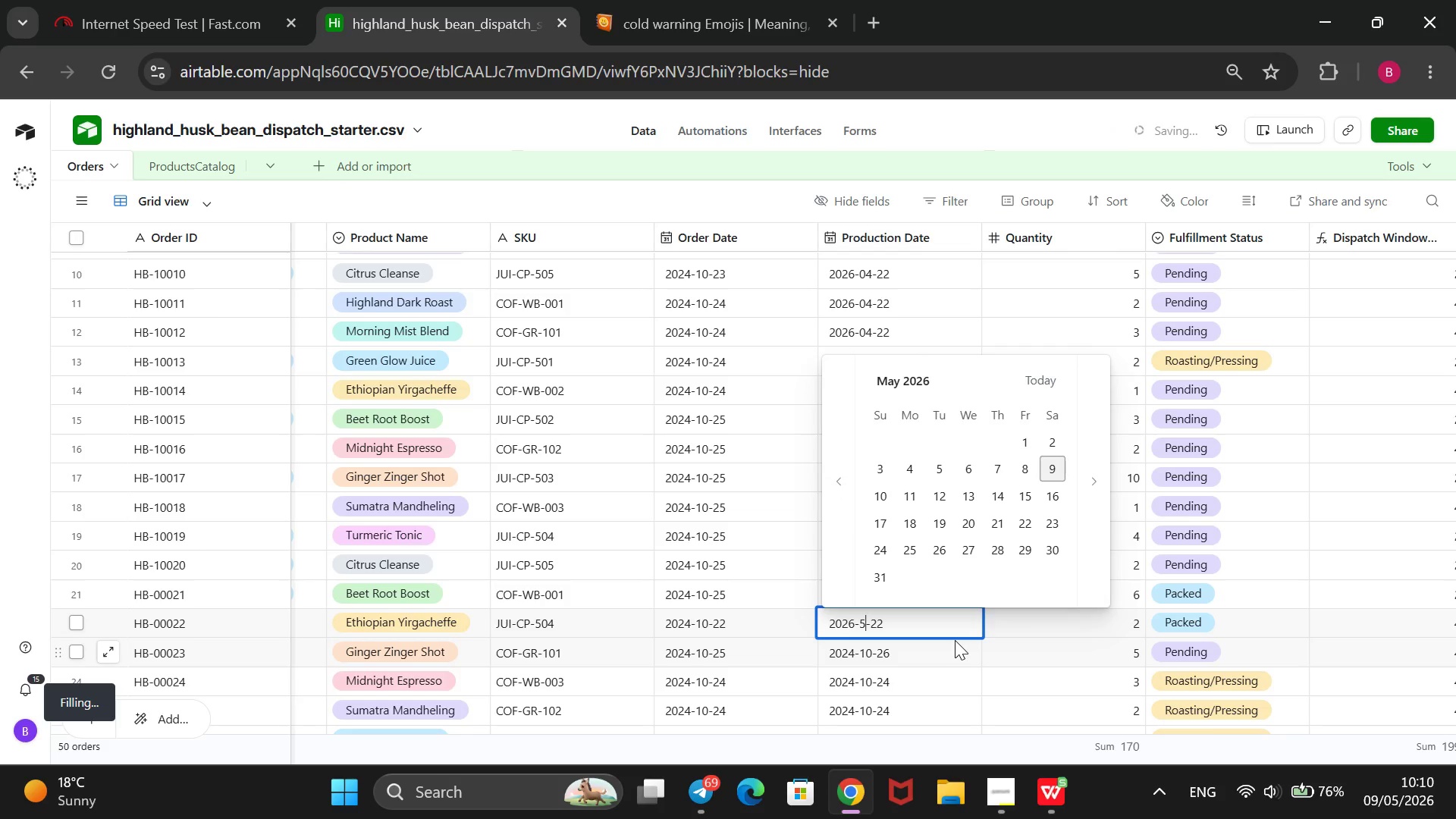 
key(ArrowRight)
 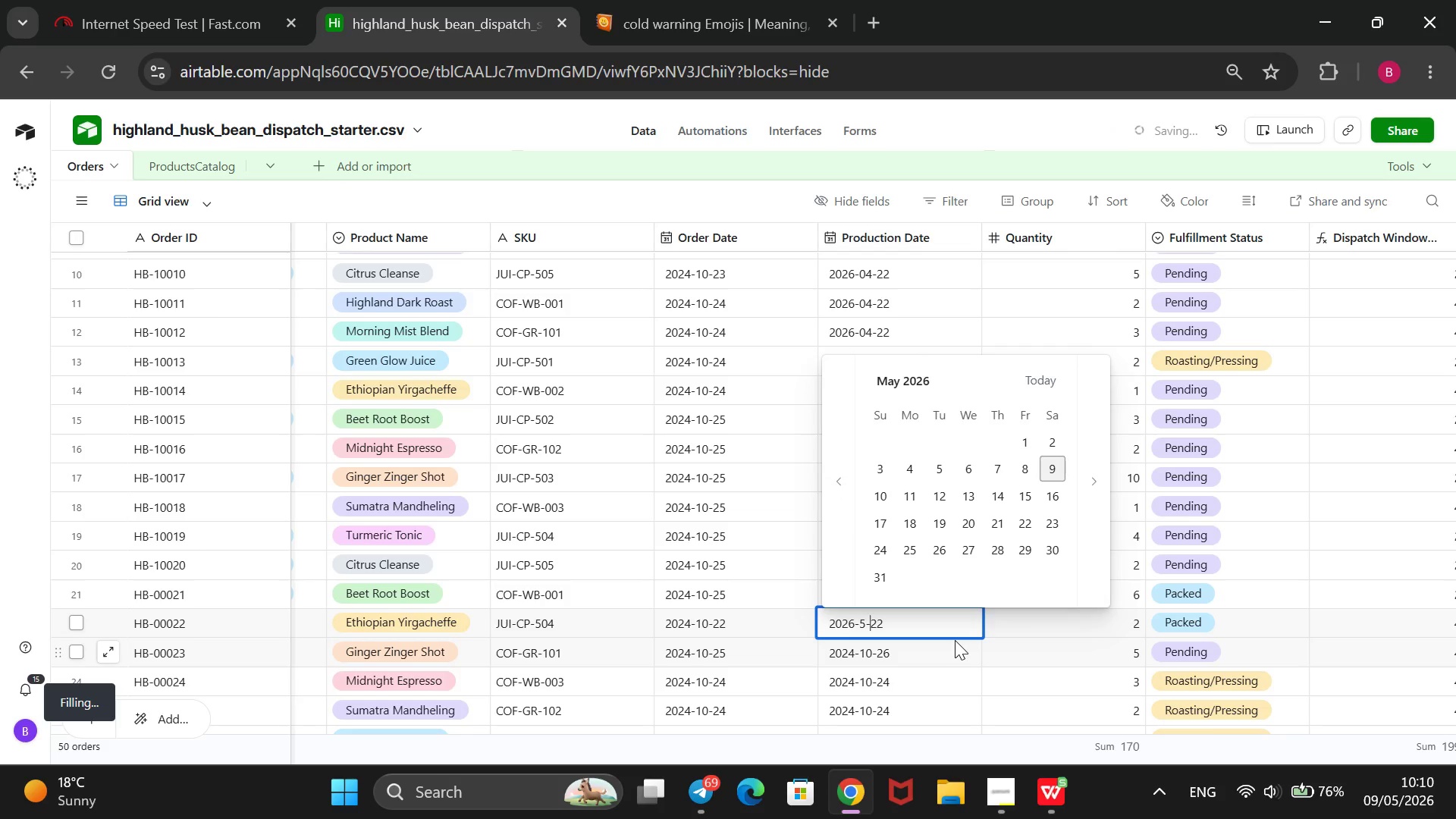 
key(ArrowRight)
 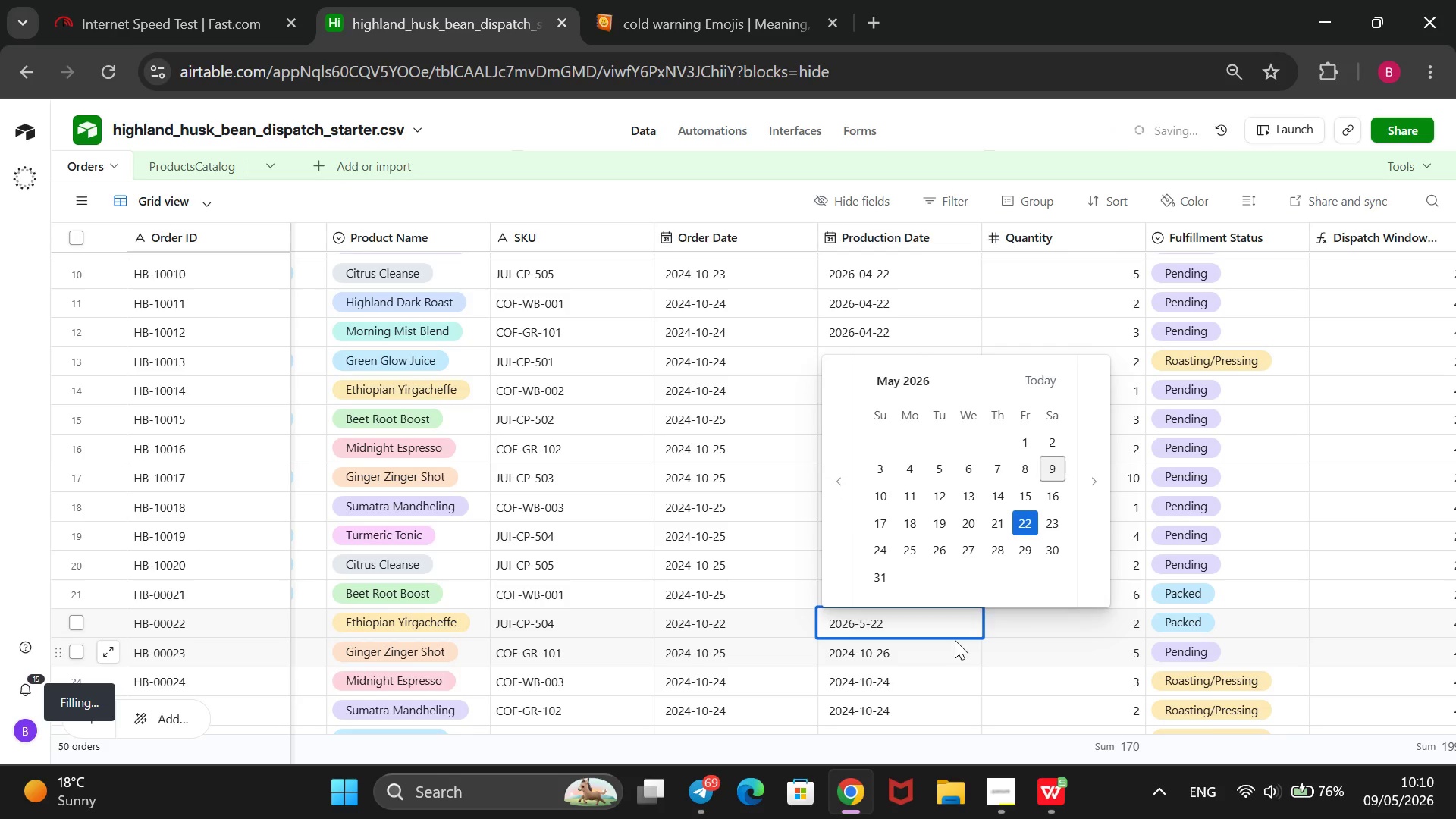 
key(Backspace)
 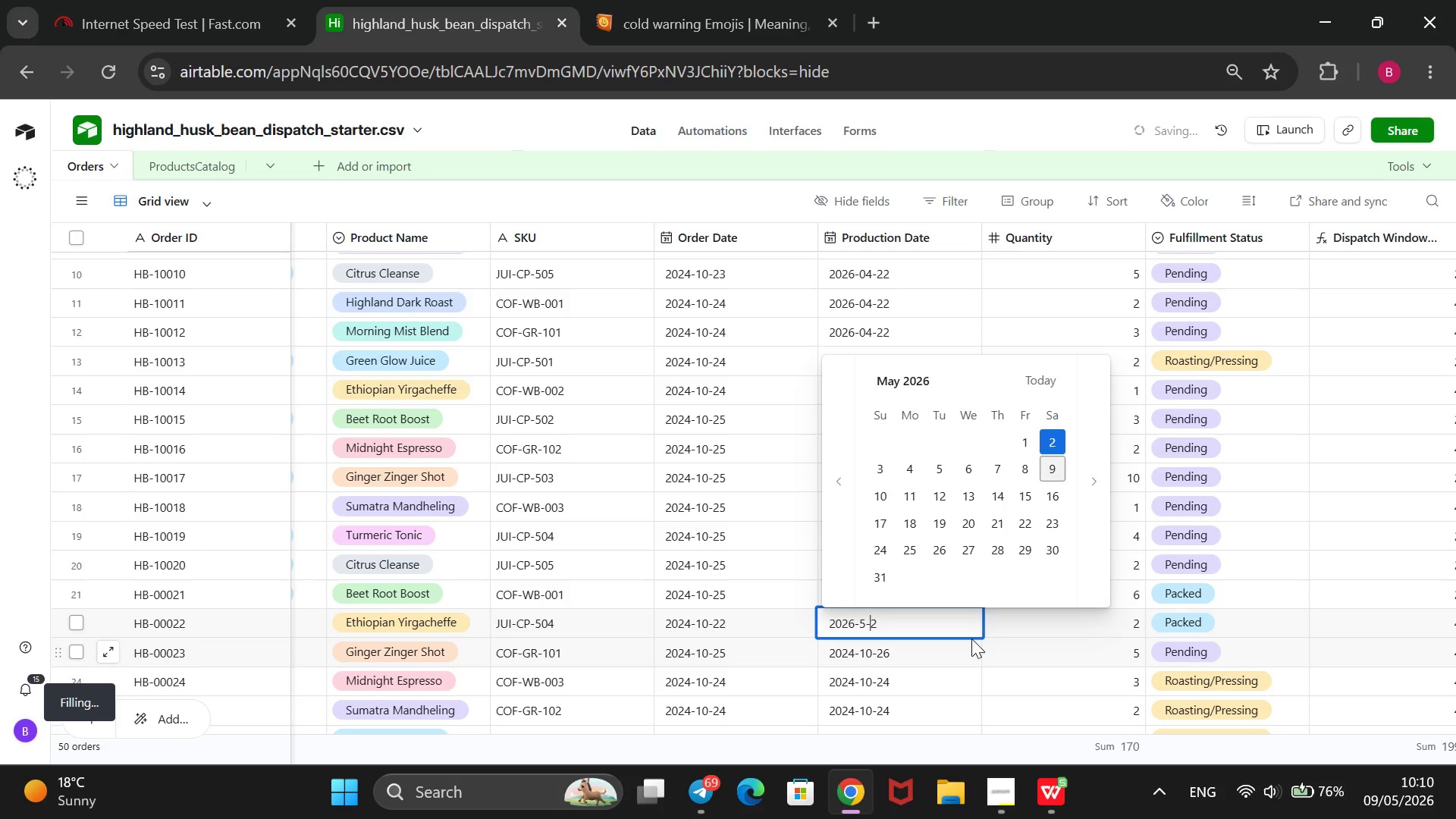 
wait(6.41)
 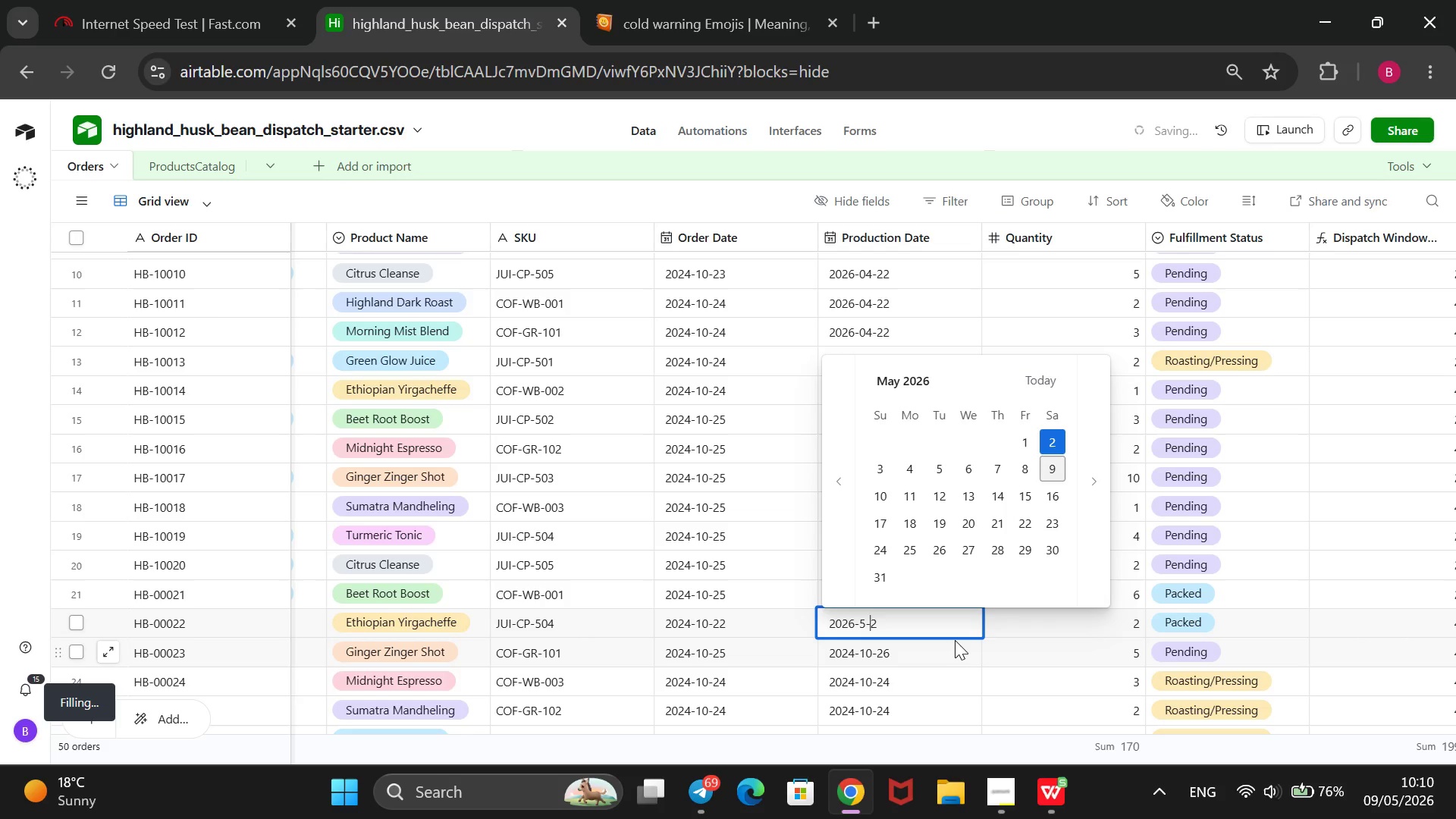 
left_click([762, 194])
 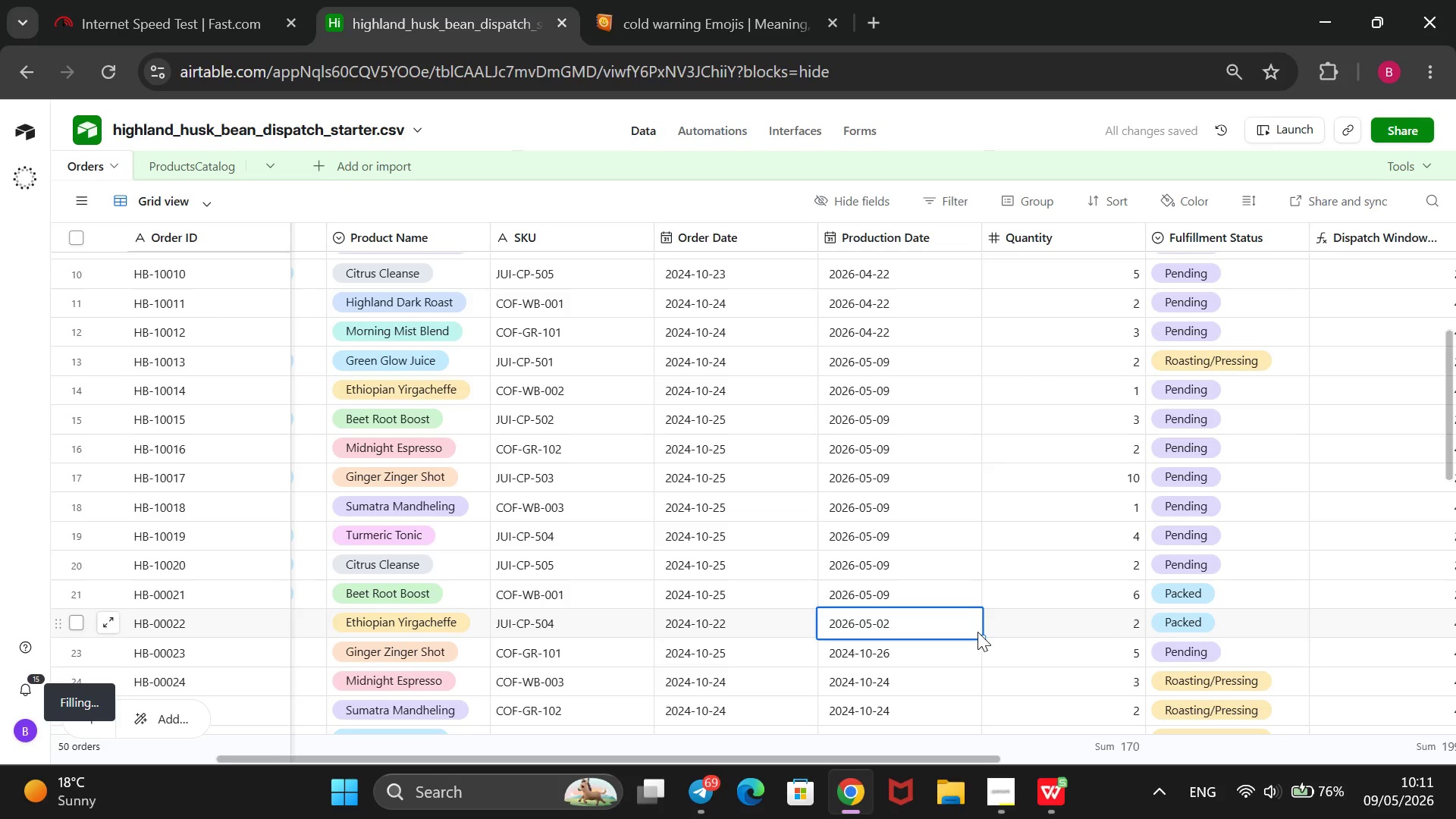 
wait(5.99)
 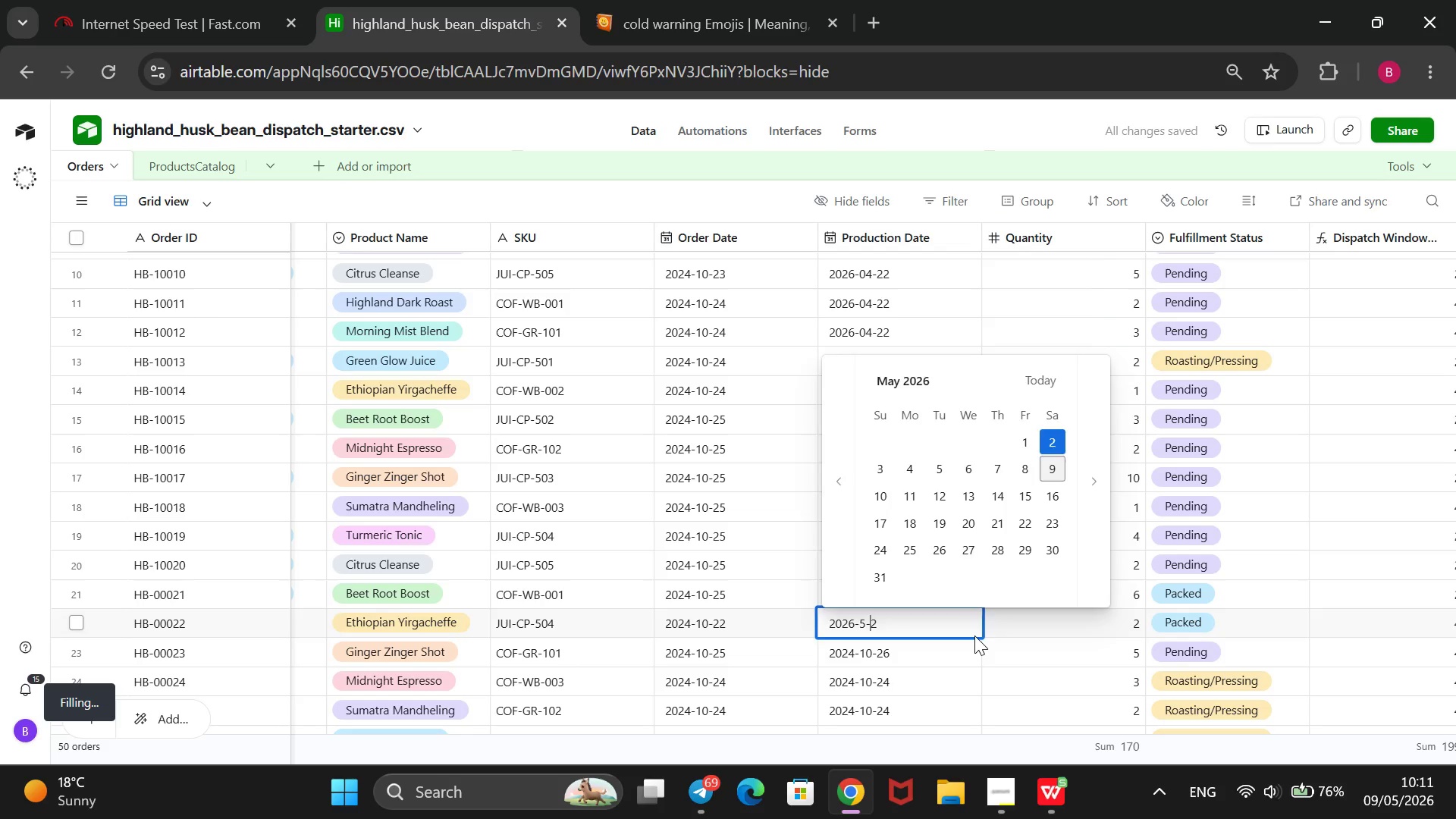 
left_click_drag(start_coordinate=[984, 636], to_coordinate=[965, 698])
 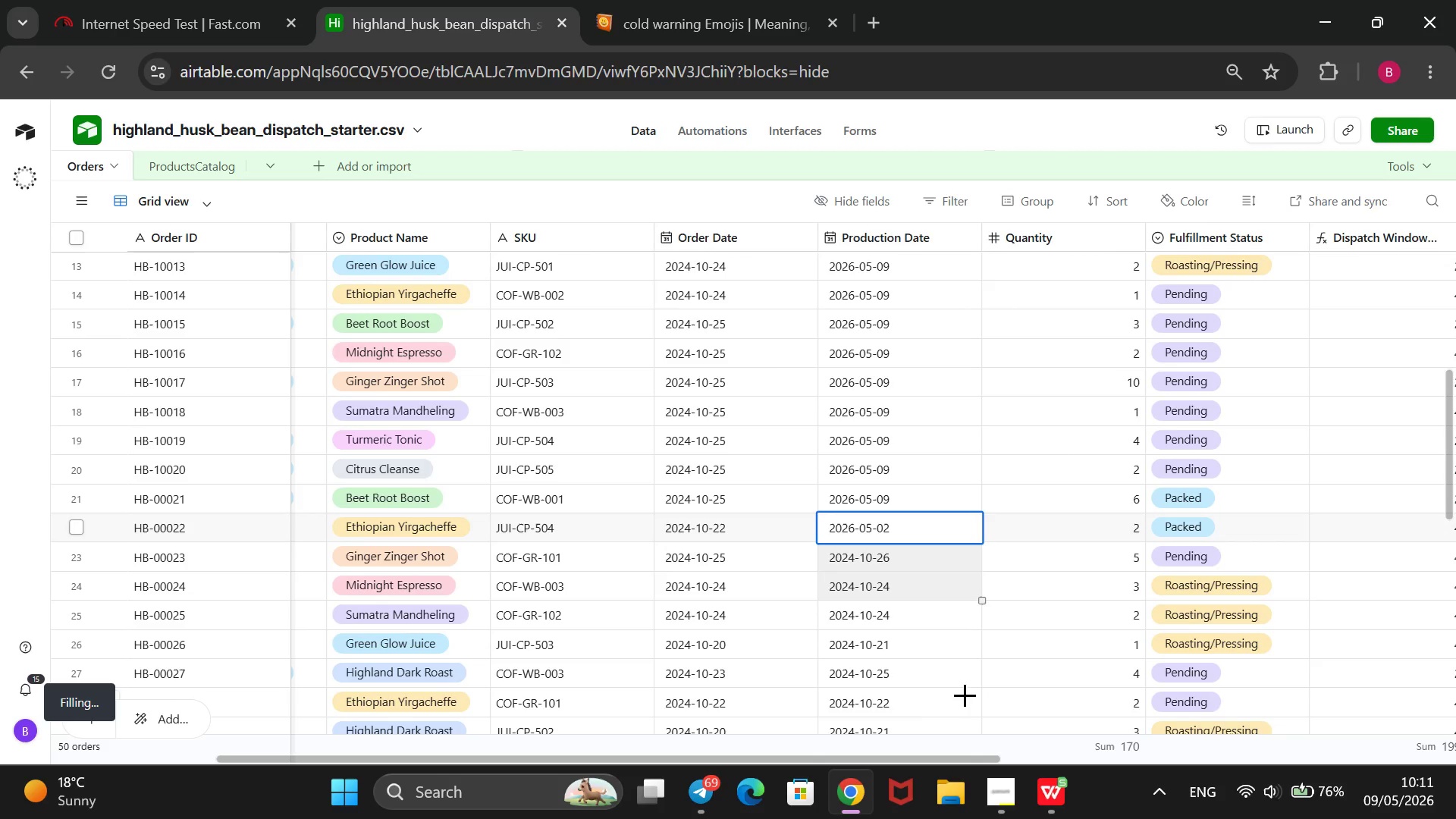 
left_click_drag(start_coordinate=[965, 697], to_coordinate=[936, 667])
 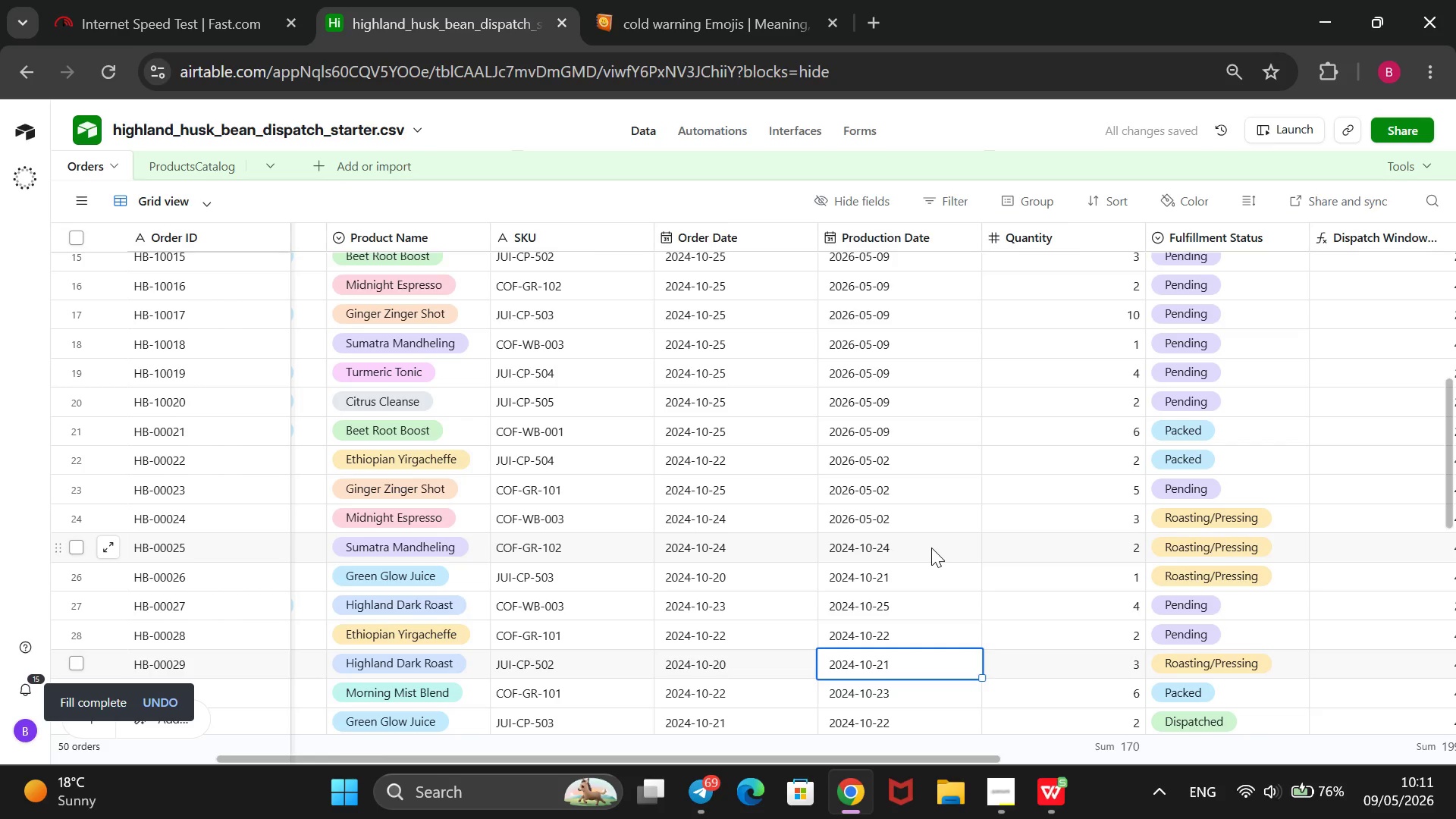 
wait(5.09)
 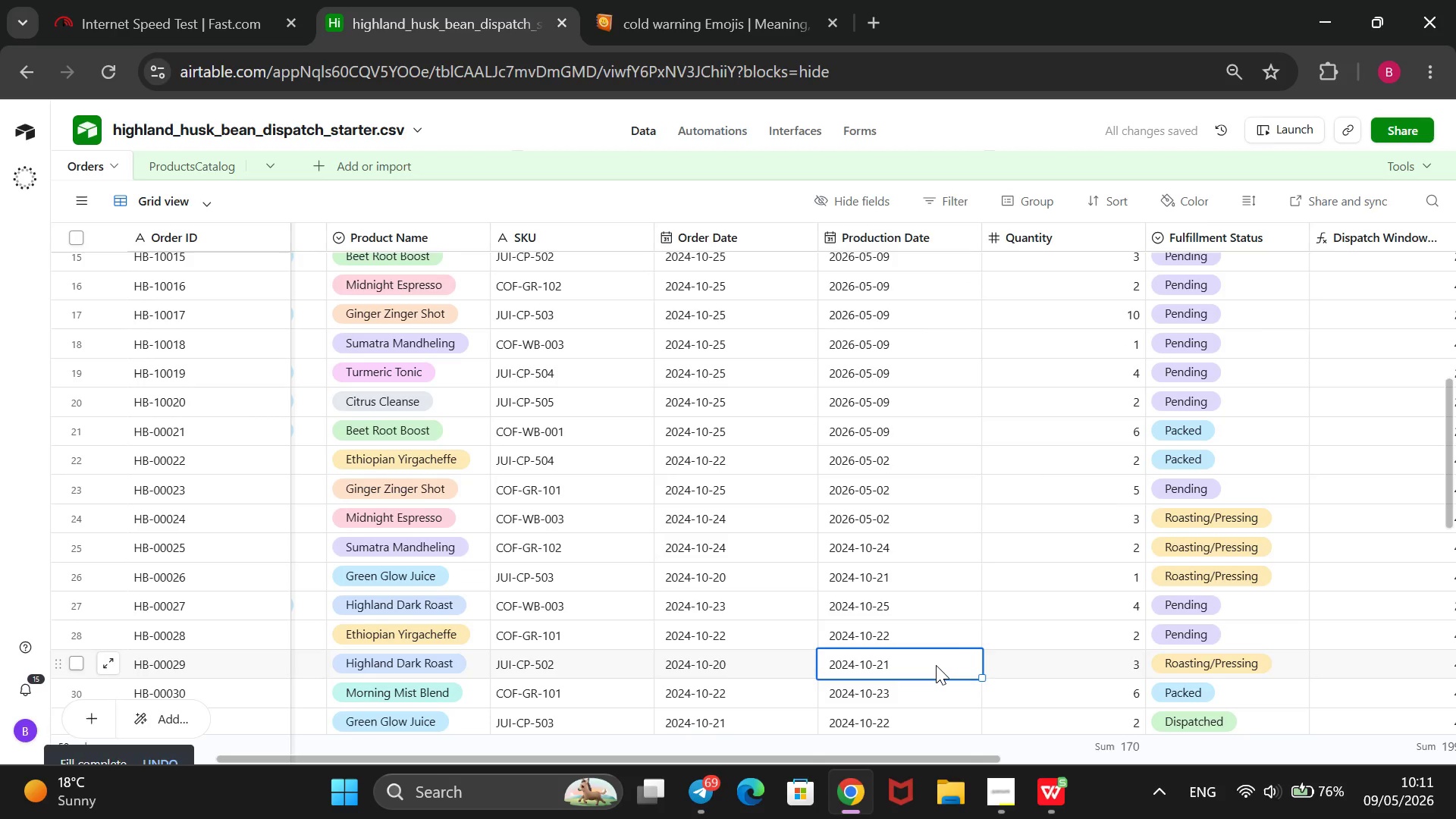 
left_click([928, 518])
 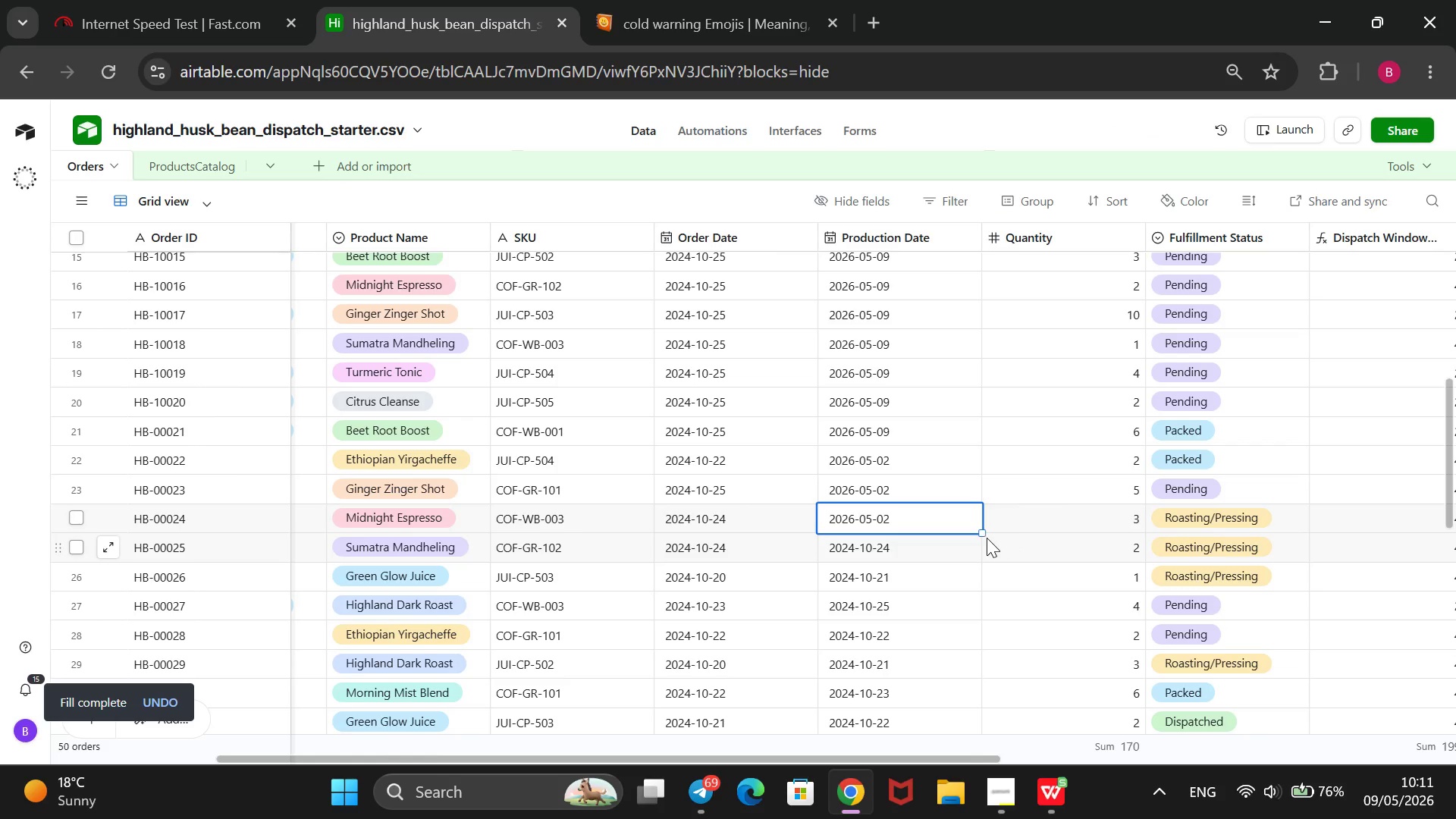 
wait(5.44)
 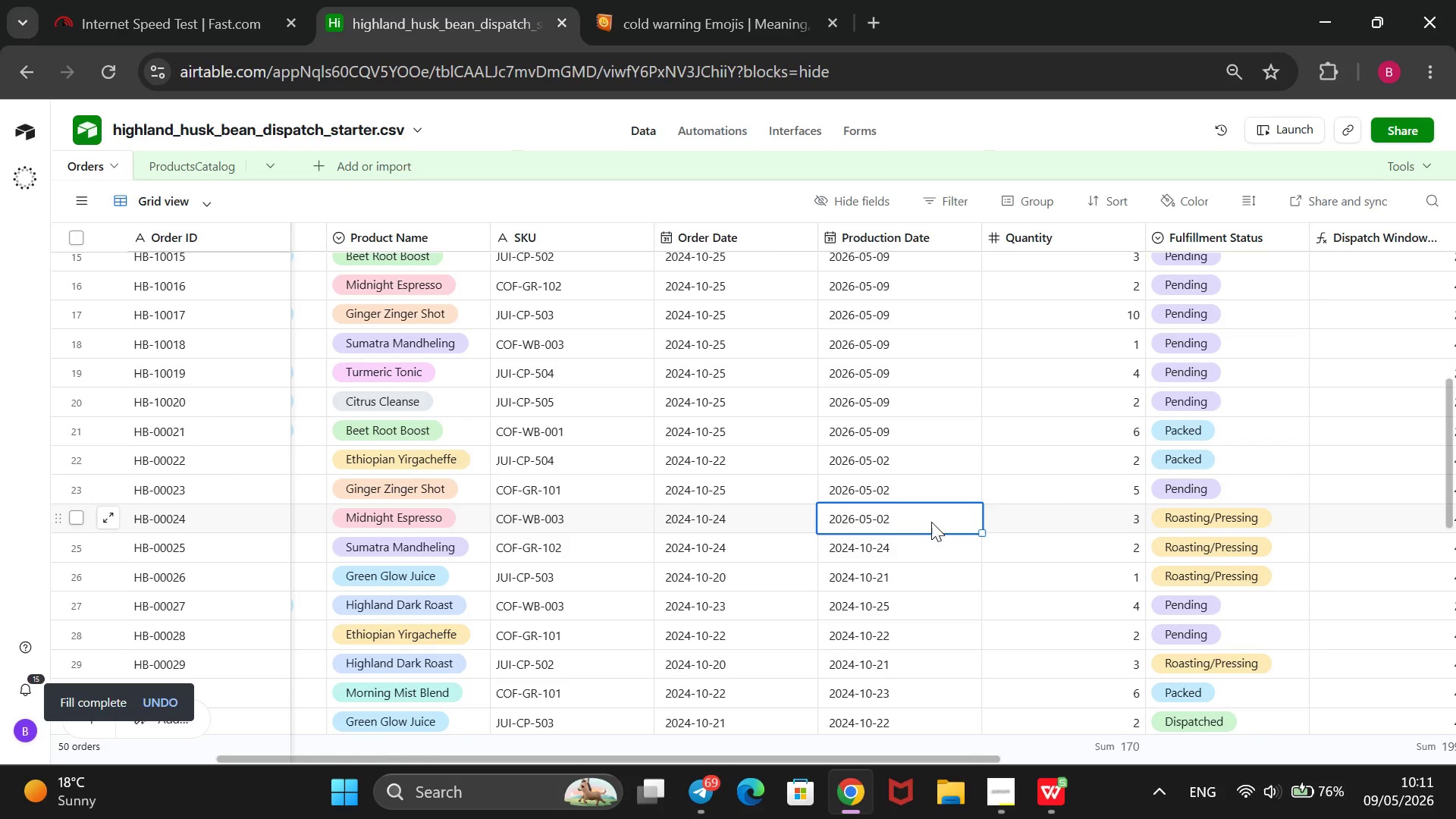 
left_click_drag(start_coordinate=[983, 535], to_coordinate=[960, 683])
 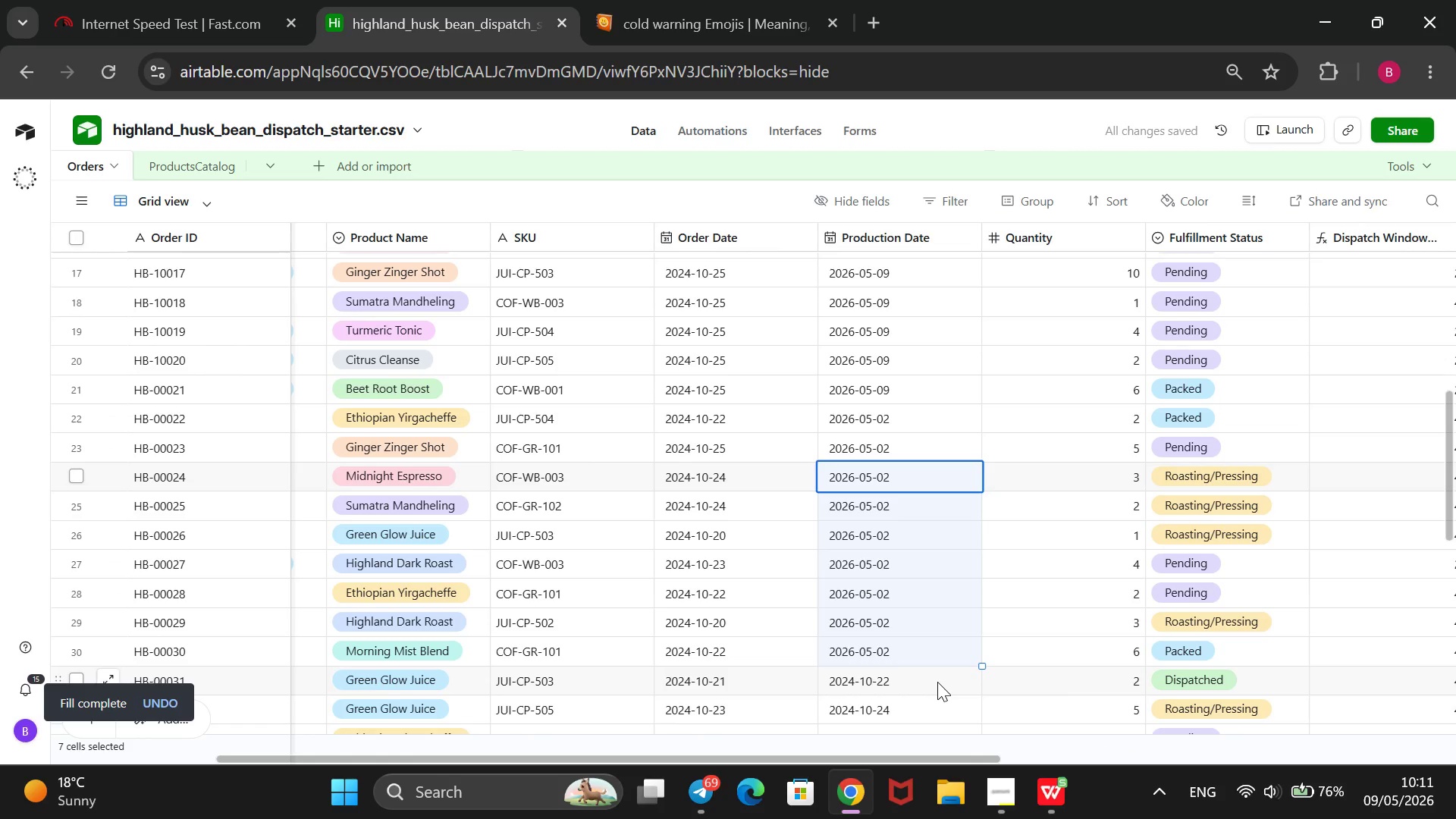 
wait(5.73)
 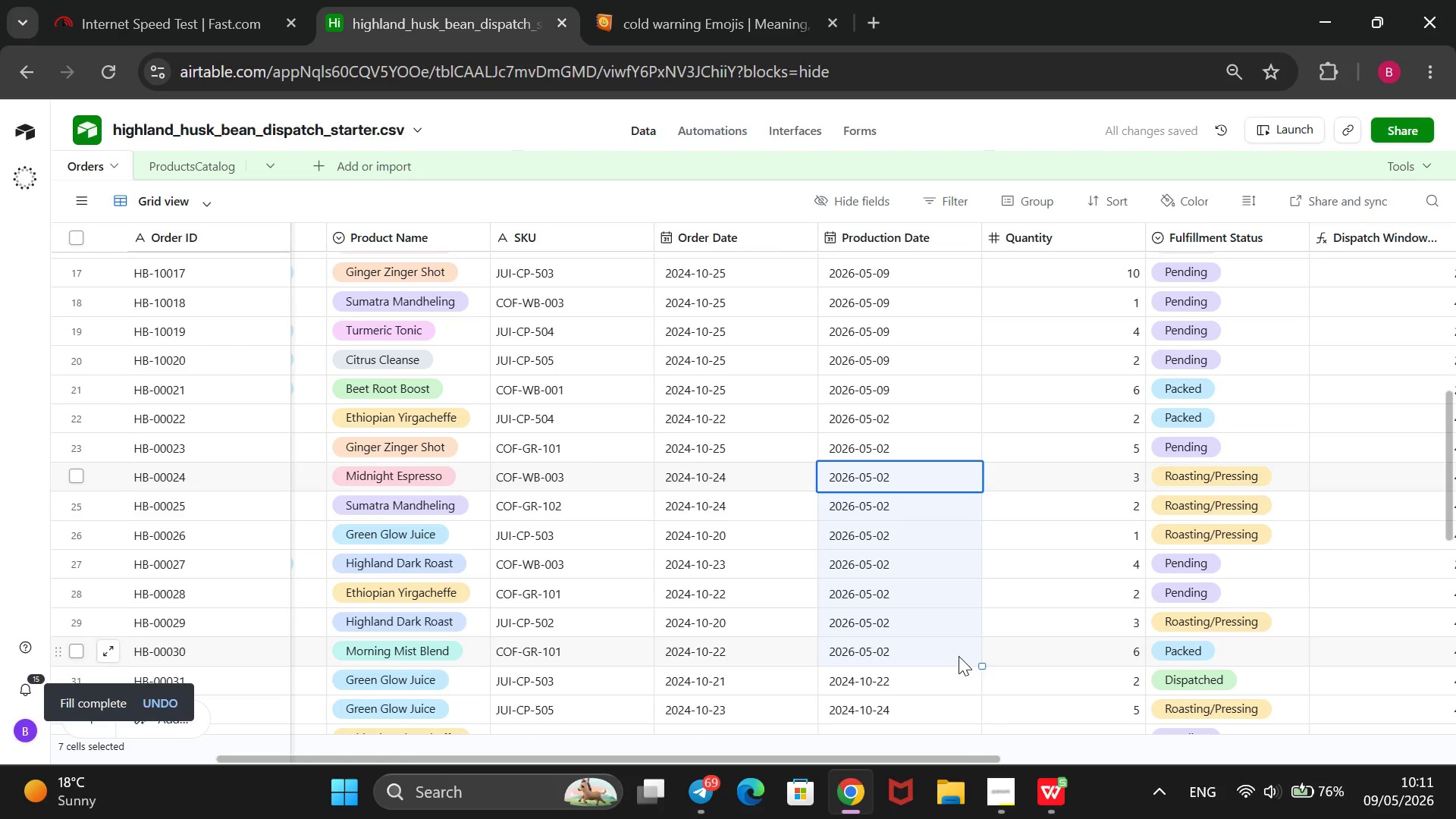 
key(Enter)
 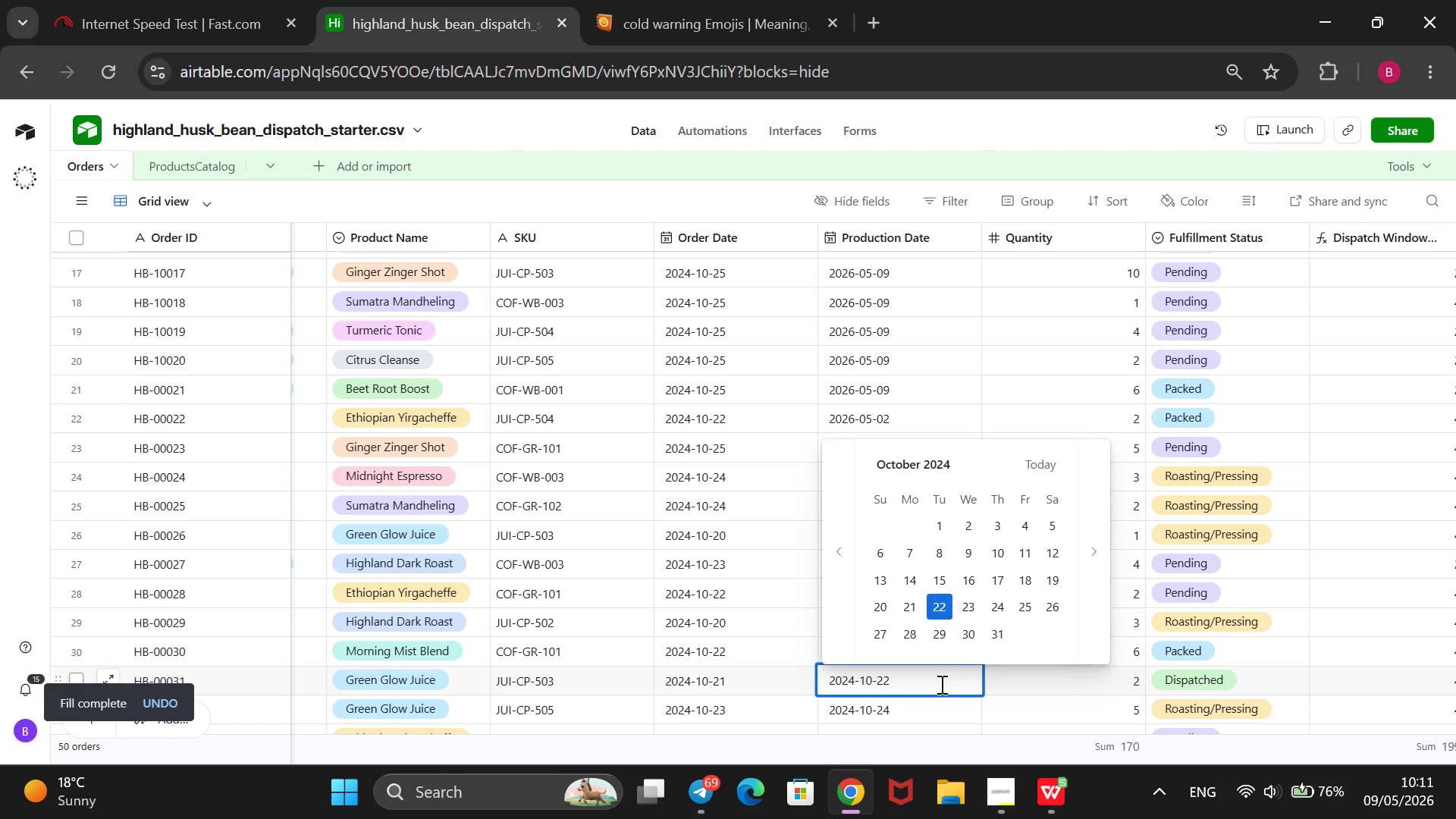 
key(Backspace)
 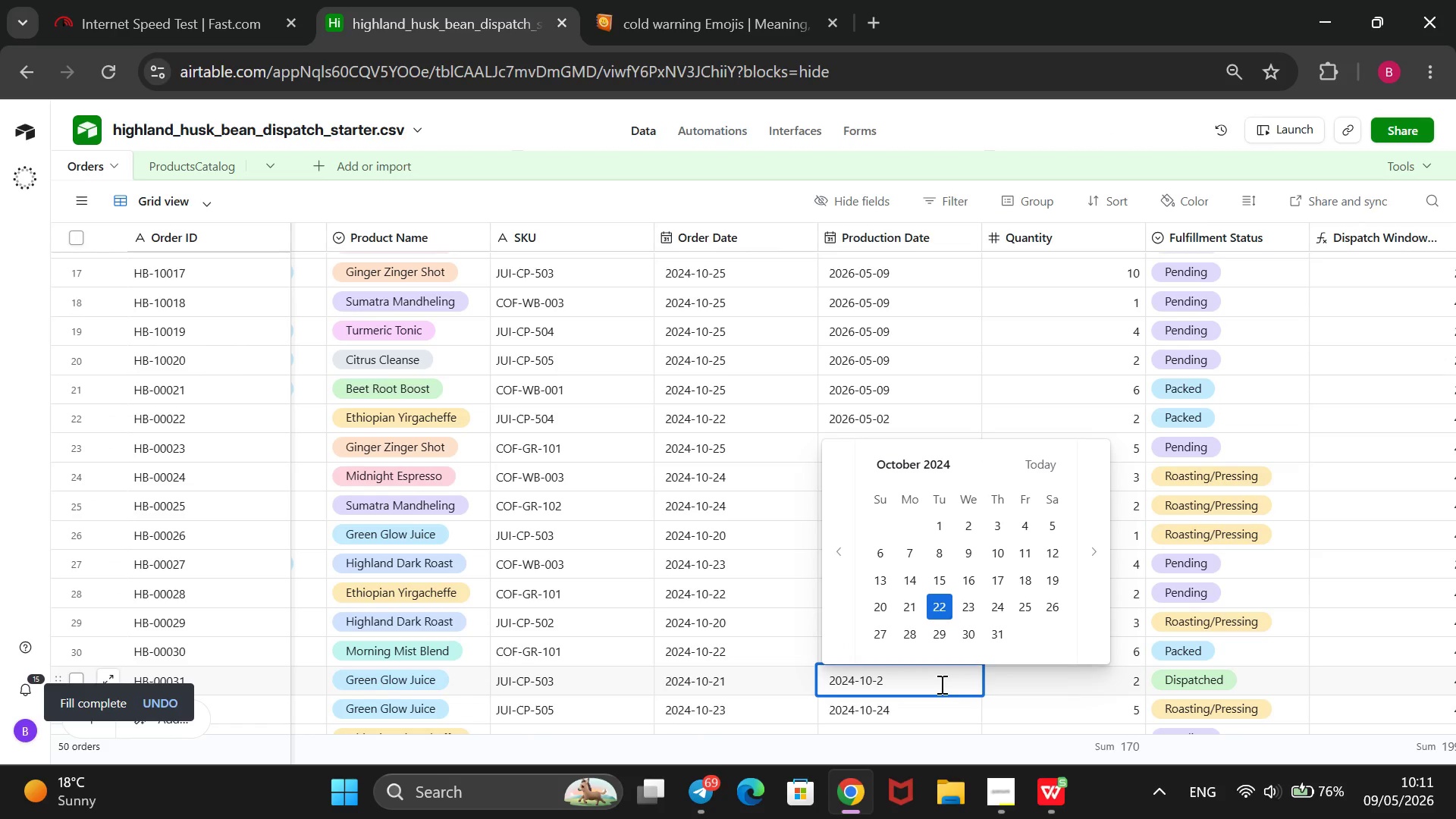 
key(ArrowLeft)
 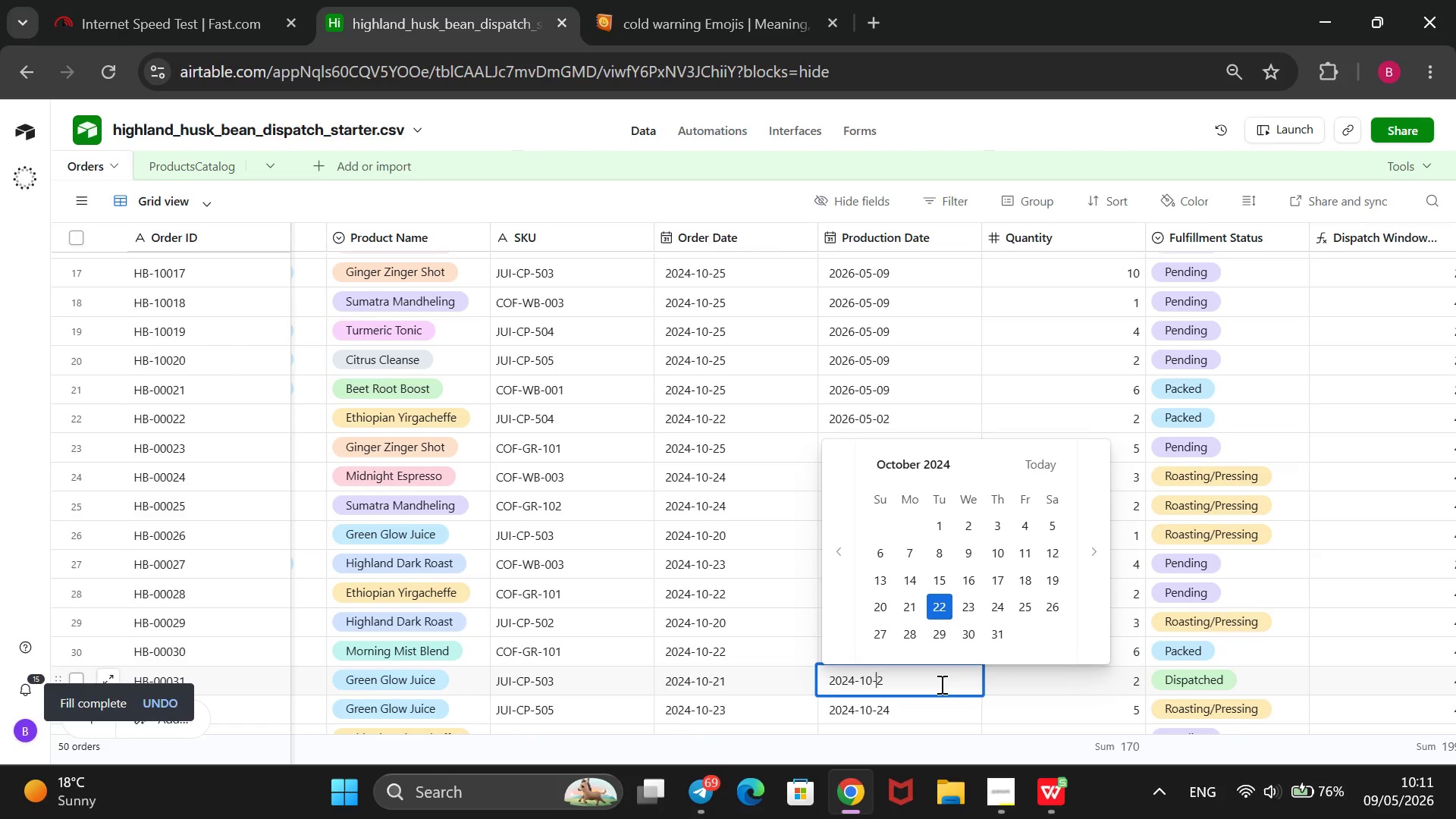 
key(ArrowLeft)
 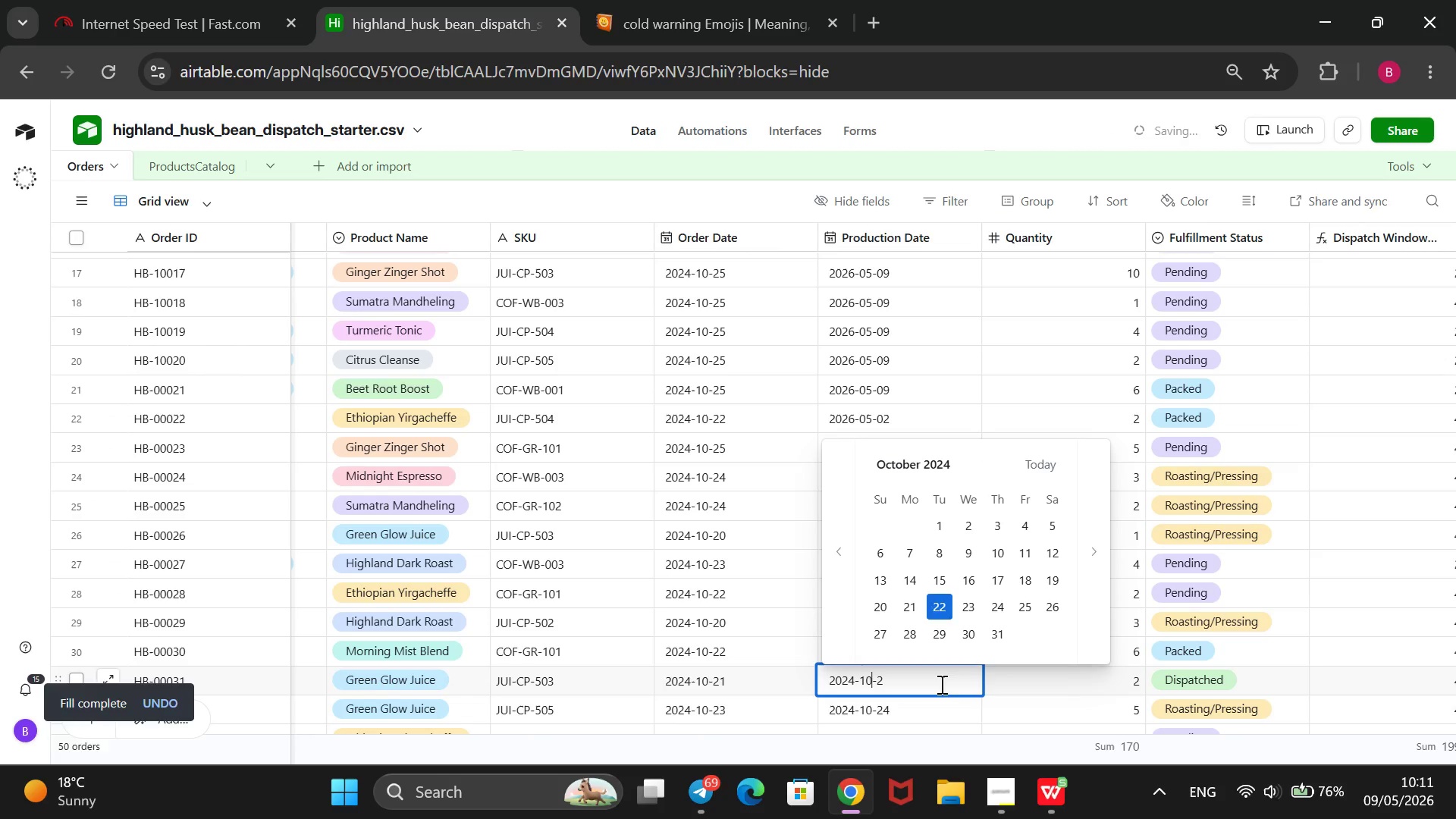 
key(ArrowLeft)
 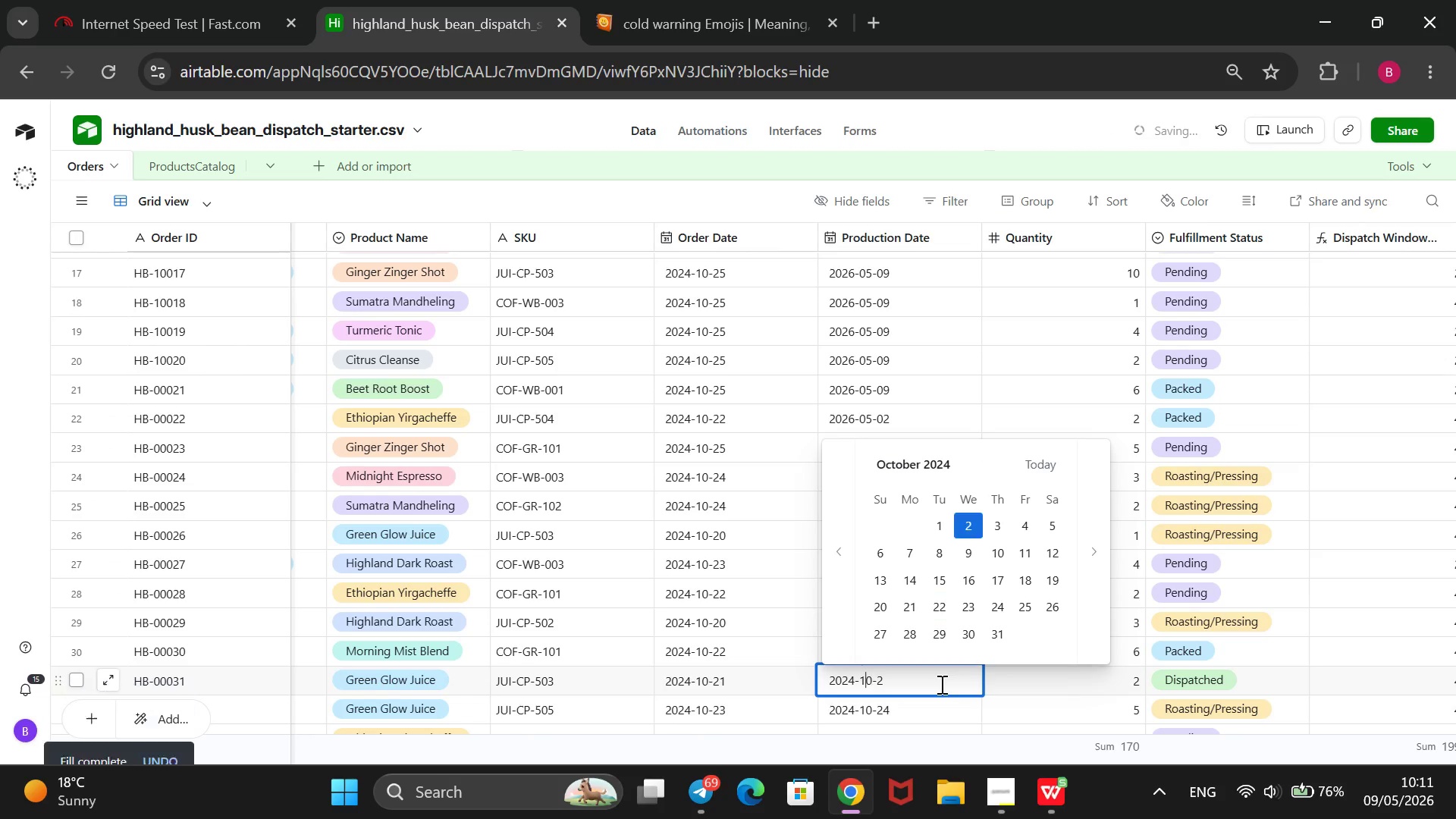 
key(ArrowLeft)
 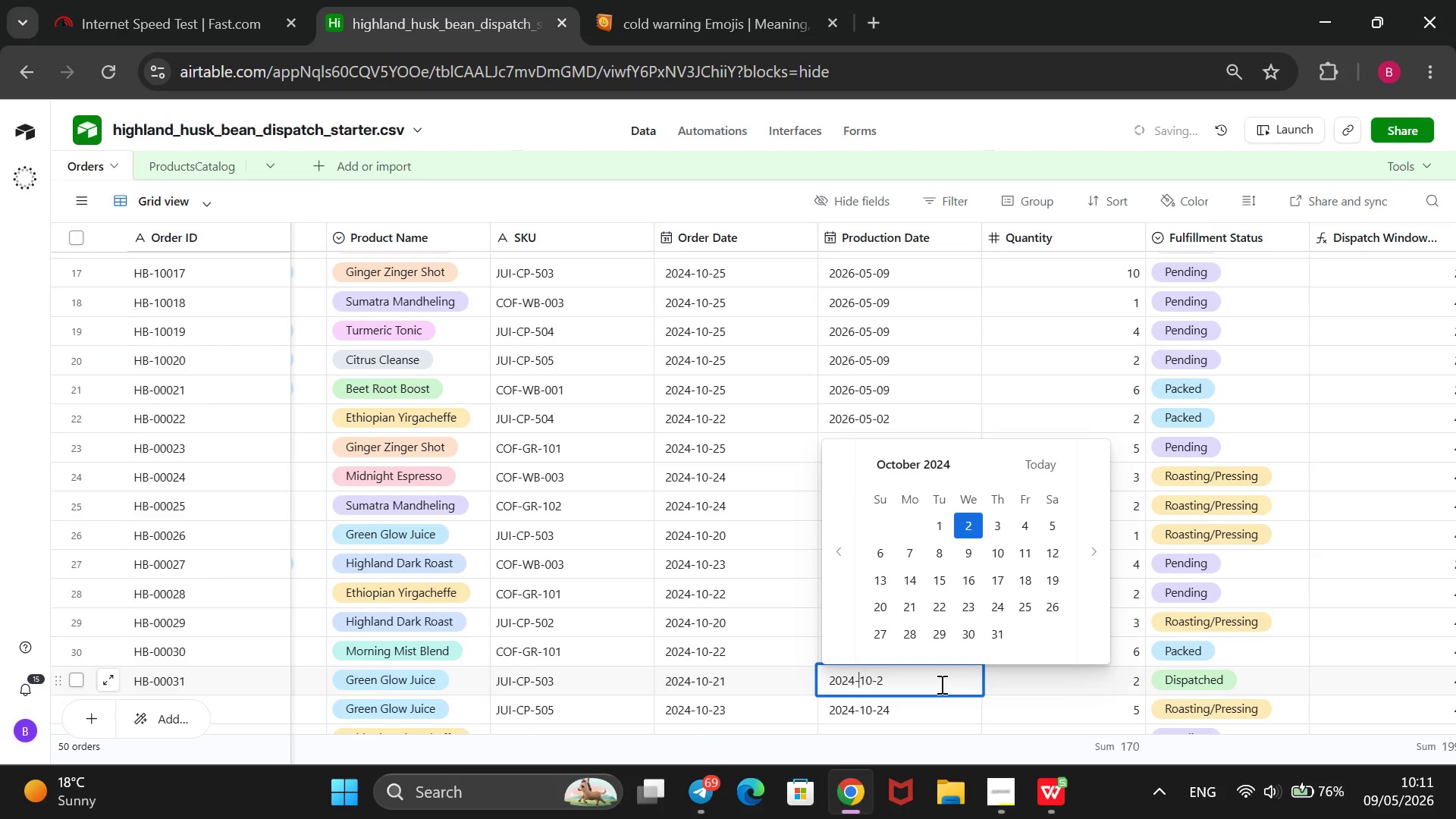 
key(ArrowLeft)
 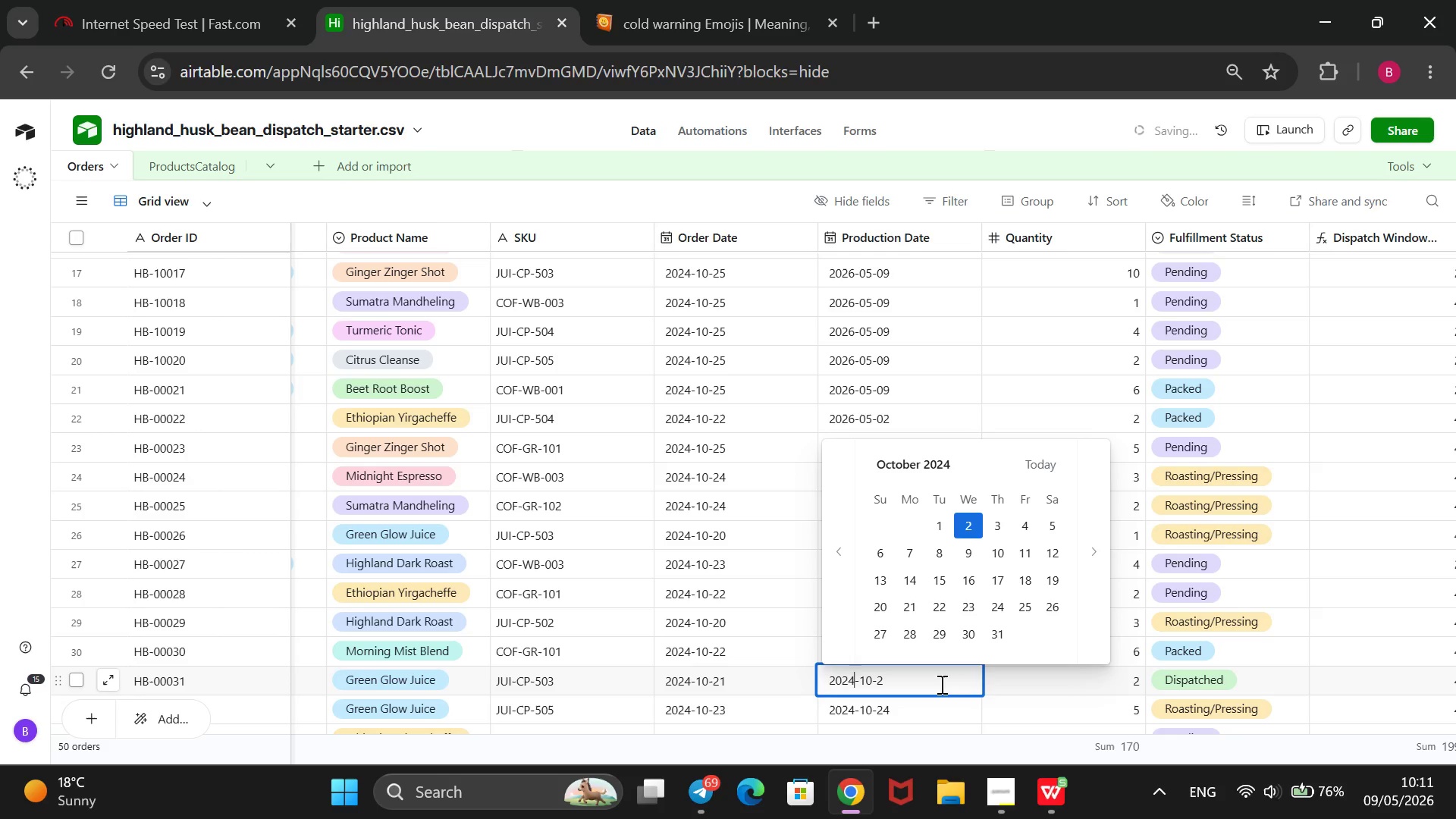 
key(ArrowLeft)
 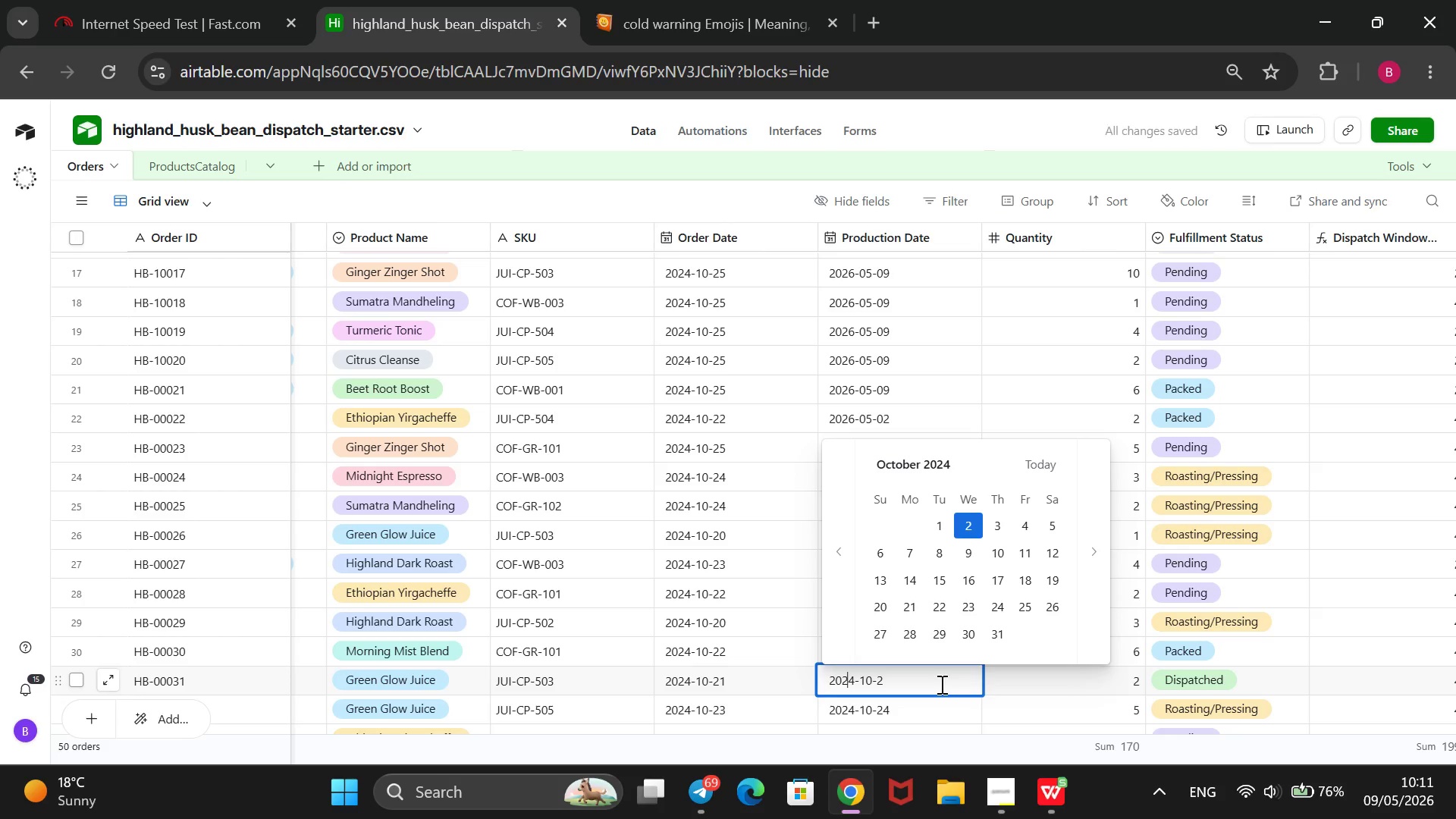 
key(ArrowRight)
 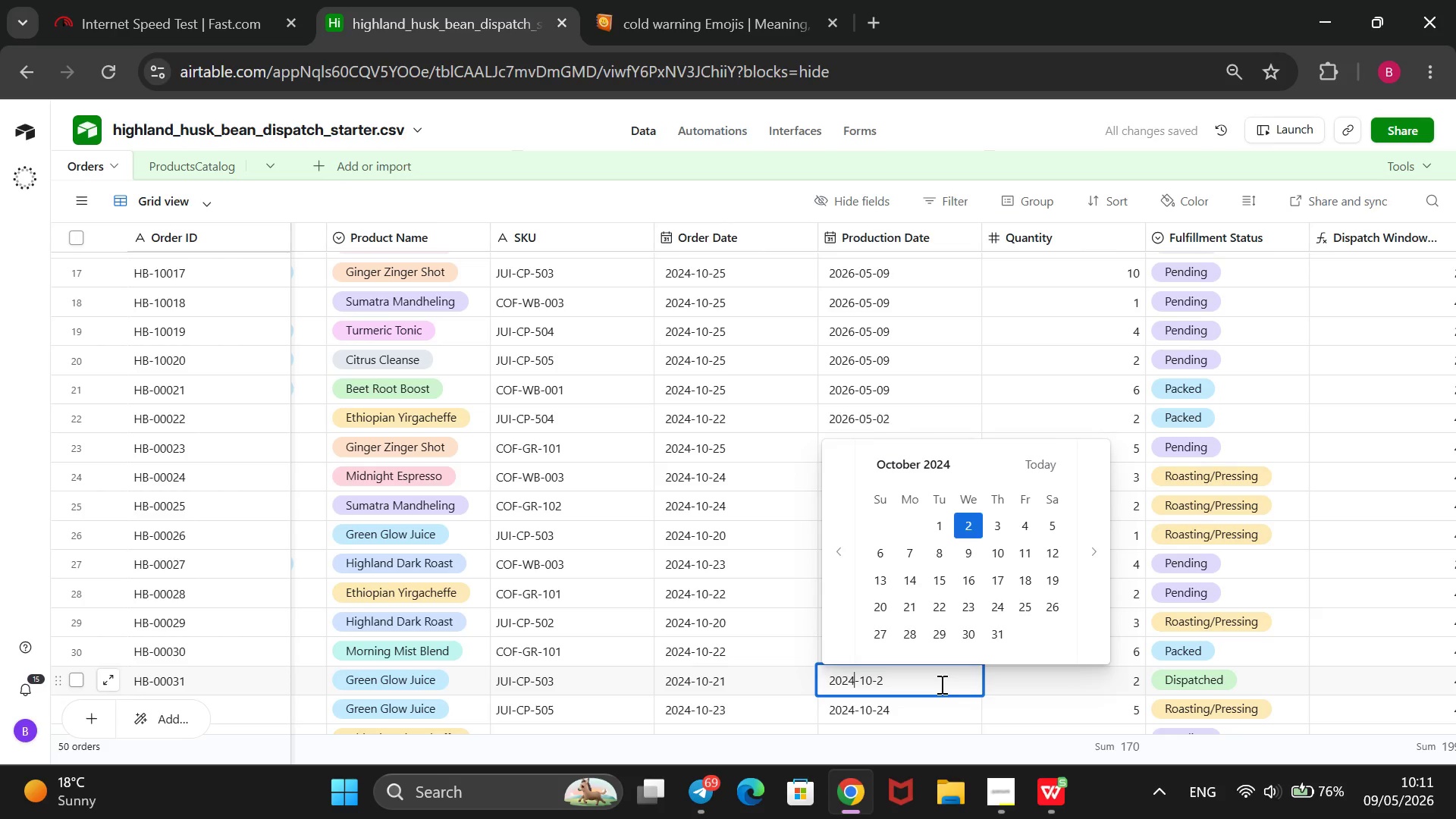 
key(Backspace)
 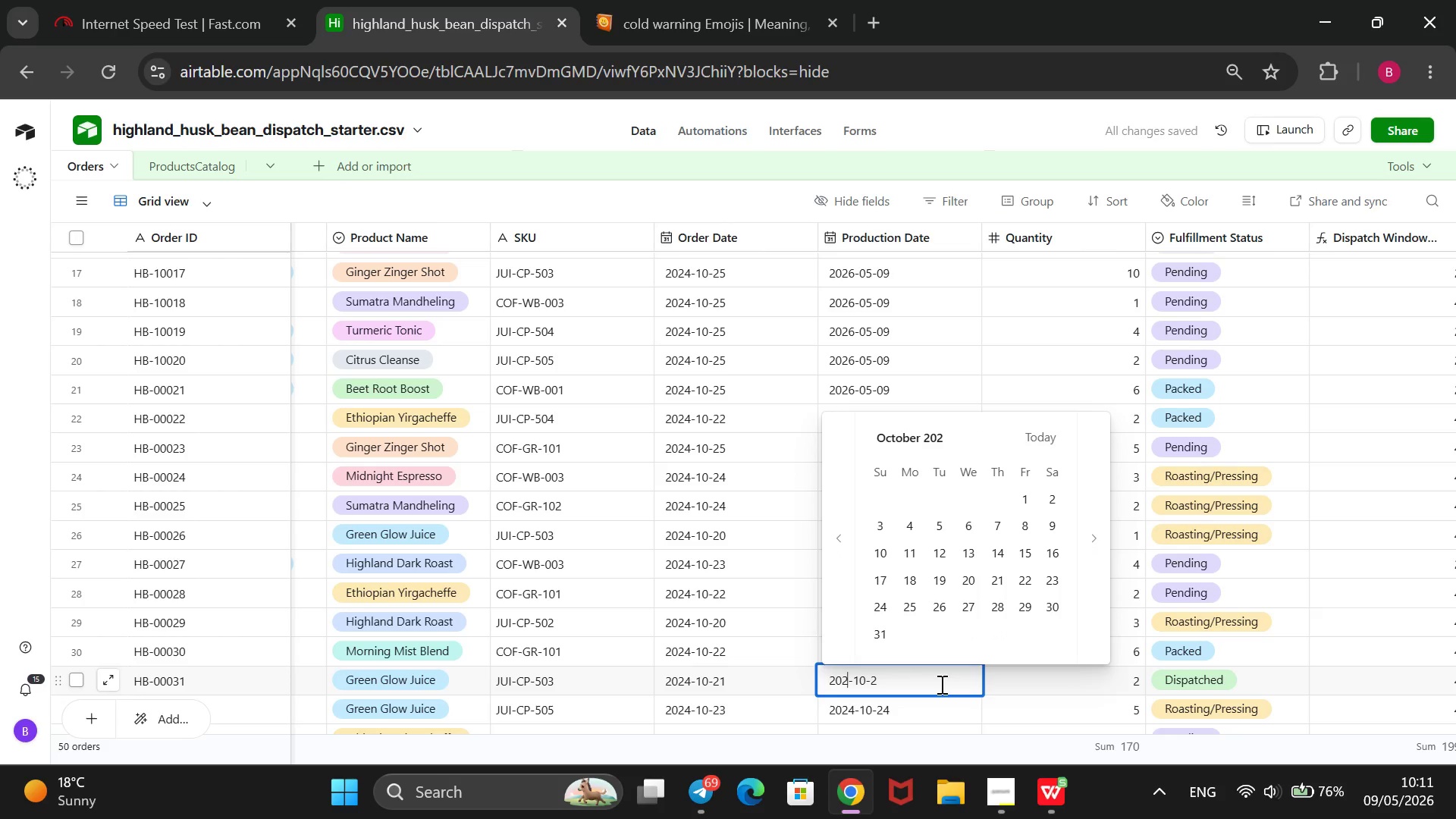 
key(6)
 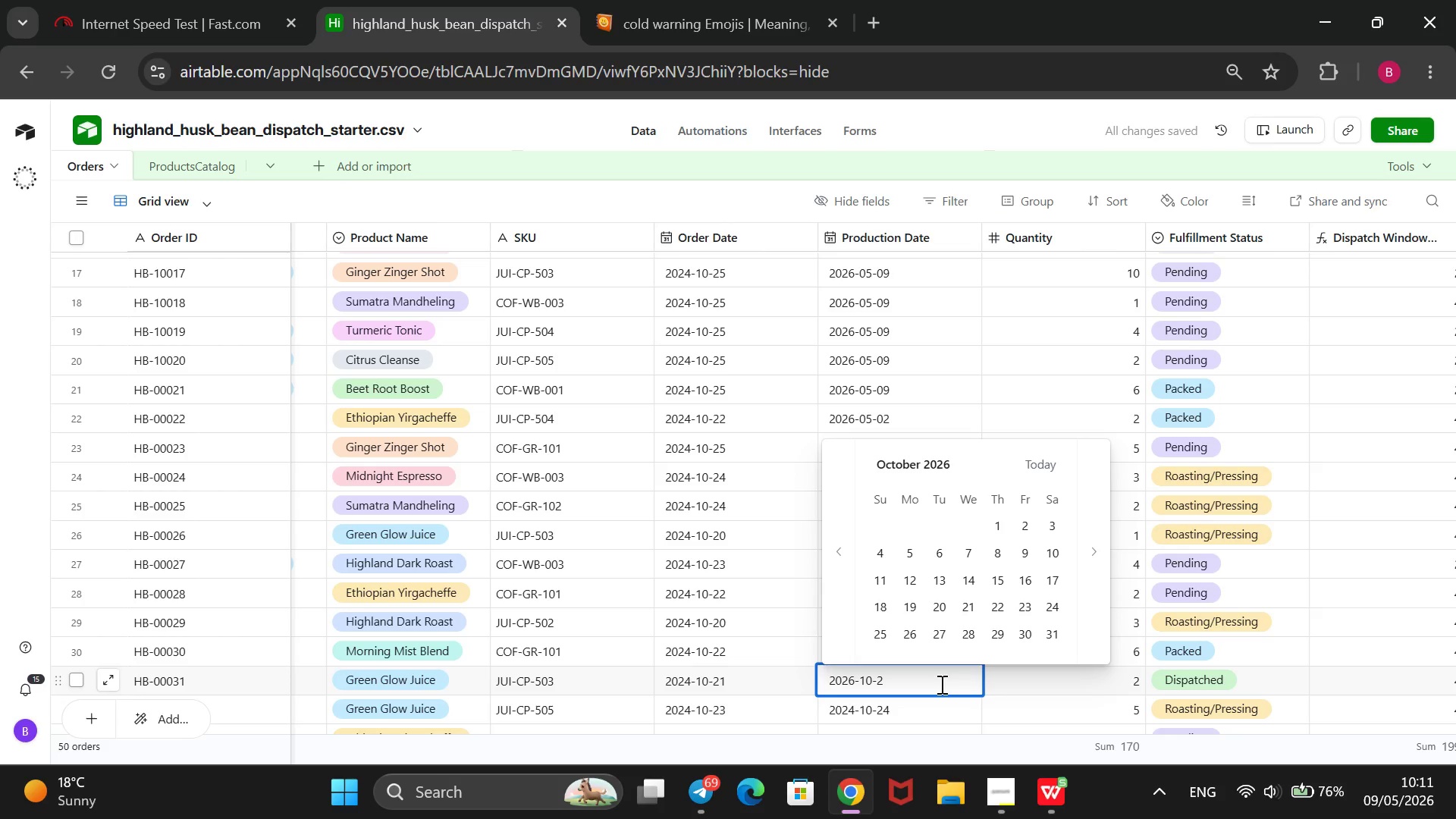 
key(ArrowRight)
 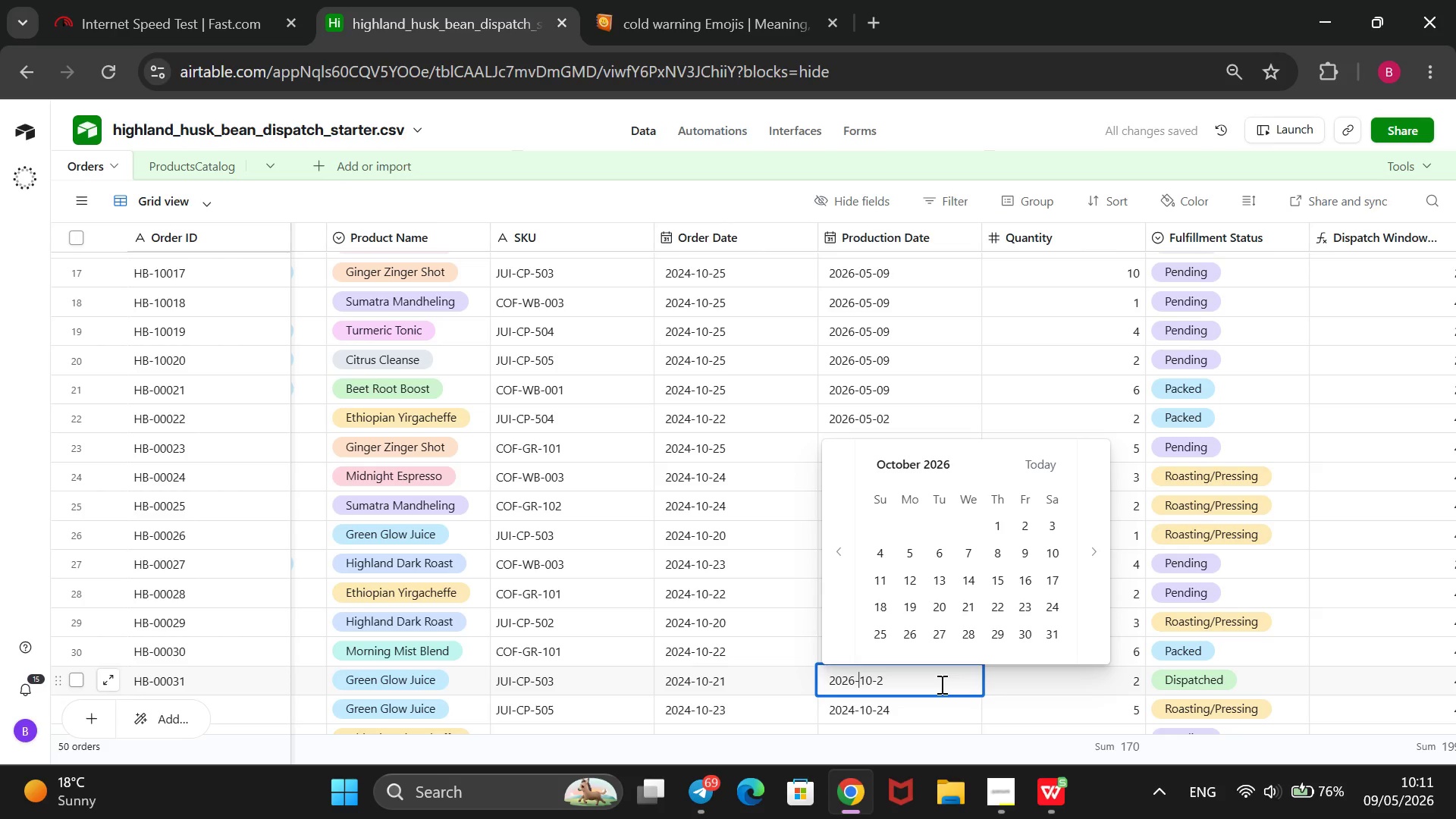 
key(ArrowRight)
 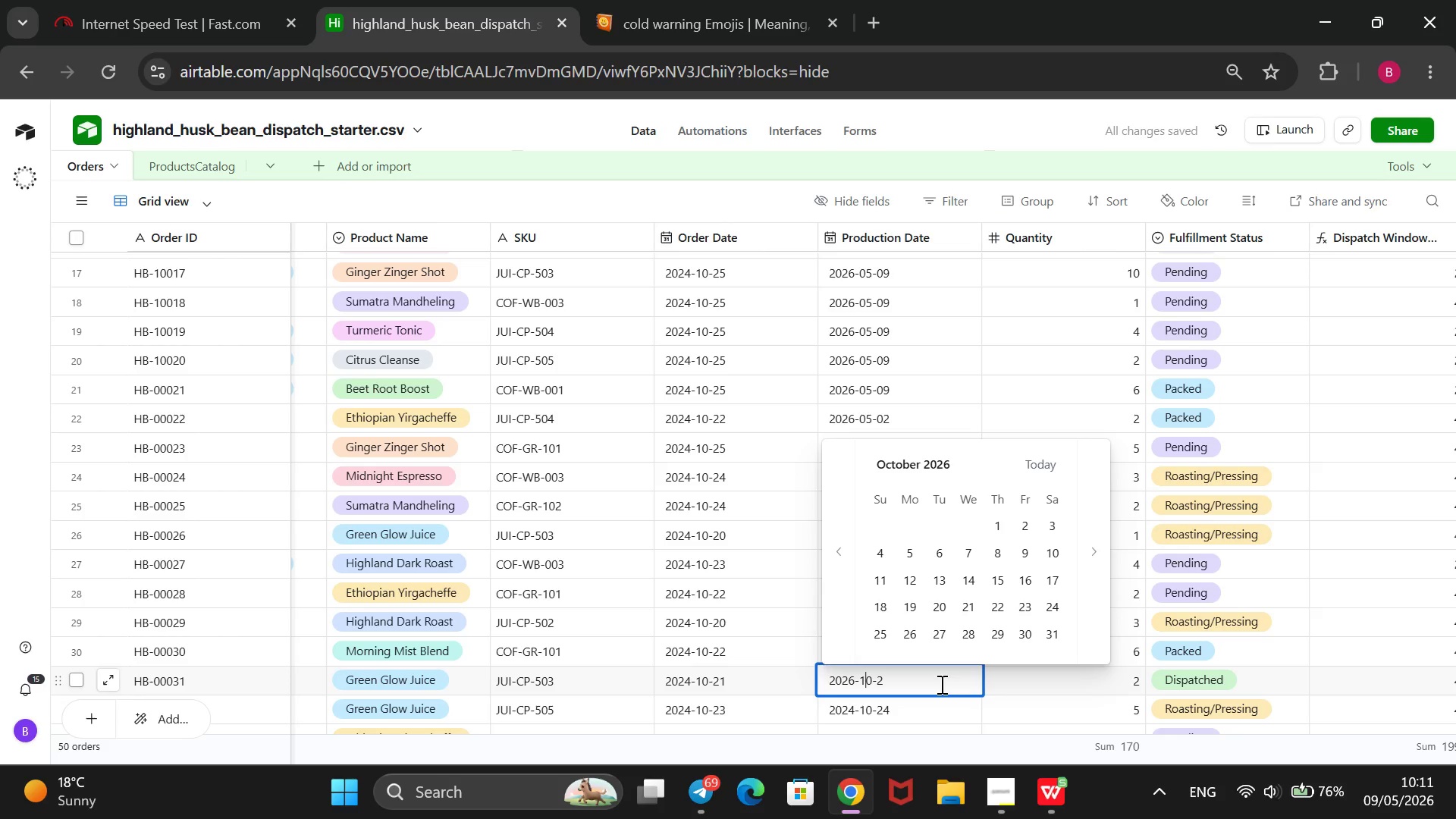 
key(ArrowRight)
 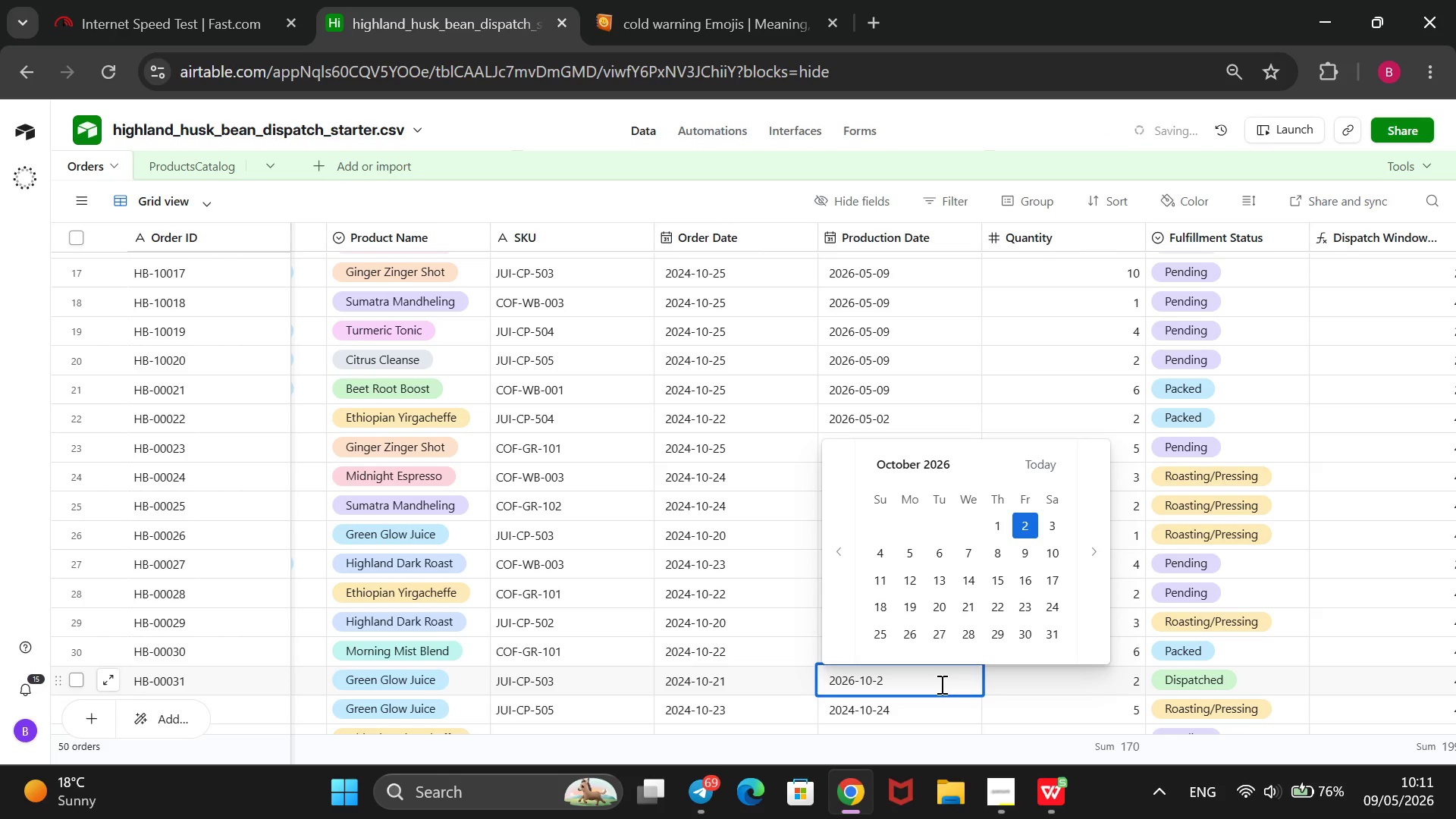 
key(Backspace)
 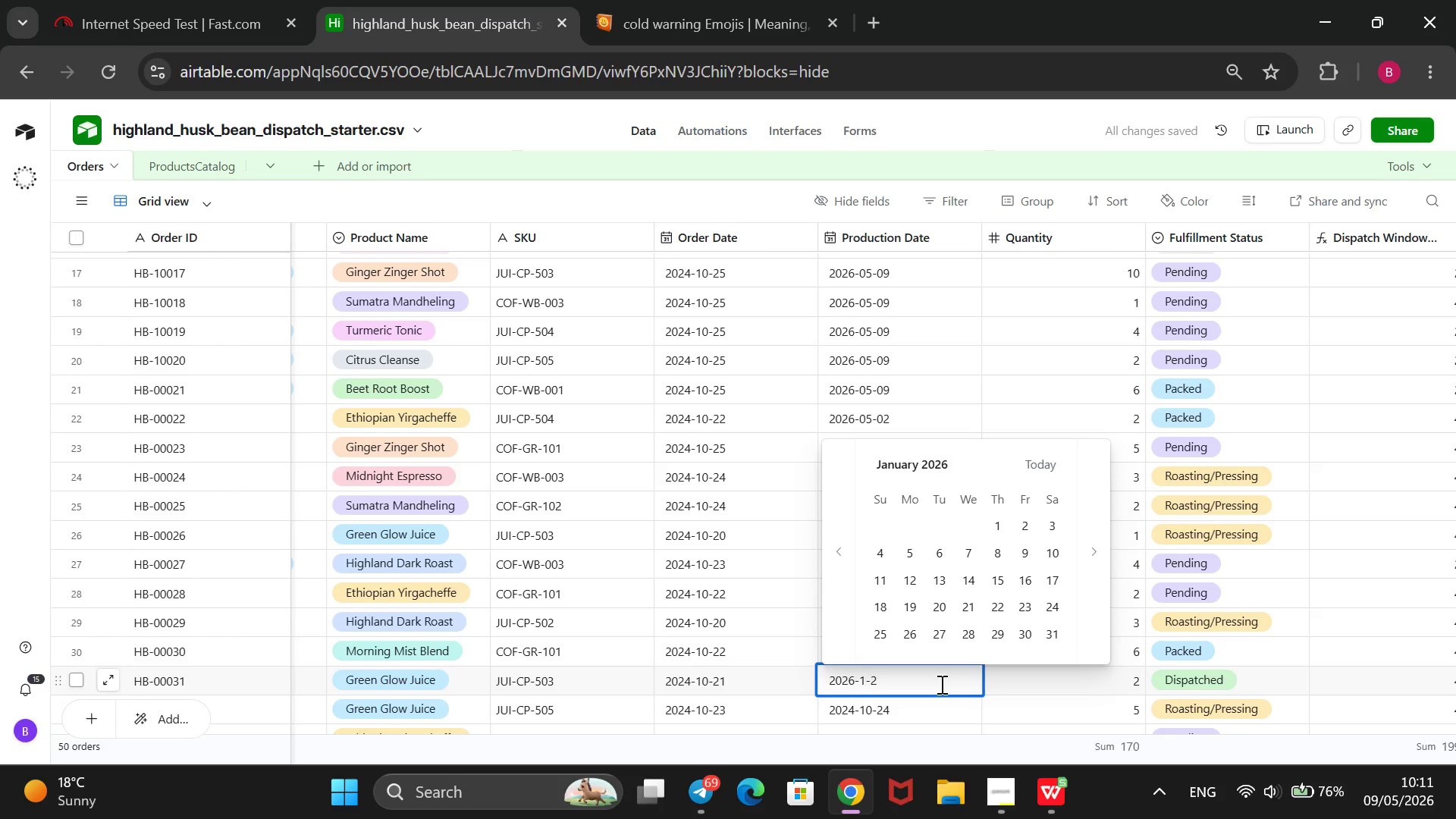 
key(Backspace)
 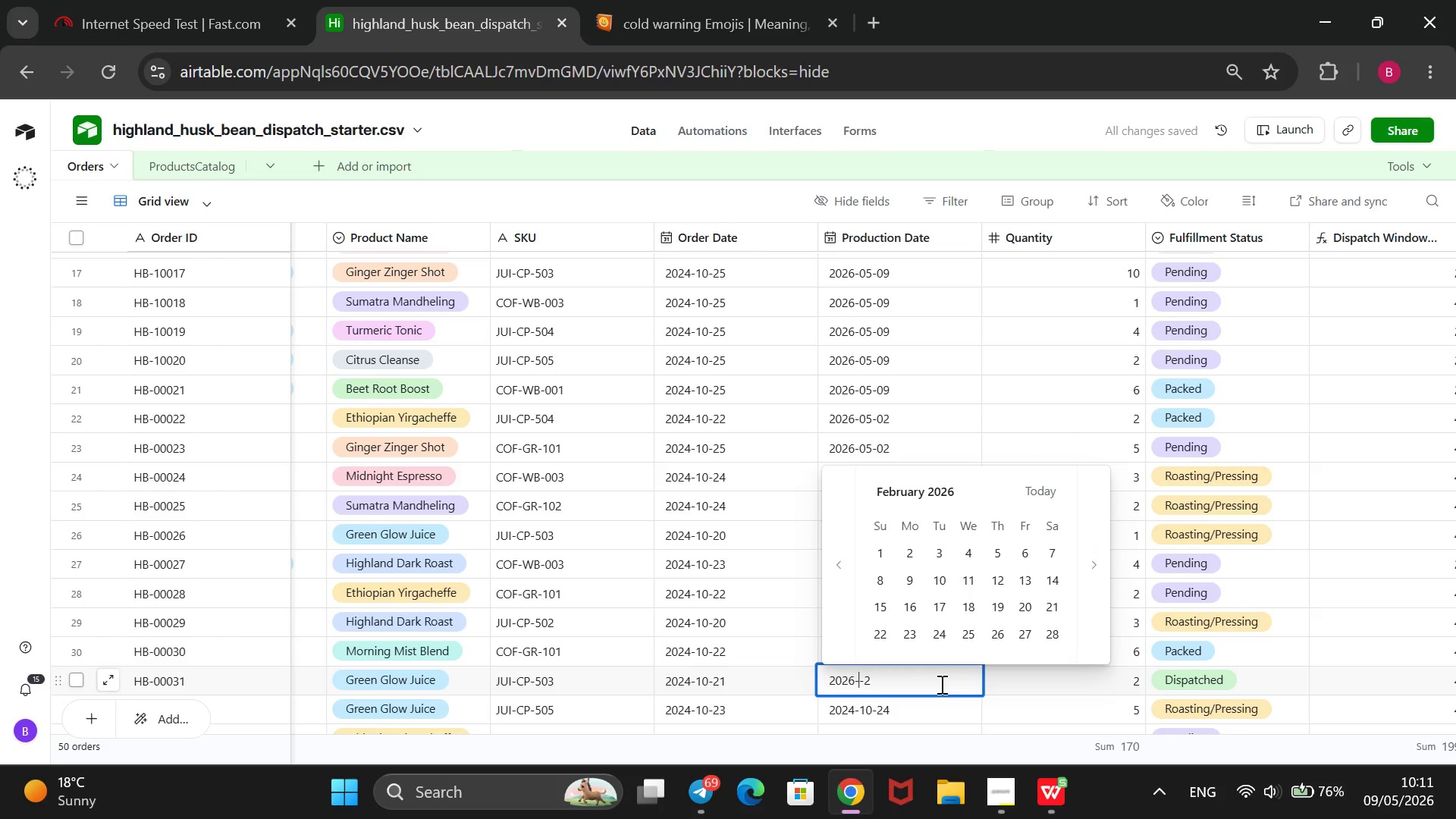 
key(4)
 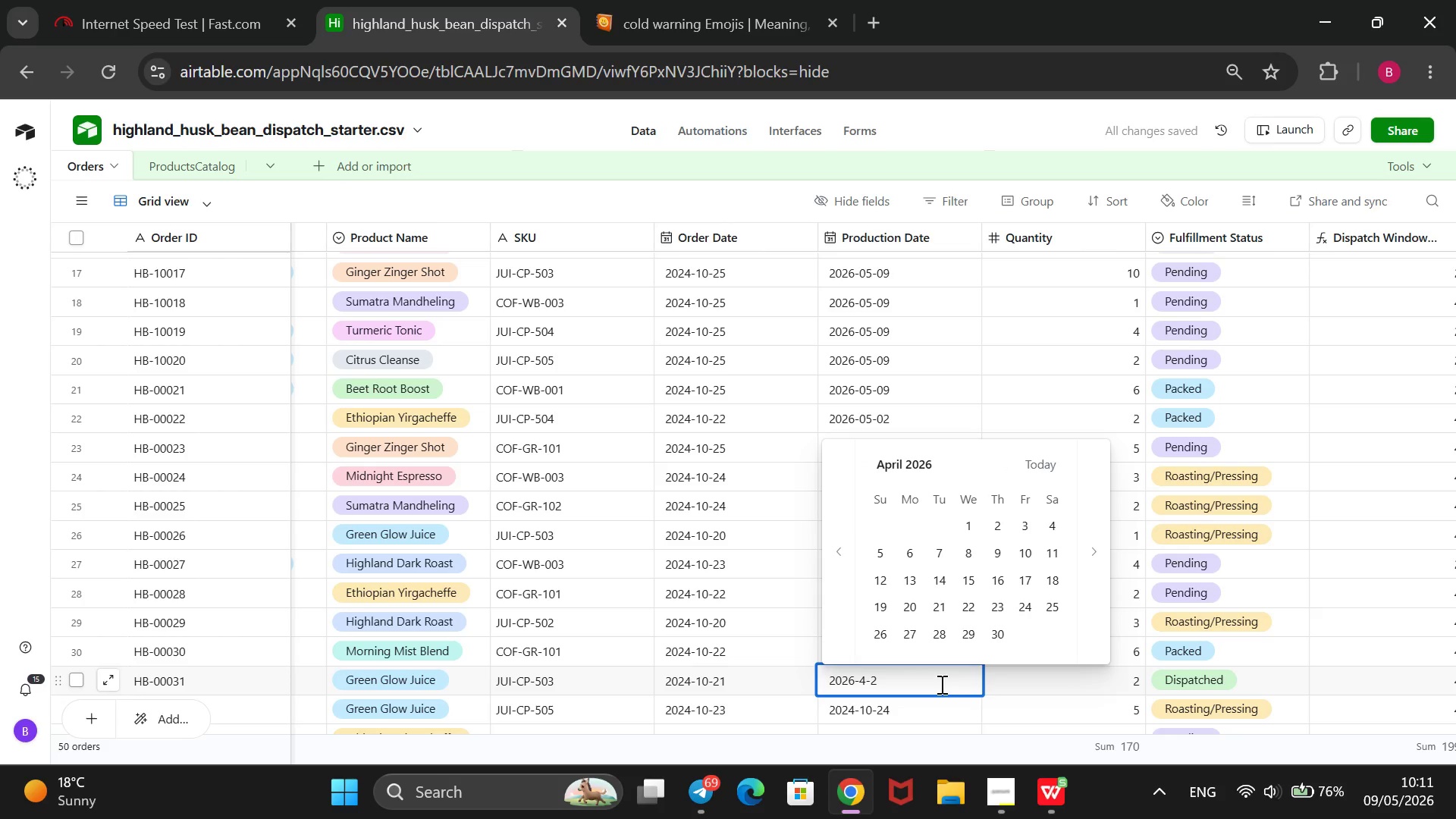 
key(ArrowRight)
 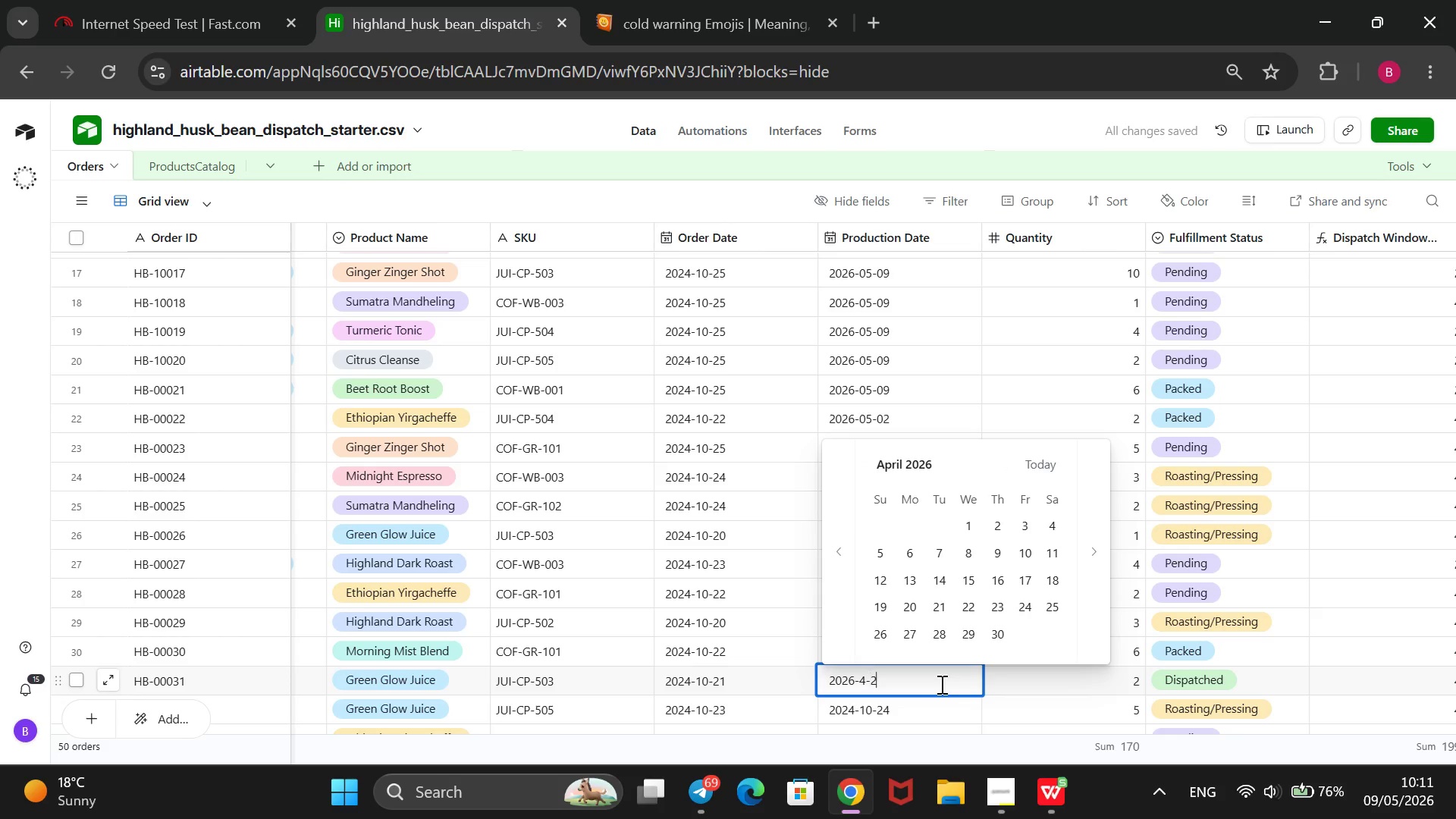 
key(ArrowRight)
 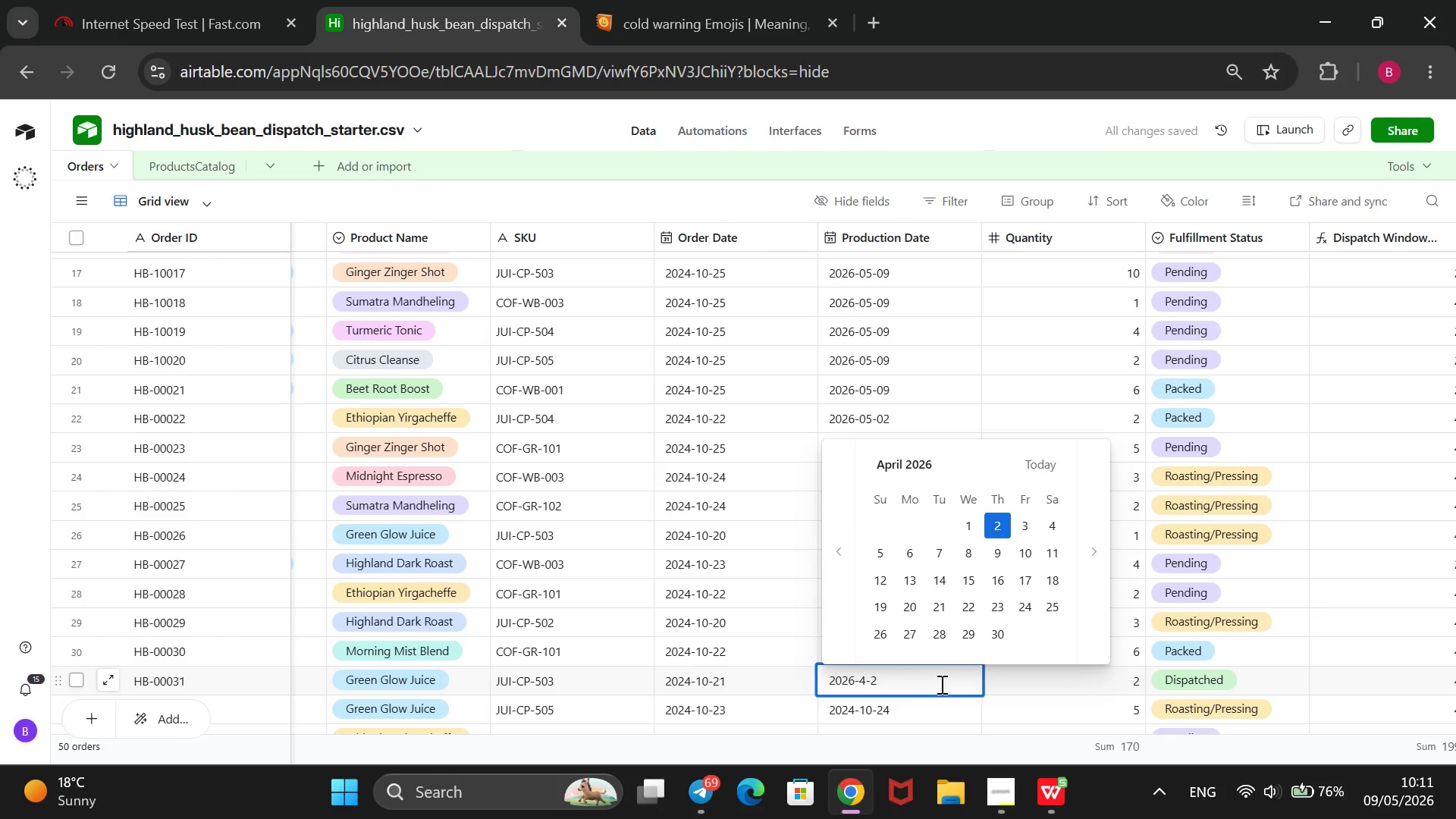 
key(8)
 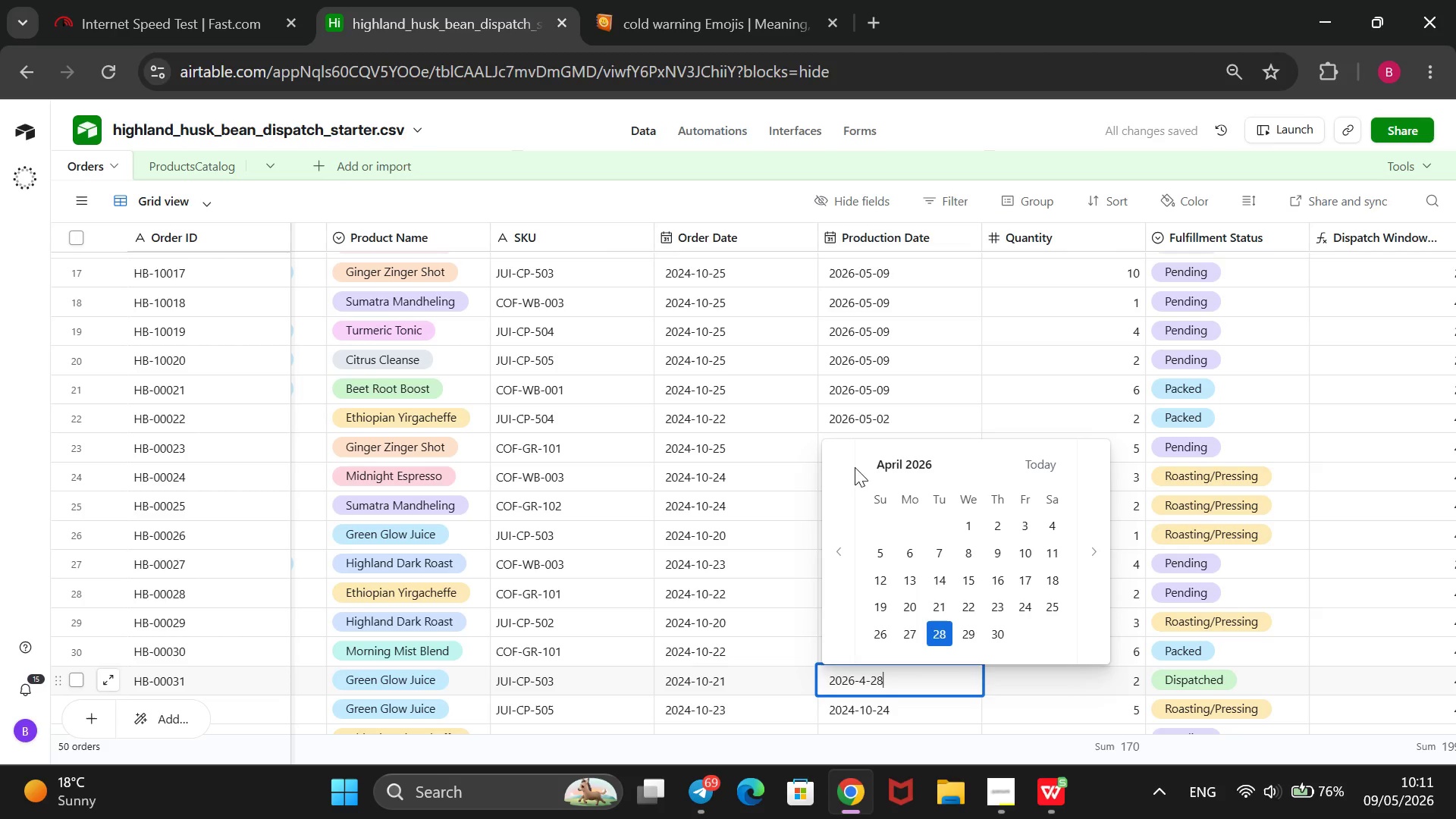 
left_click([733, 185])
 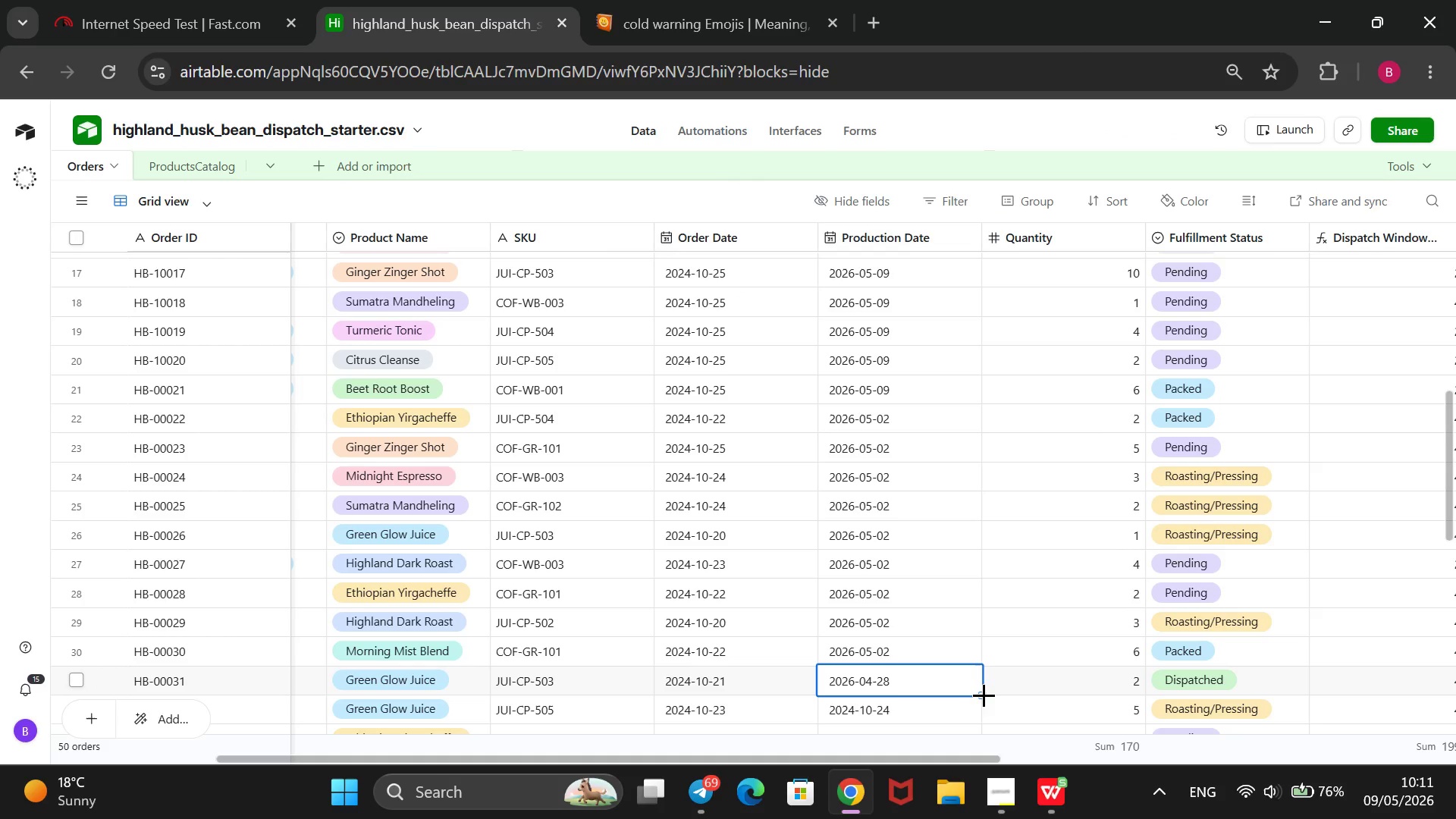 
wait(5.34)
 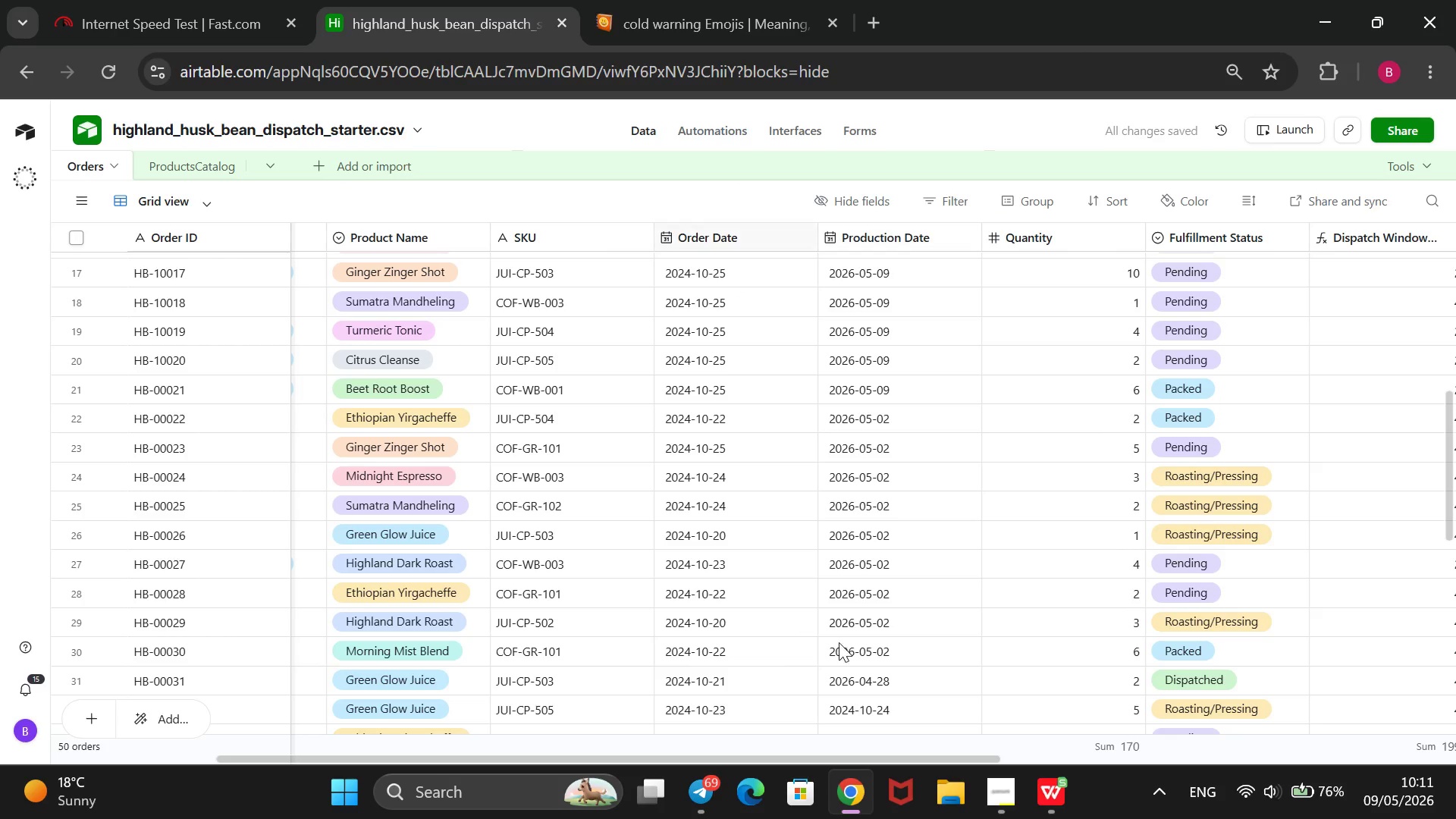 
left_click_drag(start_coordinate=[985, 696], to_coordinate=[902, 581])
 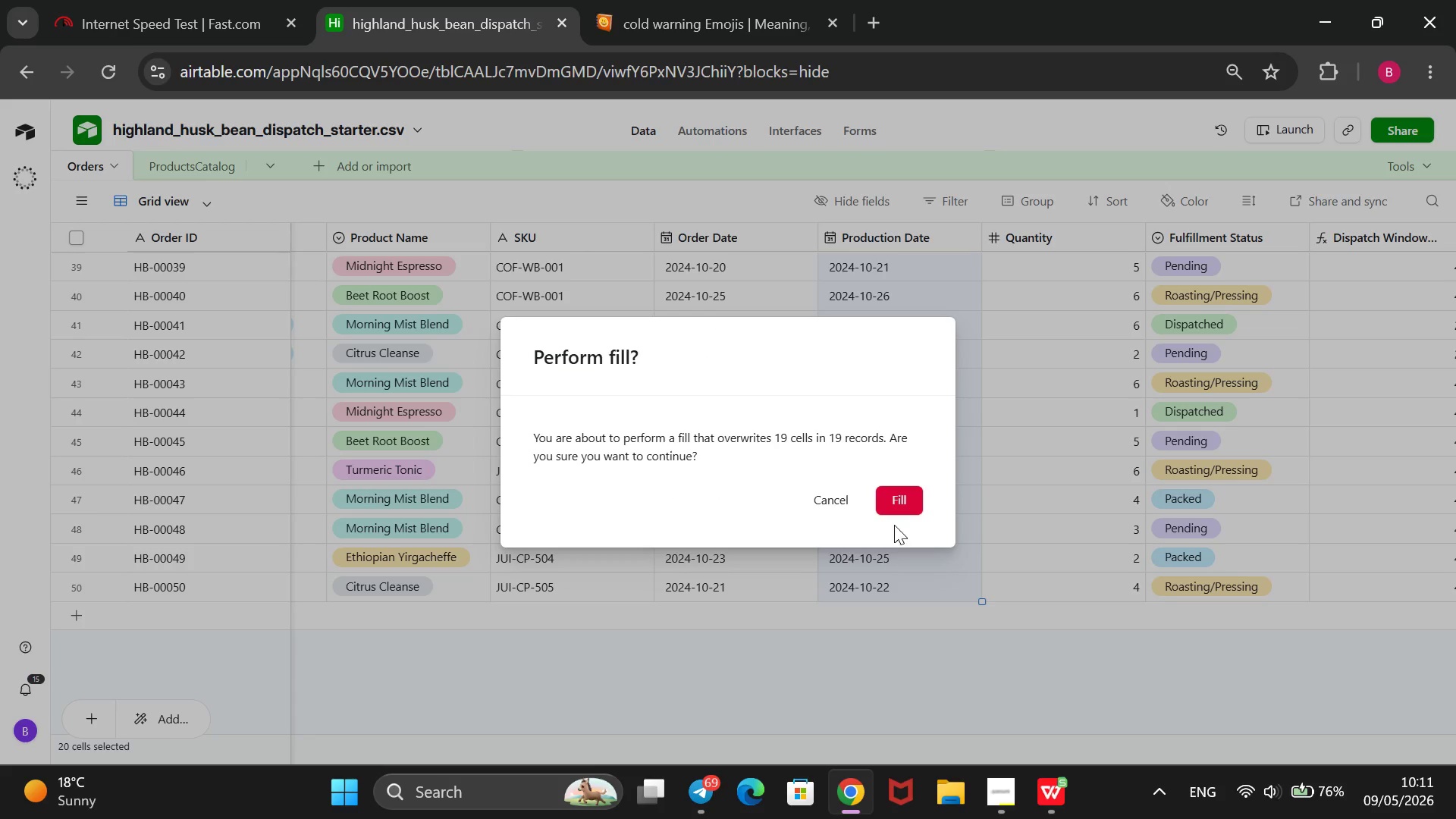 
left_click([900, 491])
 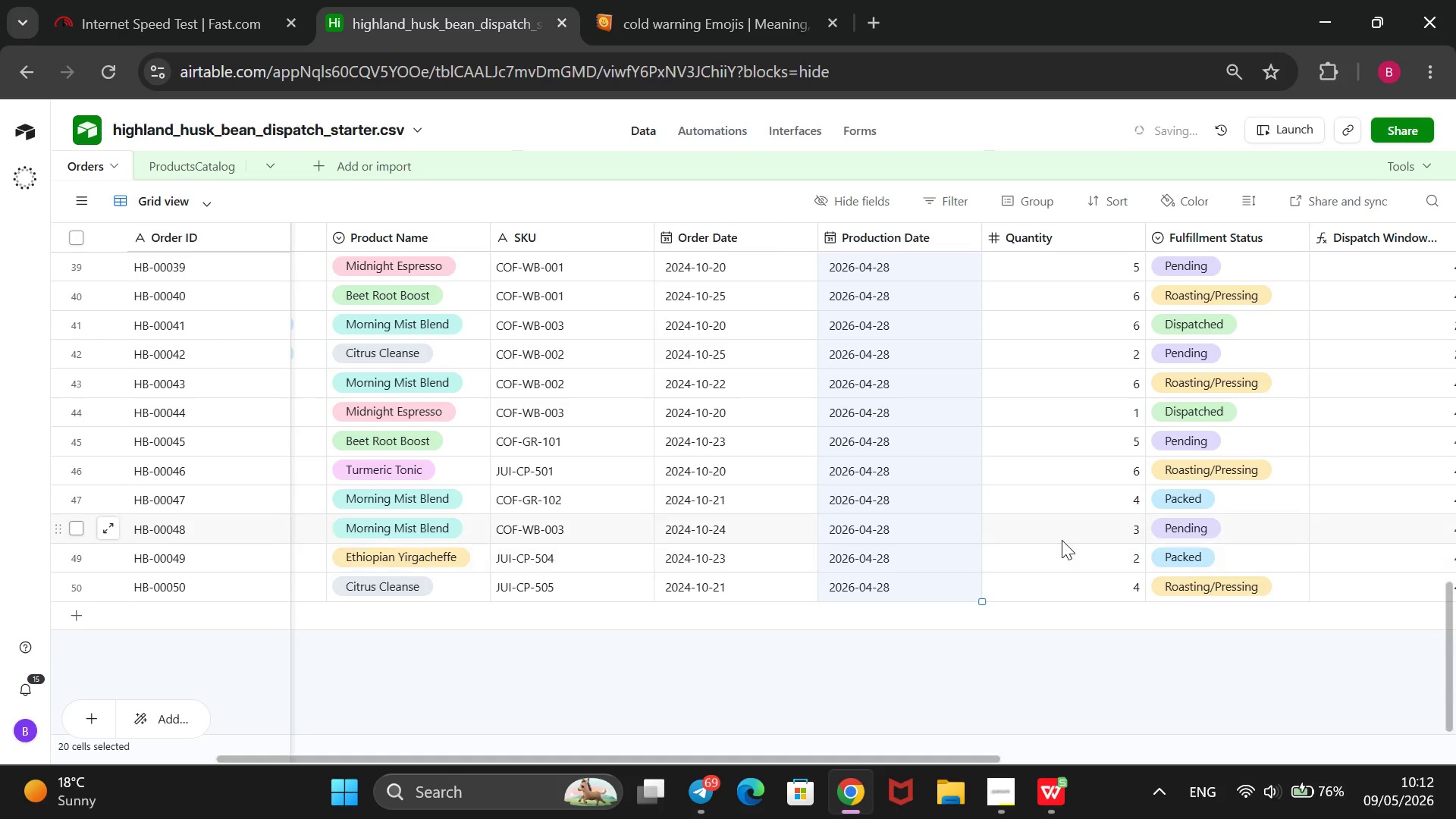 
scroll: coordinate [1062, 540], scroll_direction: up, amount: 6.0
 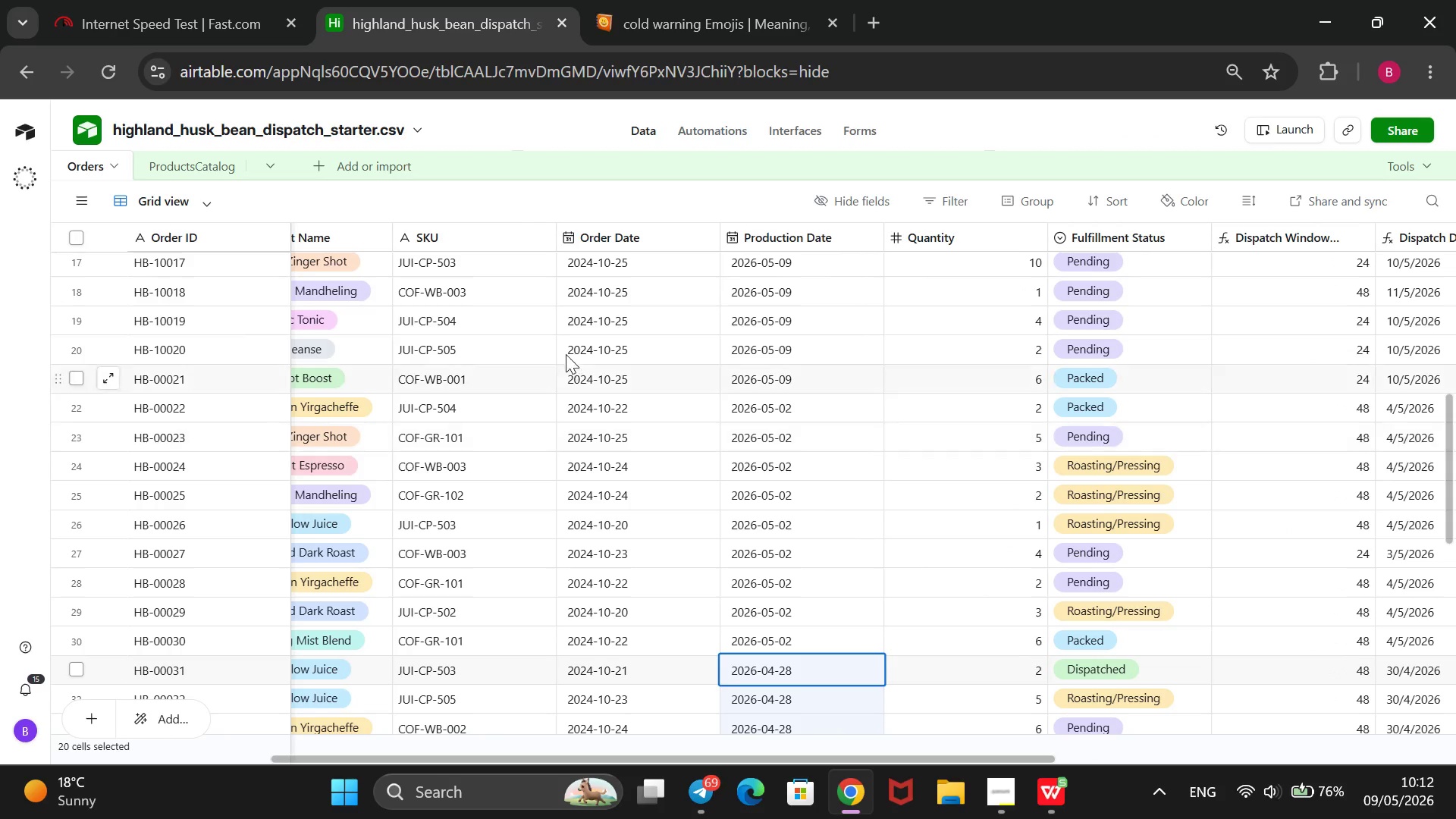 
left_click([631, 261])
 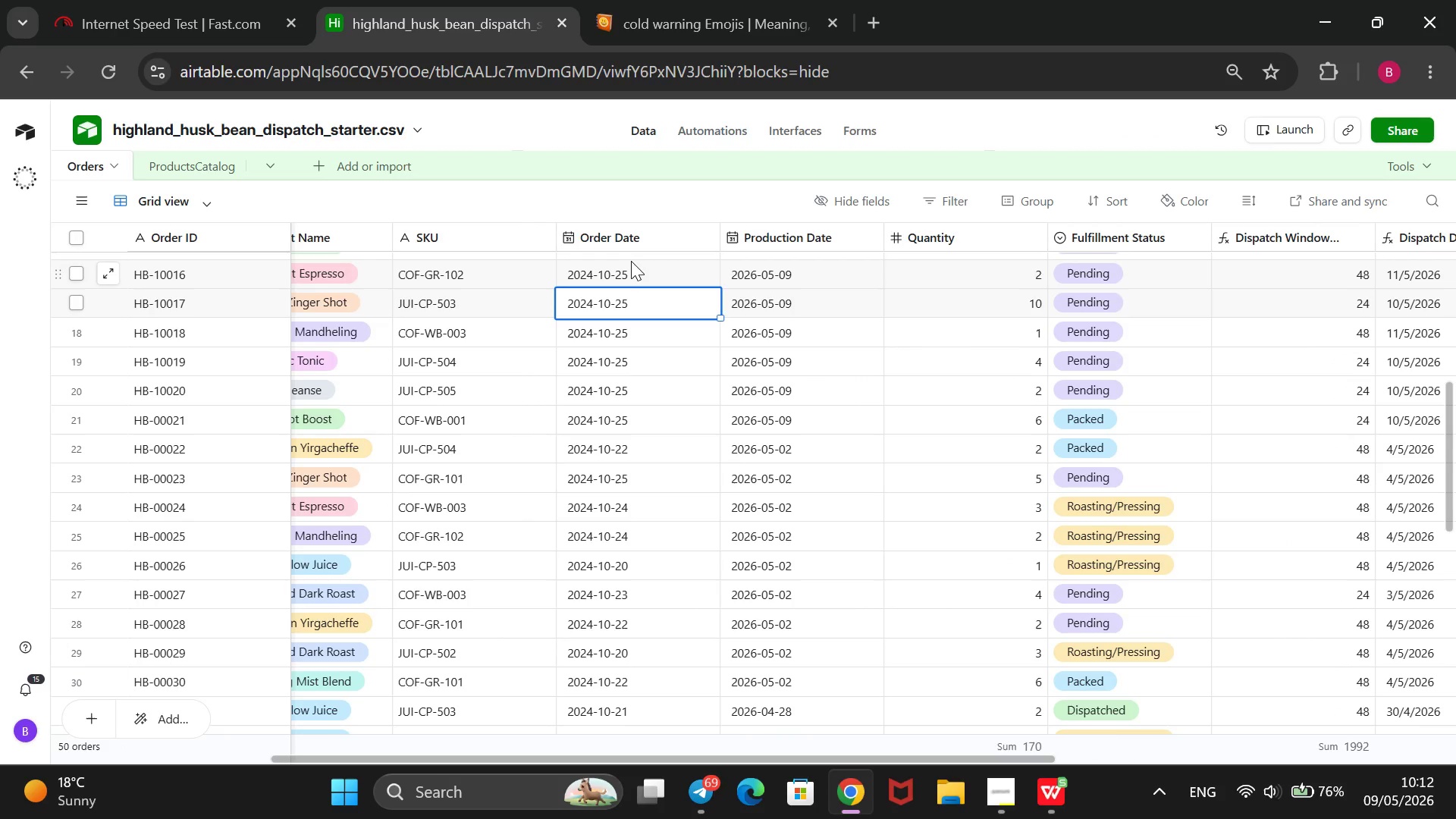 
left_click([631, 261])
 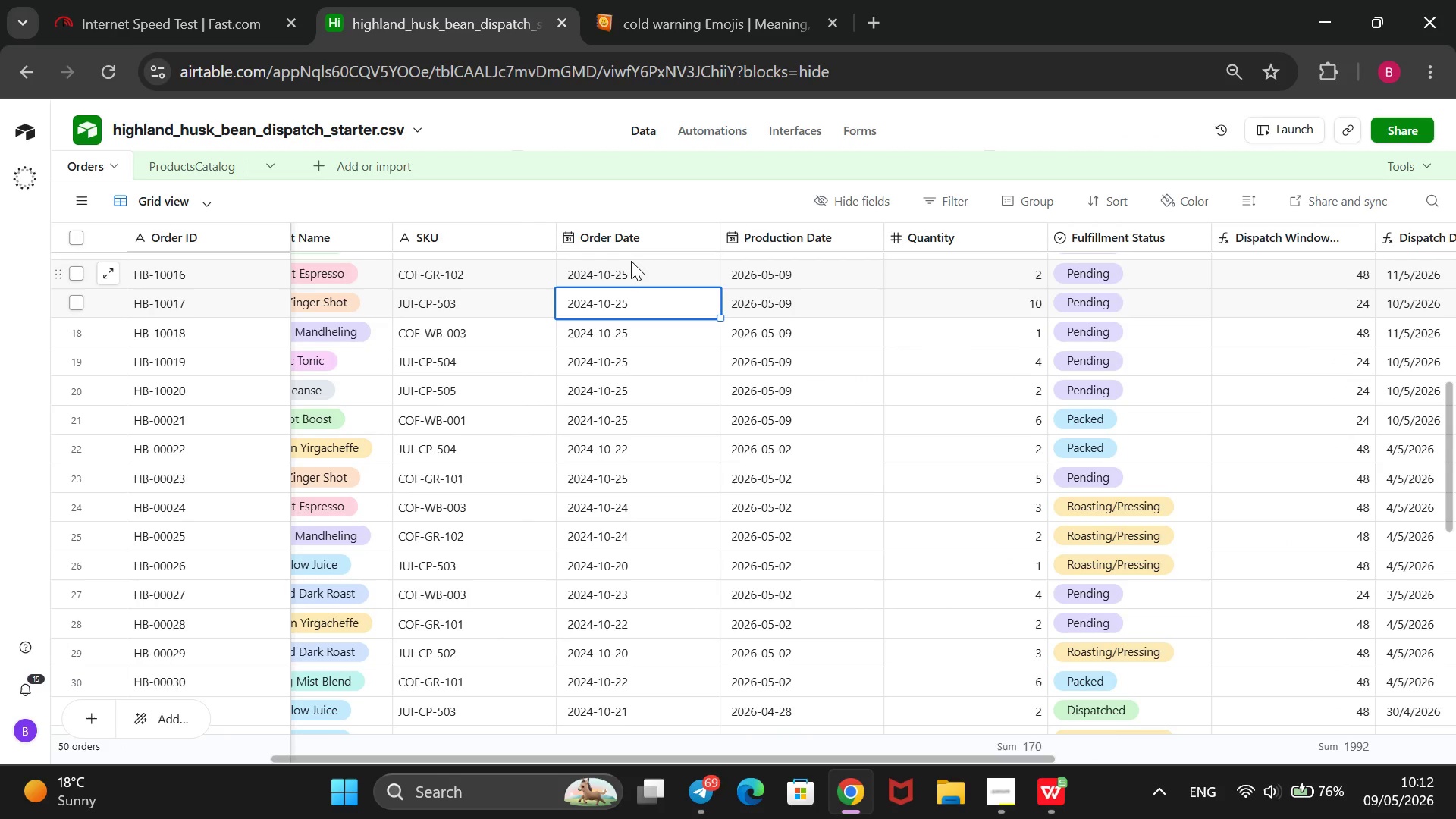 
scroll: coordinate [631, 261], scroll_direction: up, amount: 26.0
 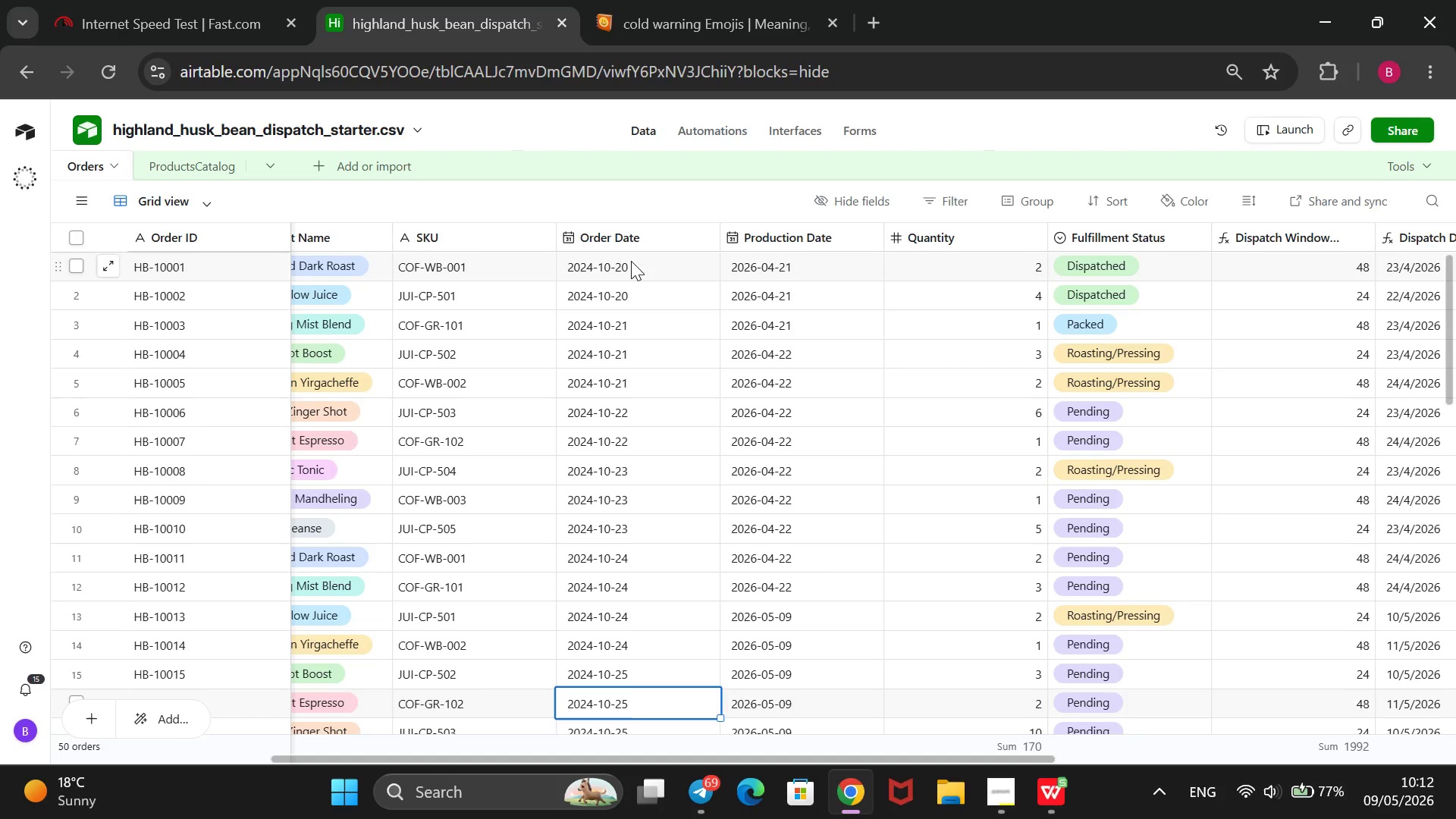 
wait(32.73)
 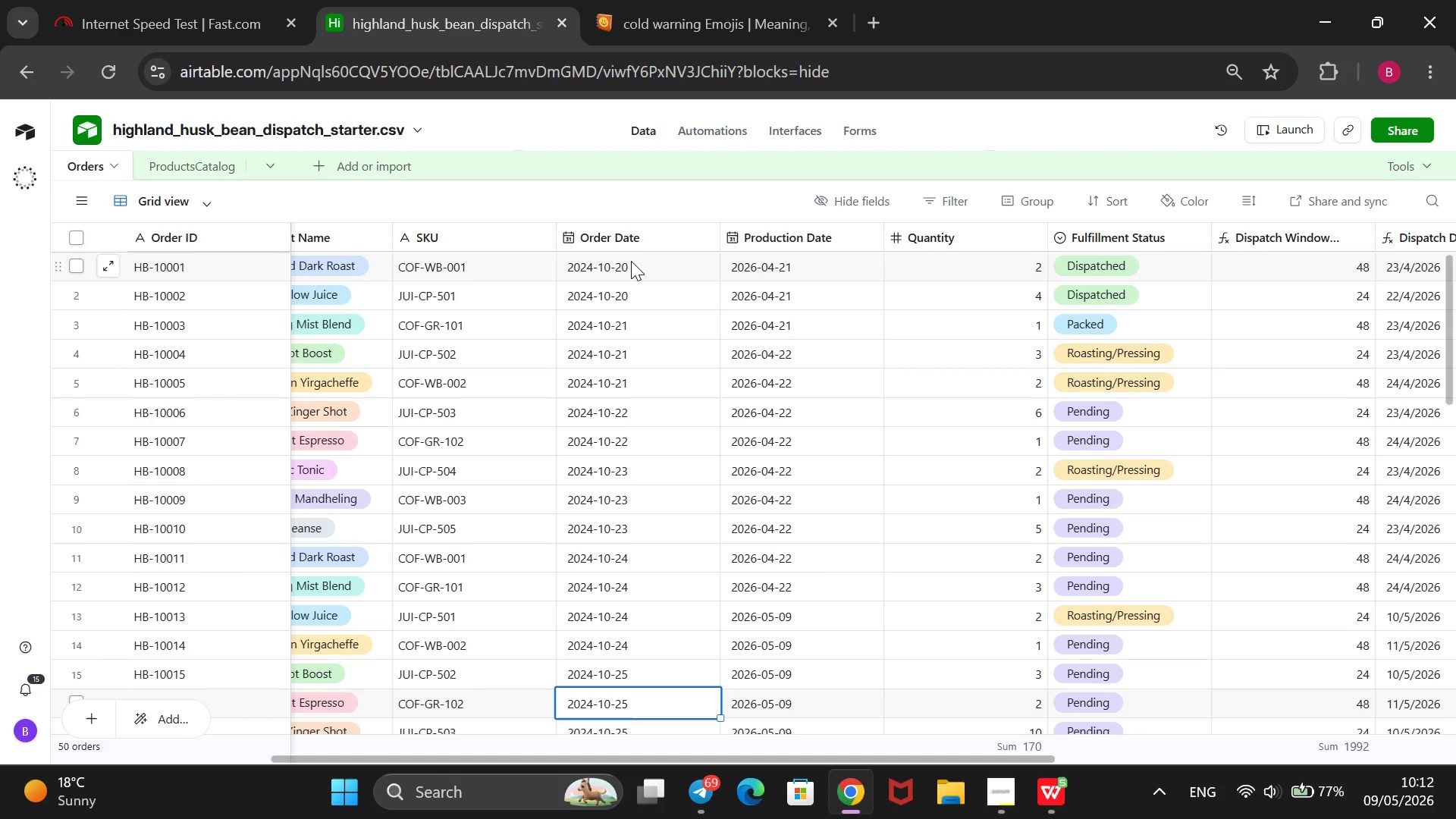 
scroll: coordinate [1222, 260], scroll_direction: down, amount: 4.0
 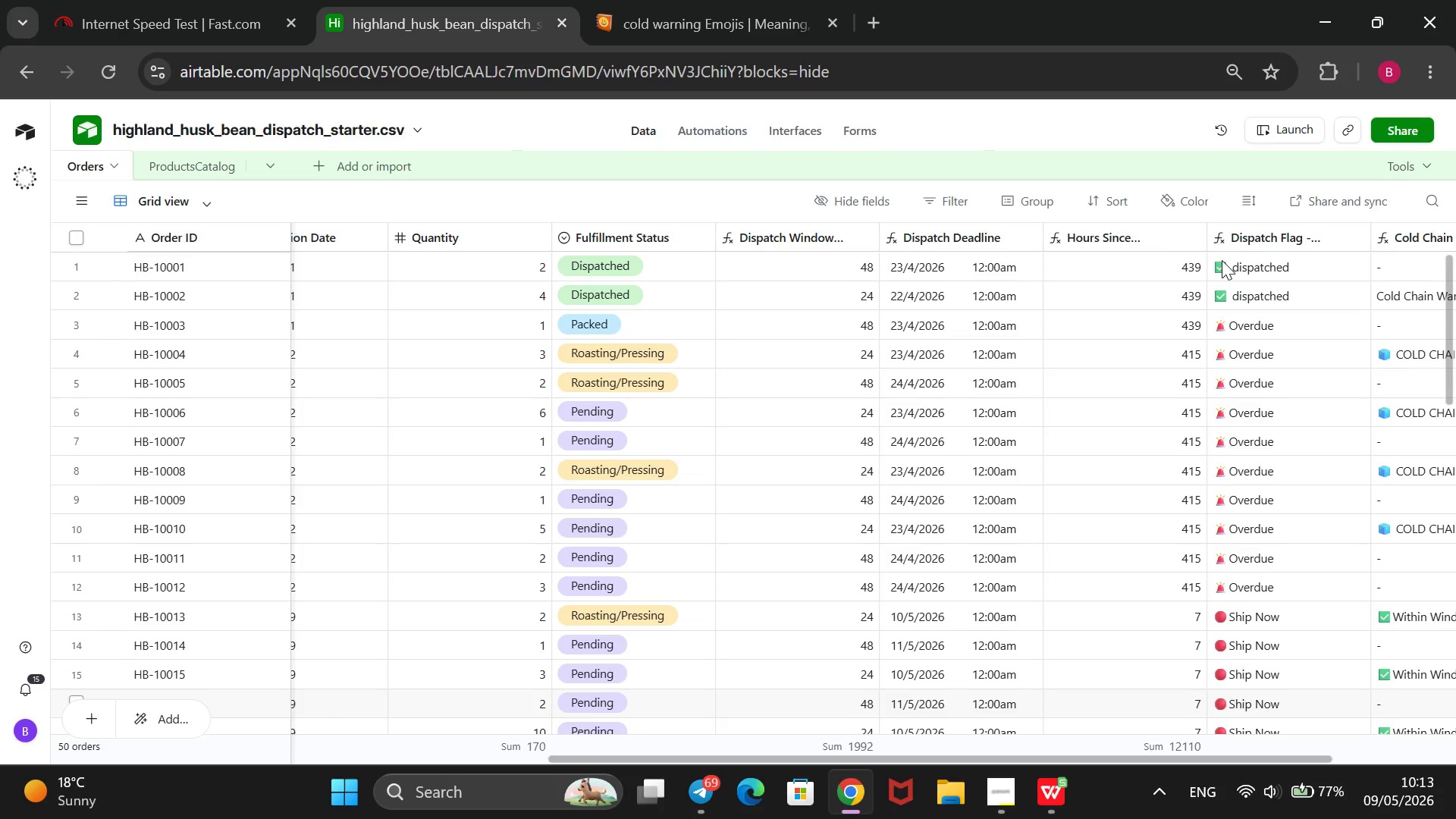 
wait(16.26)
 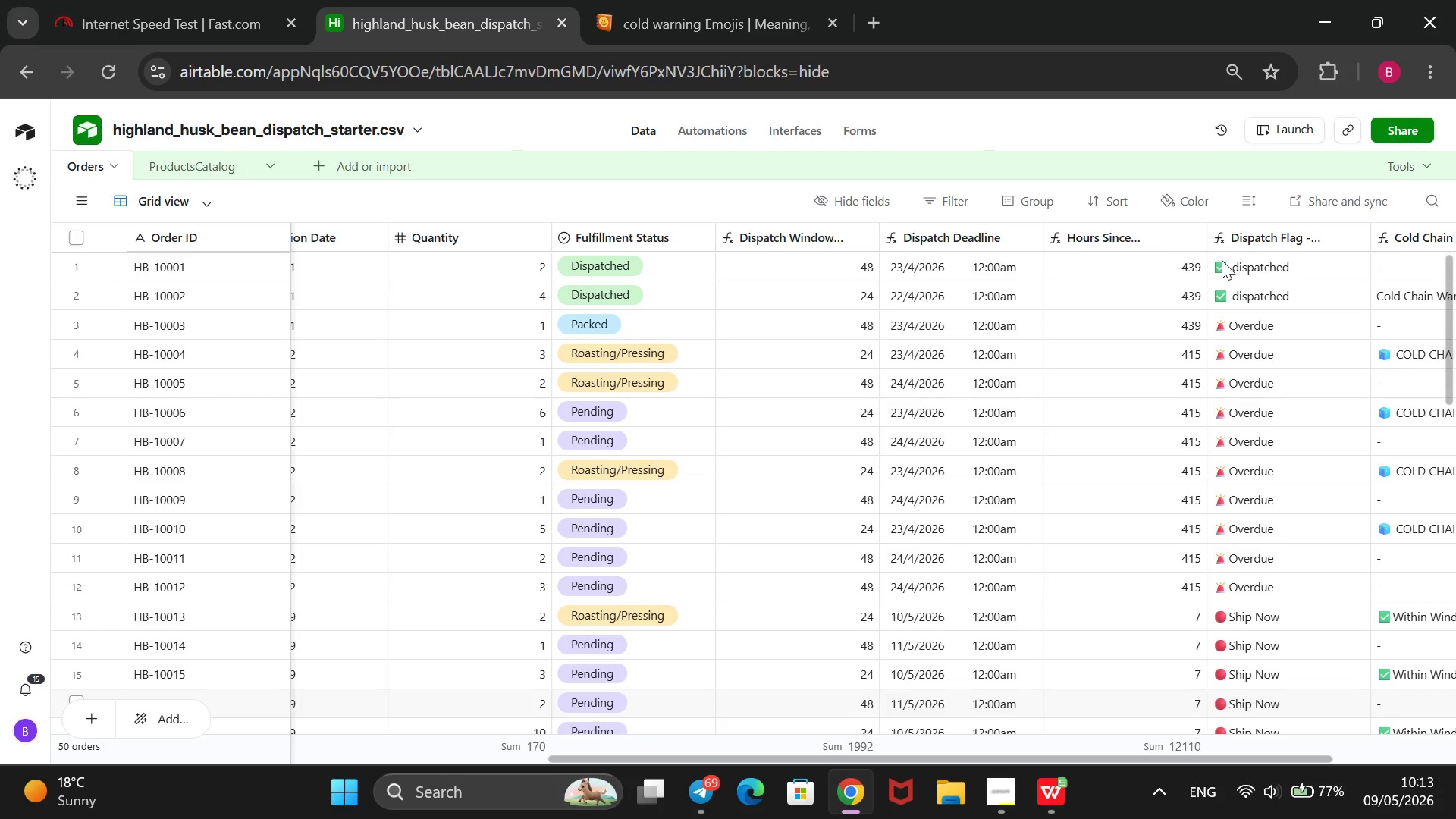 
scroll: coordinate [1222, 260], scroll_direction: up, amount: 4.0
 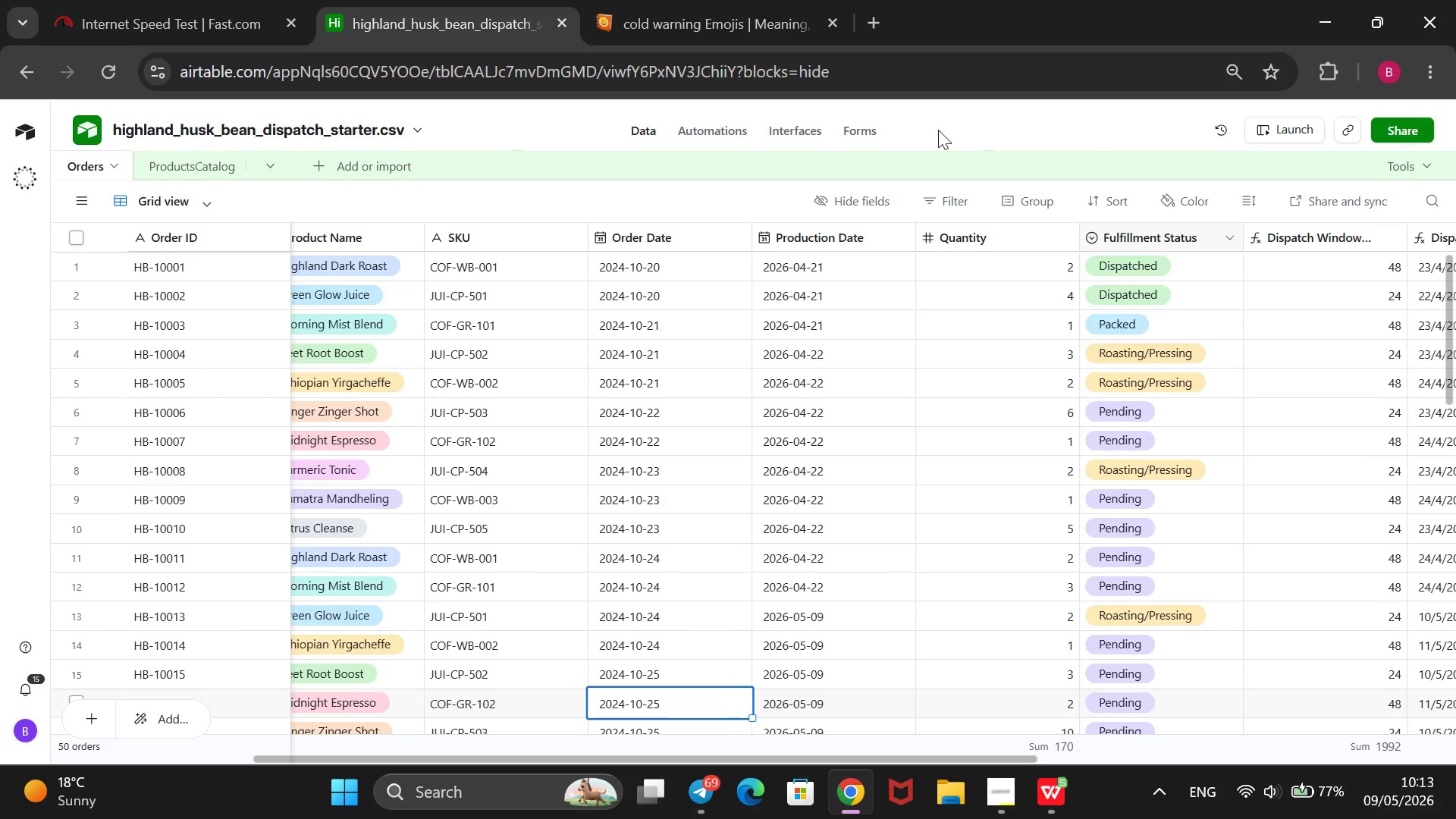 
left_click([694, 271])
 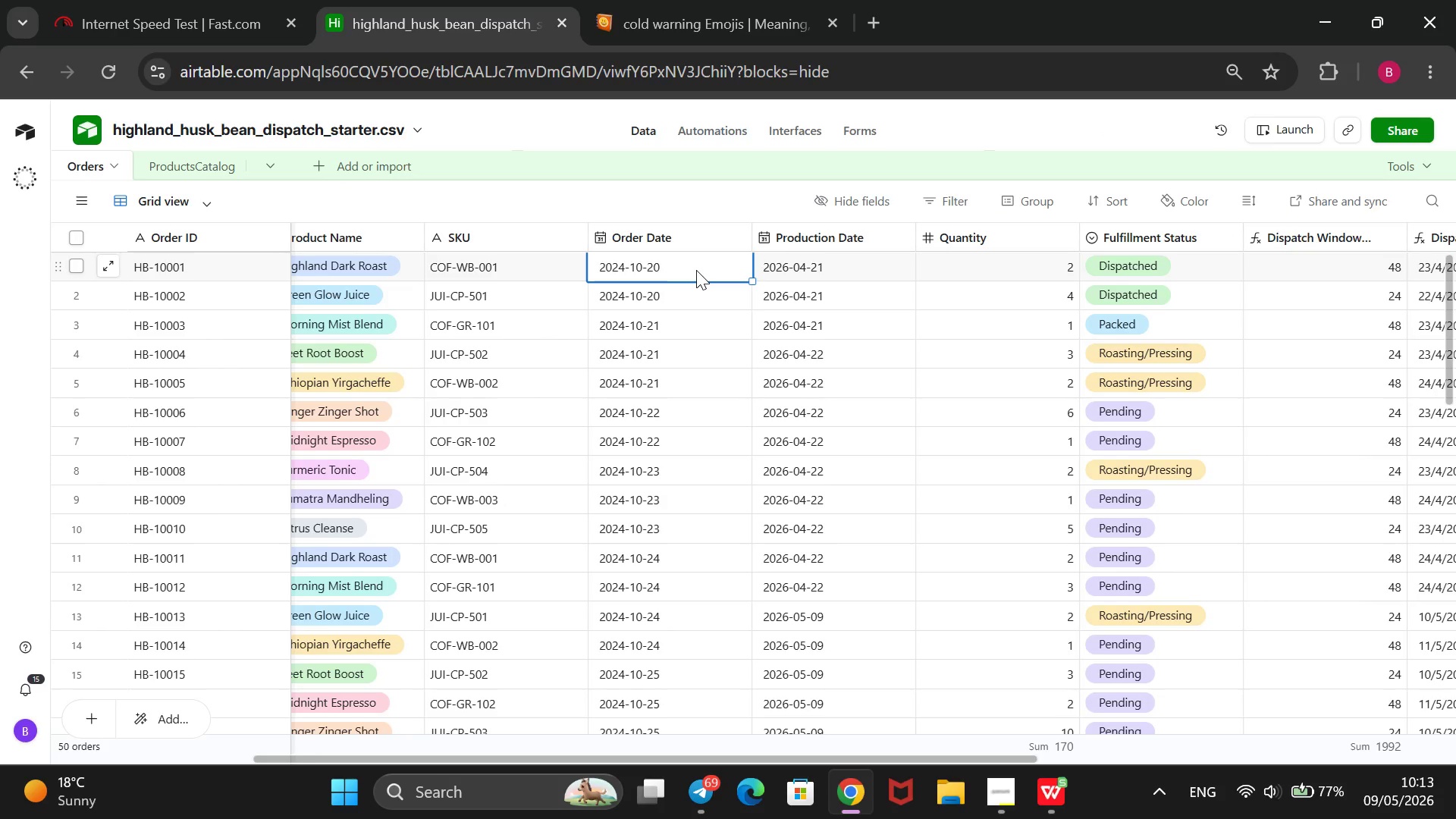 
key(Enter)
 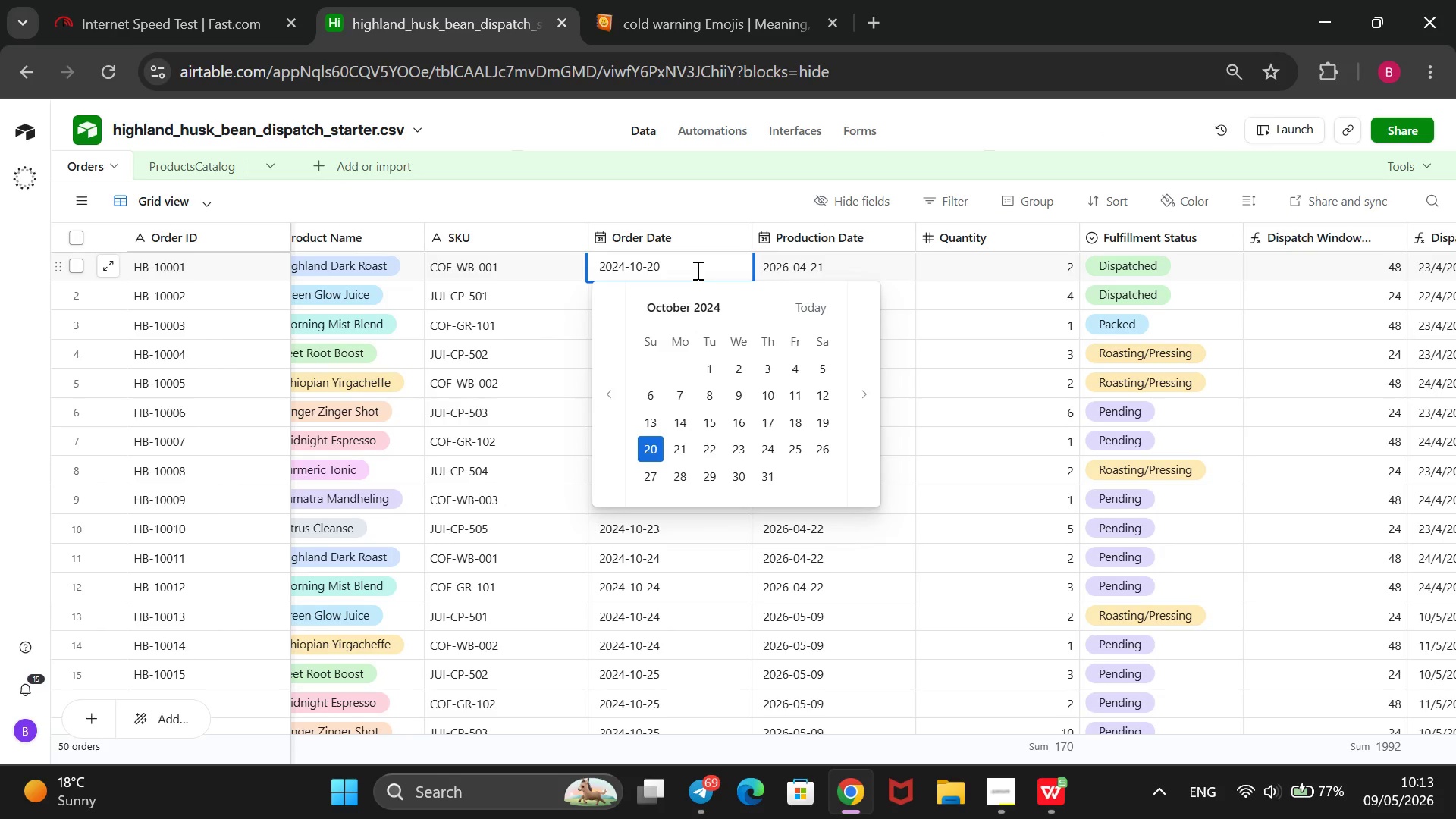 
key(ArrowLeft)
 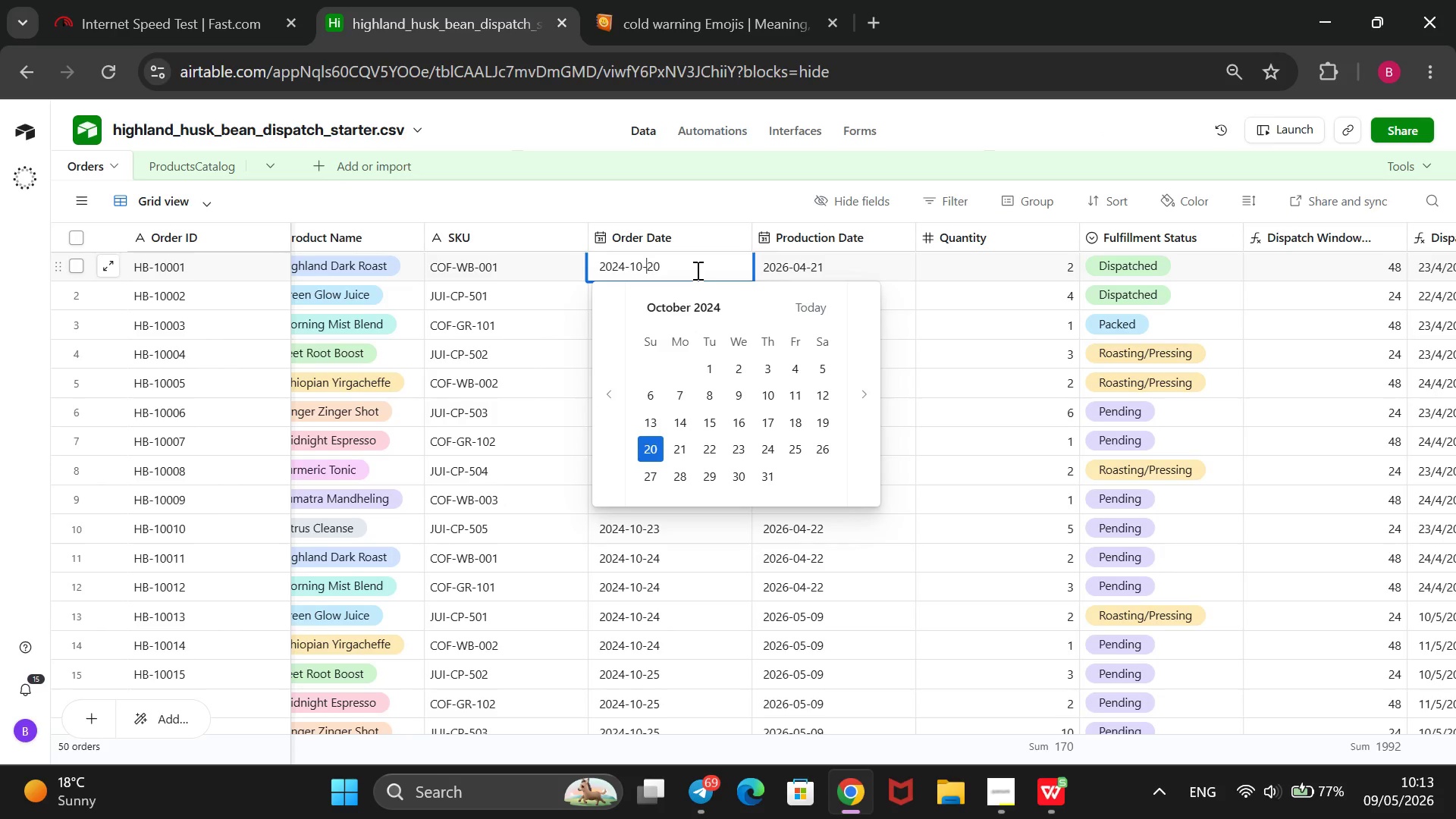 
key(ArrowLeft)
 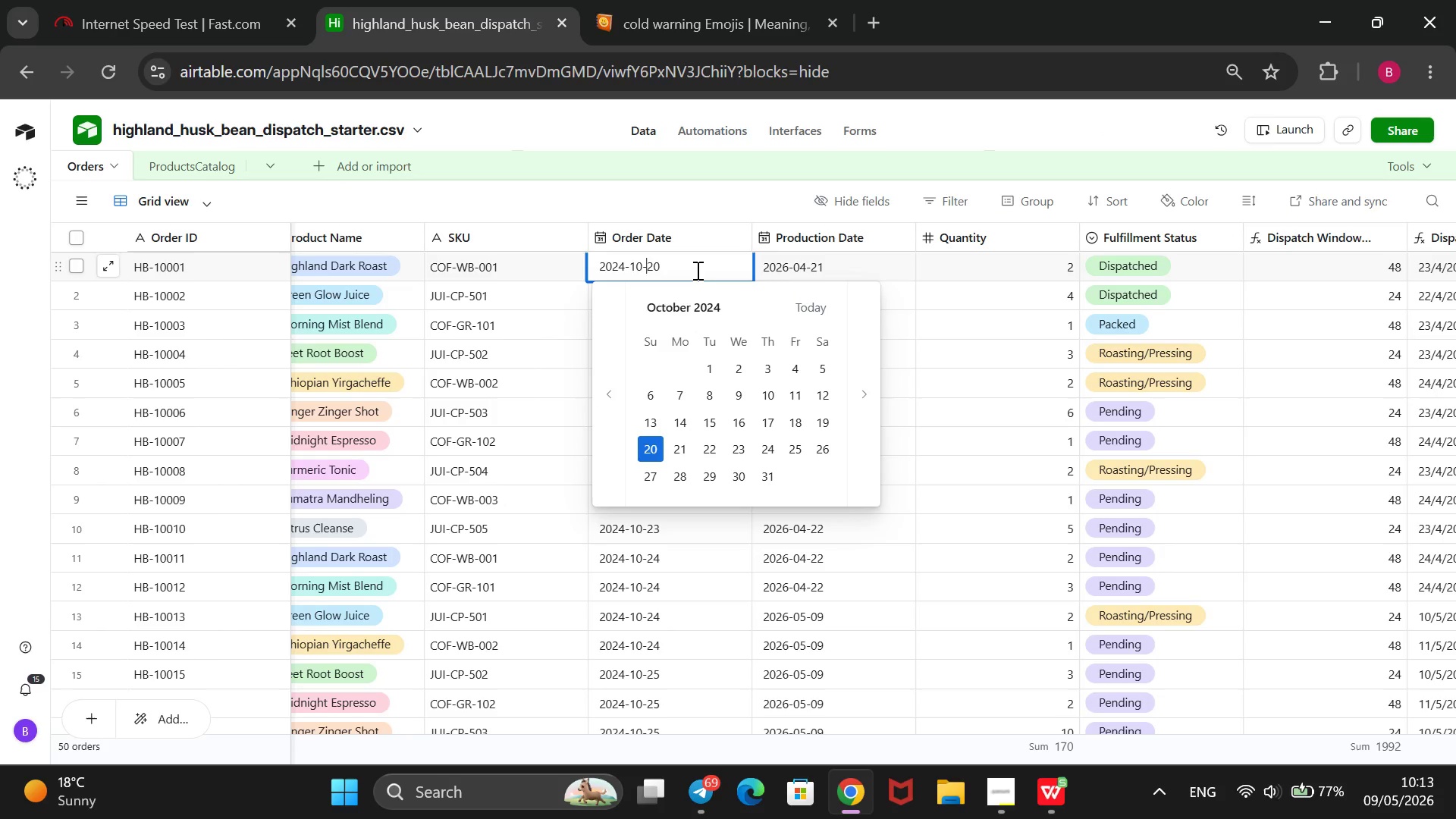 
key(ArrowLeft)
 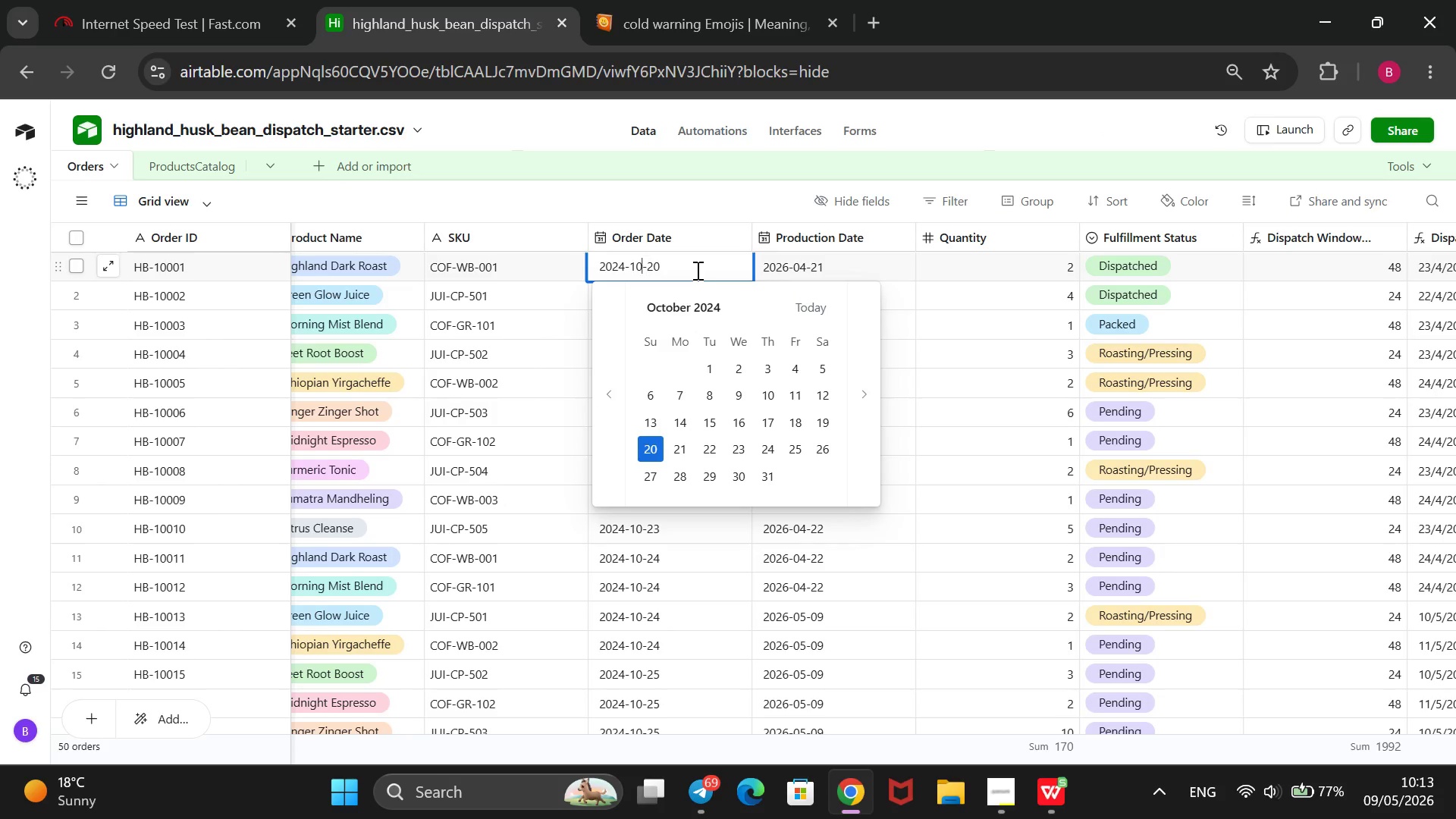 
key(ArrowLeft)
 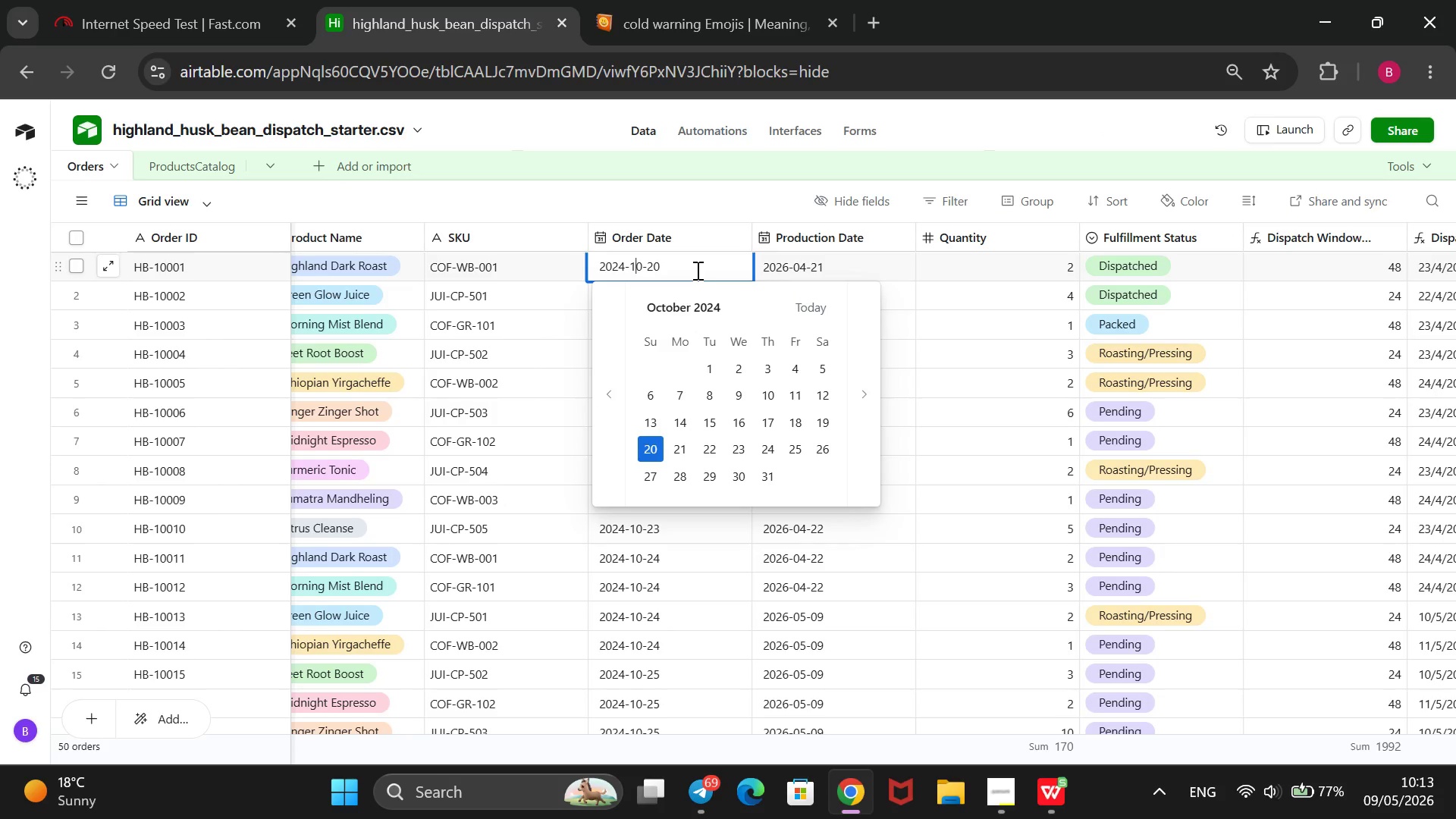 
key(ArrowLeft)
 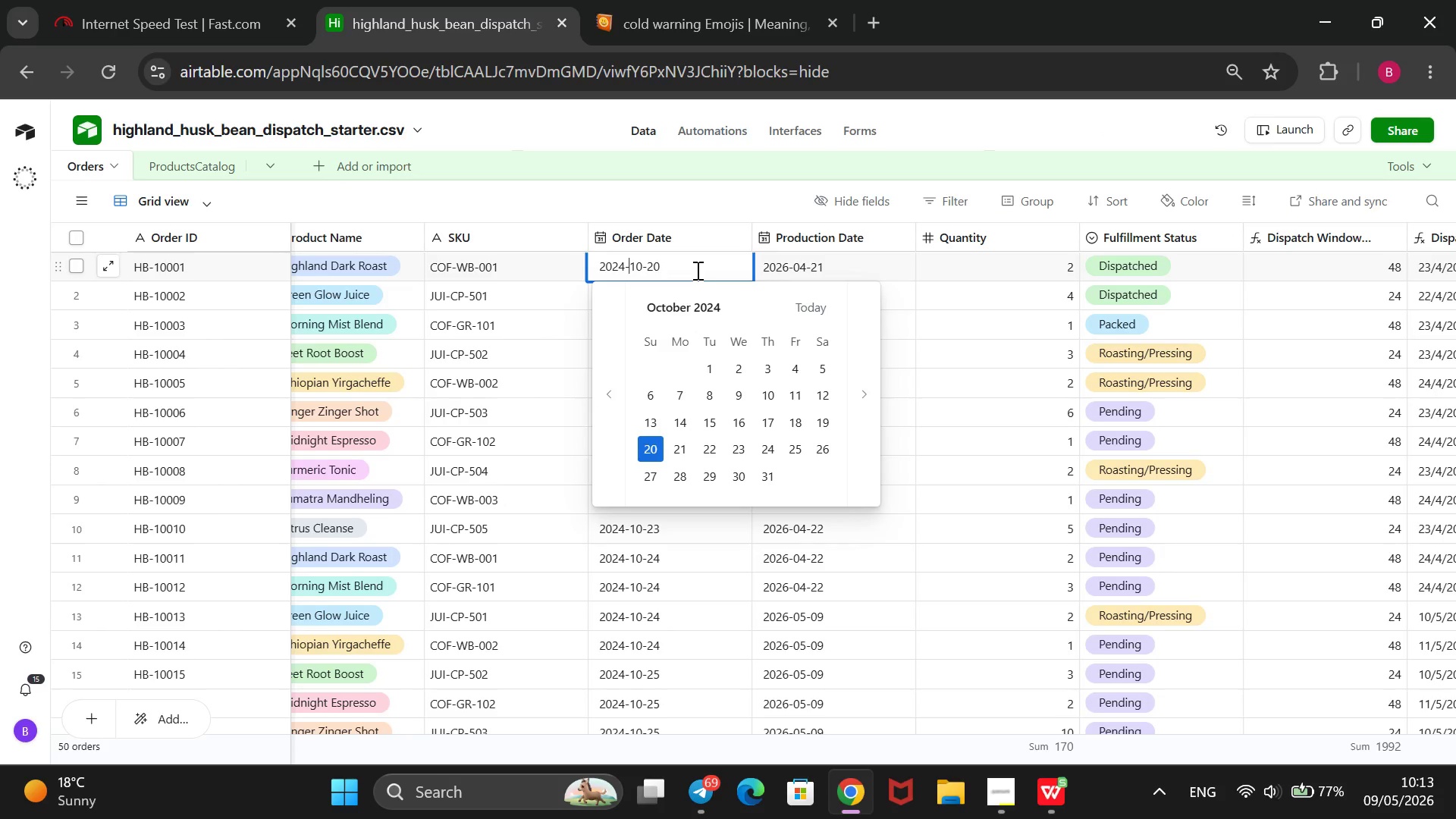 
key(ArrowLeft)
 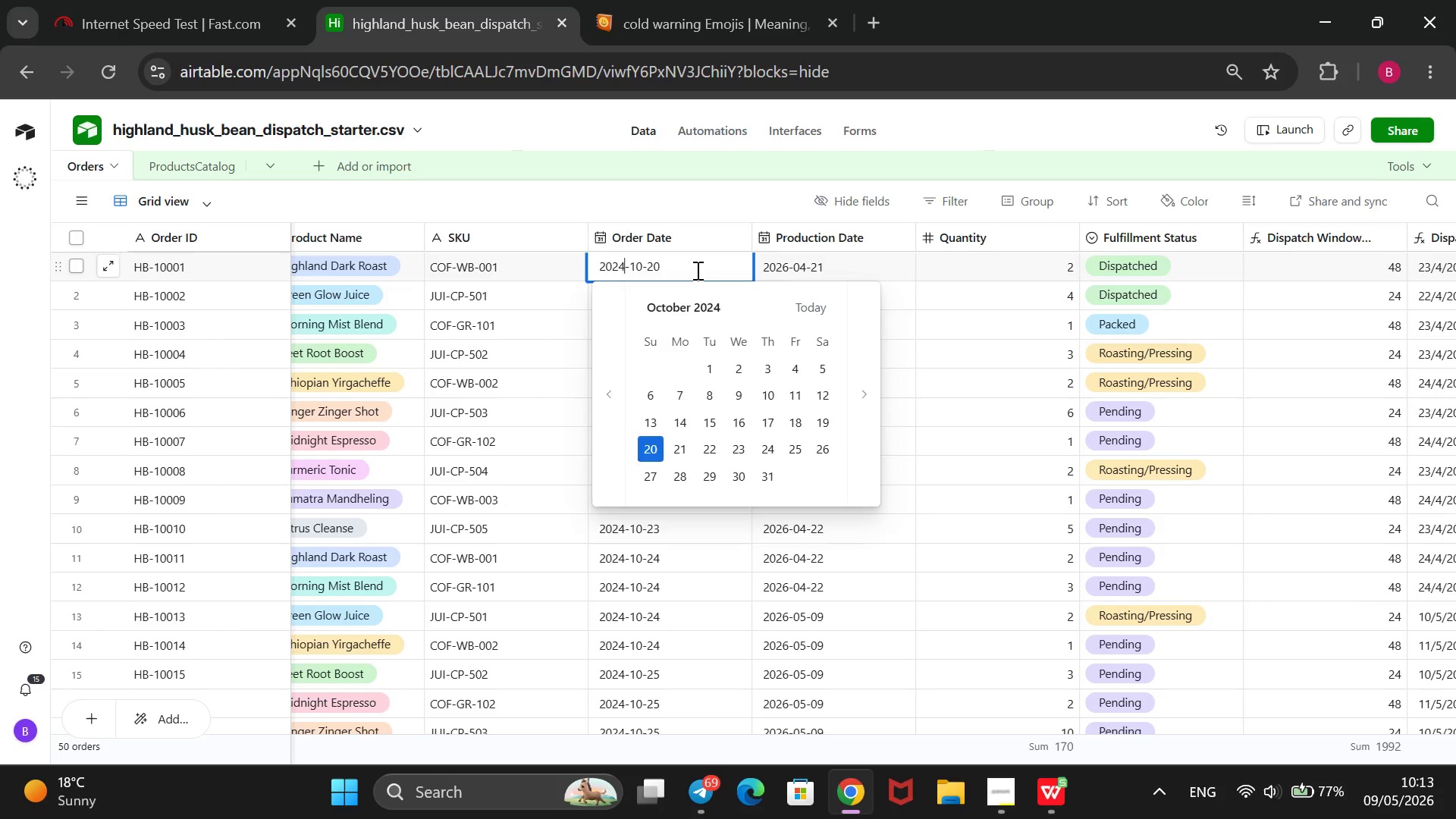 
key(Backspace)
 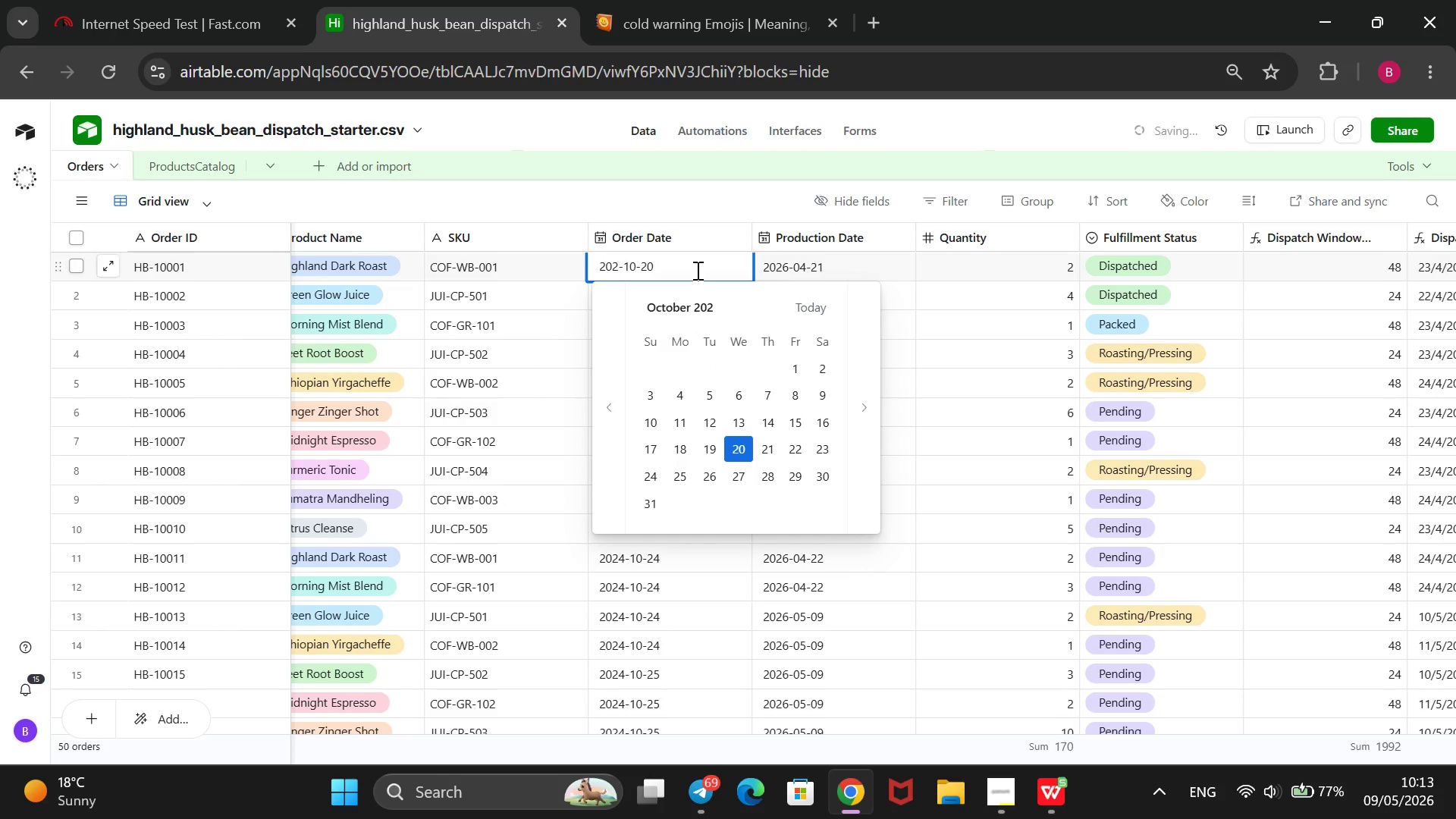 
key(4)
 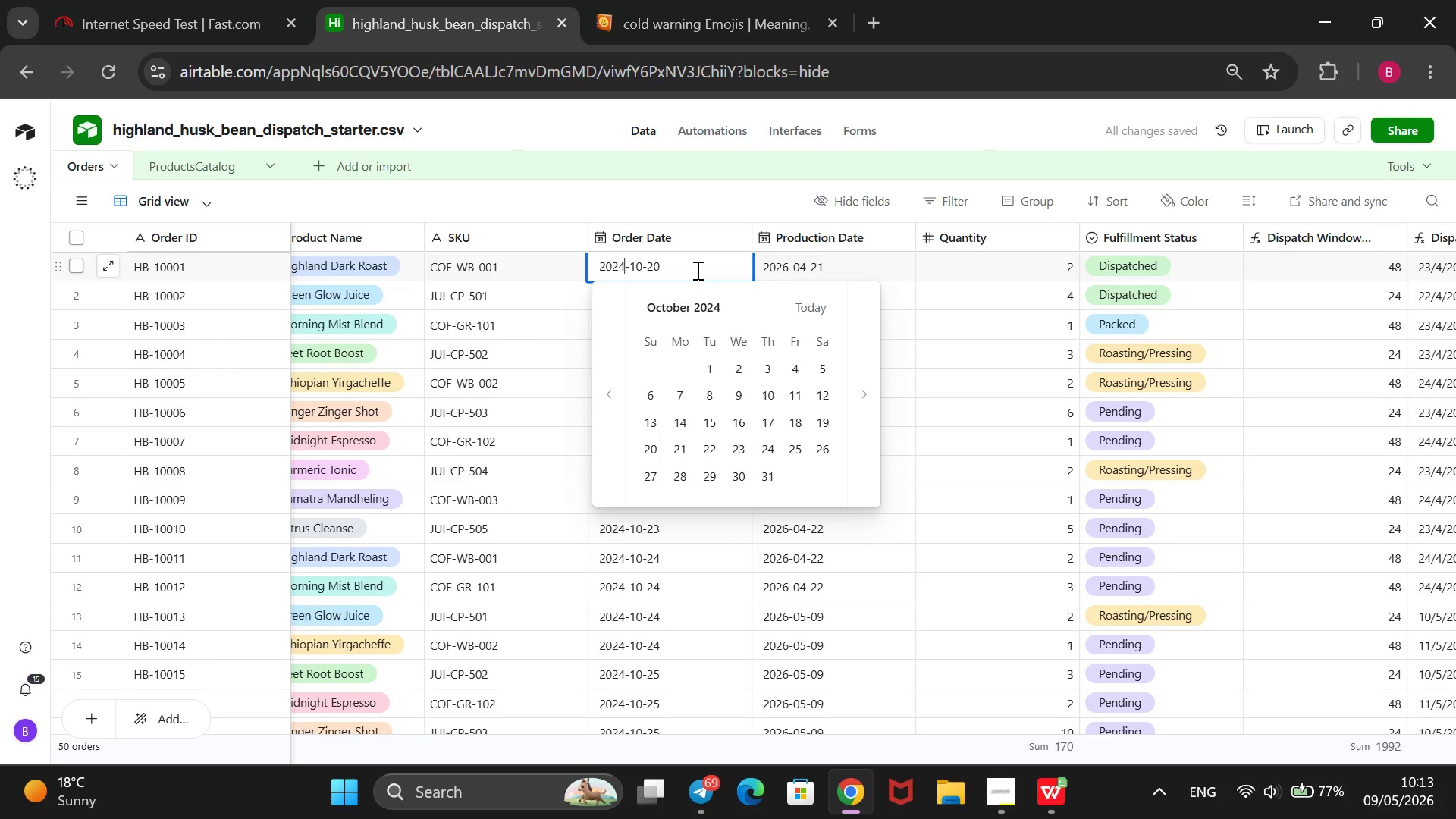 
key(Backspace)
 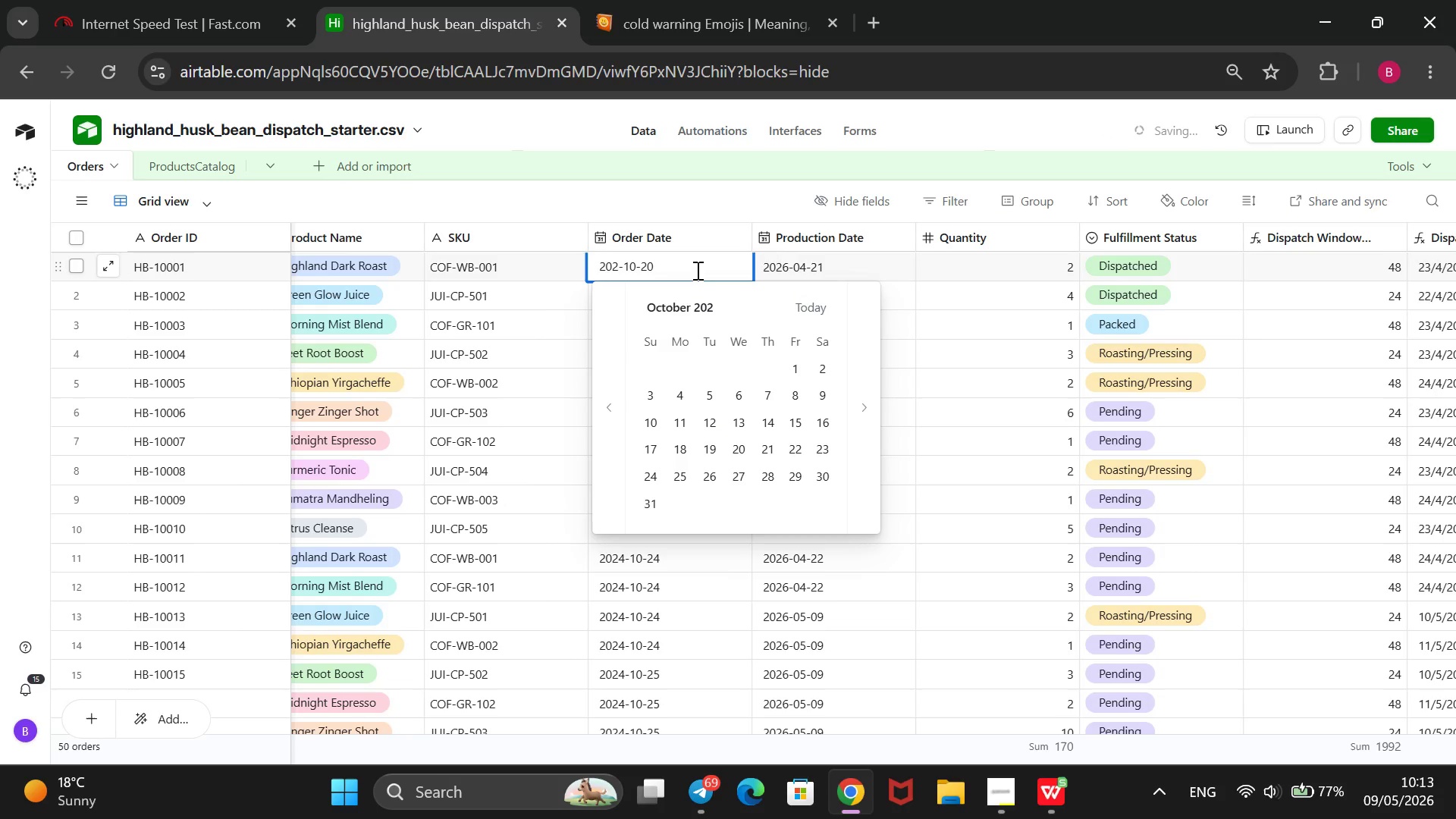 
key(6)
 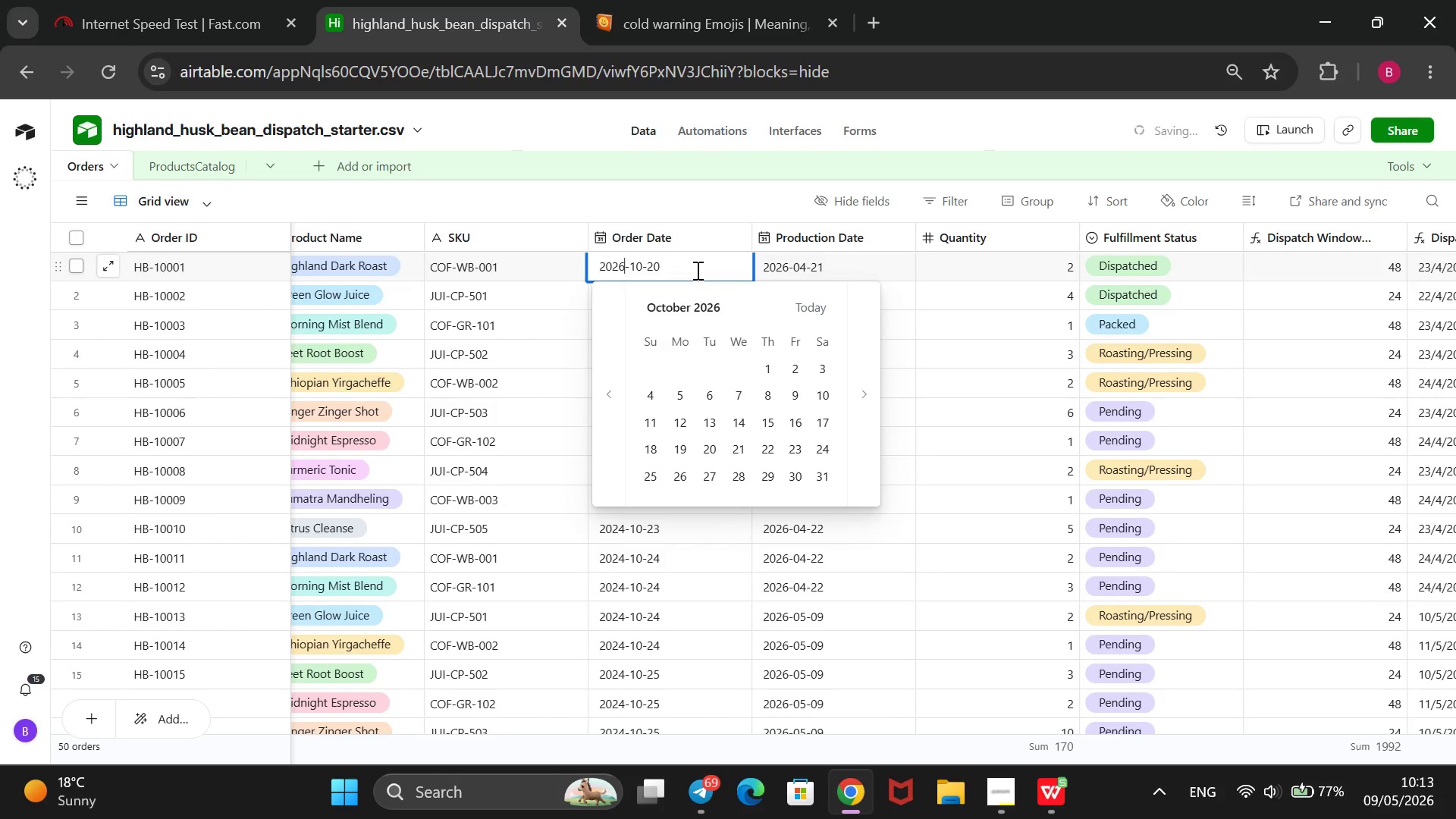 
key(ArrowRight)
 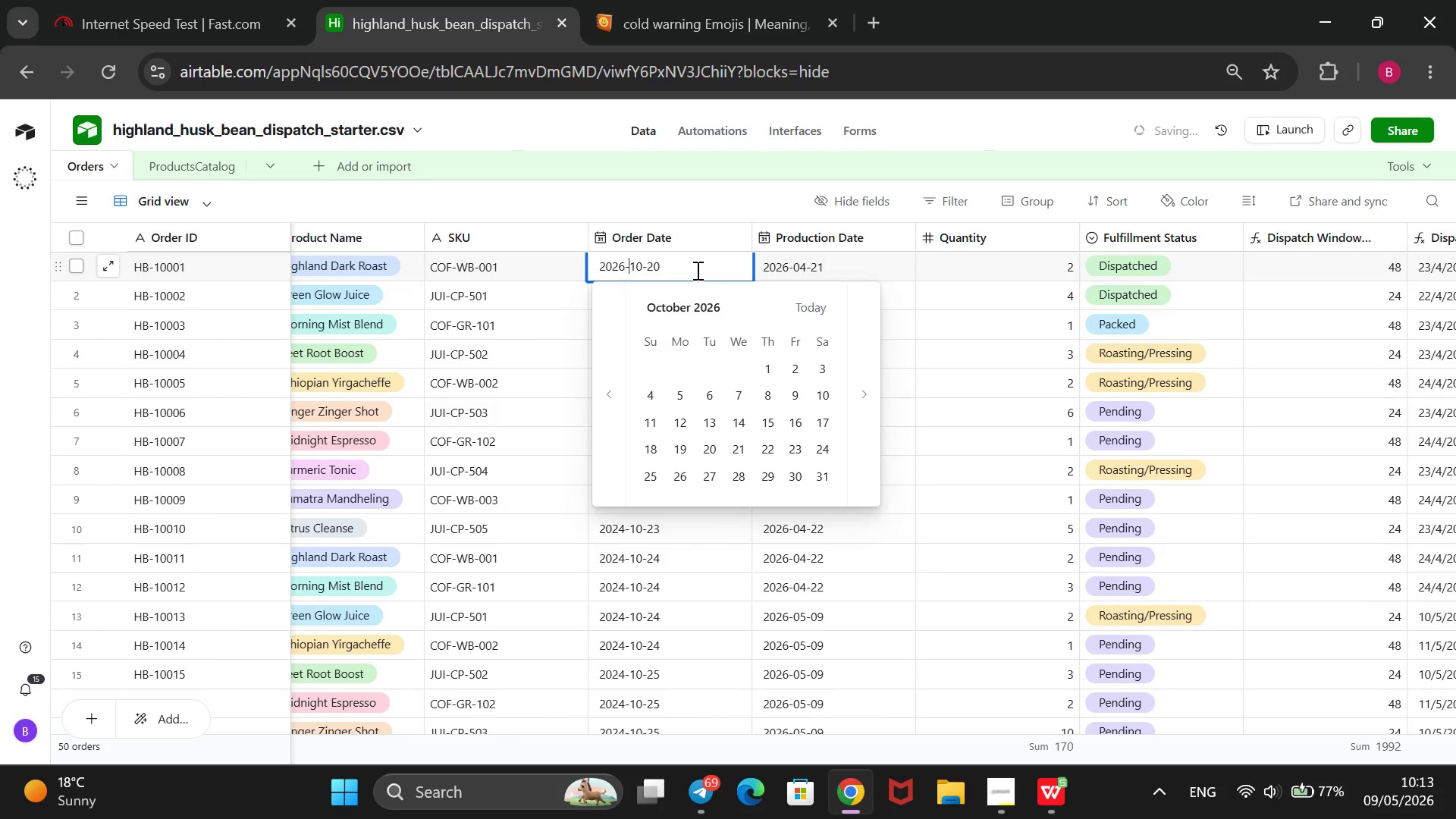 
key(ArrowRight)
 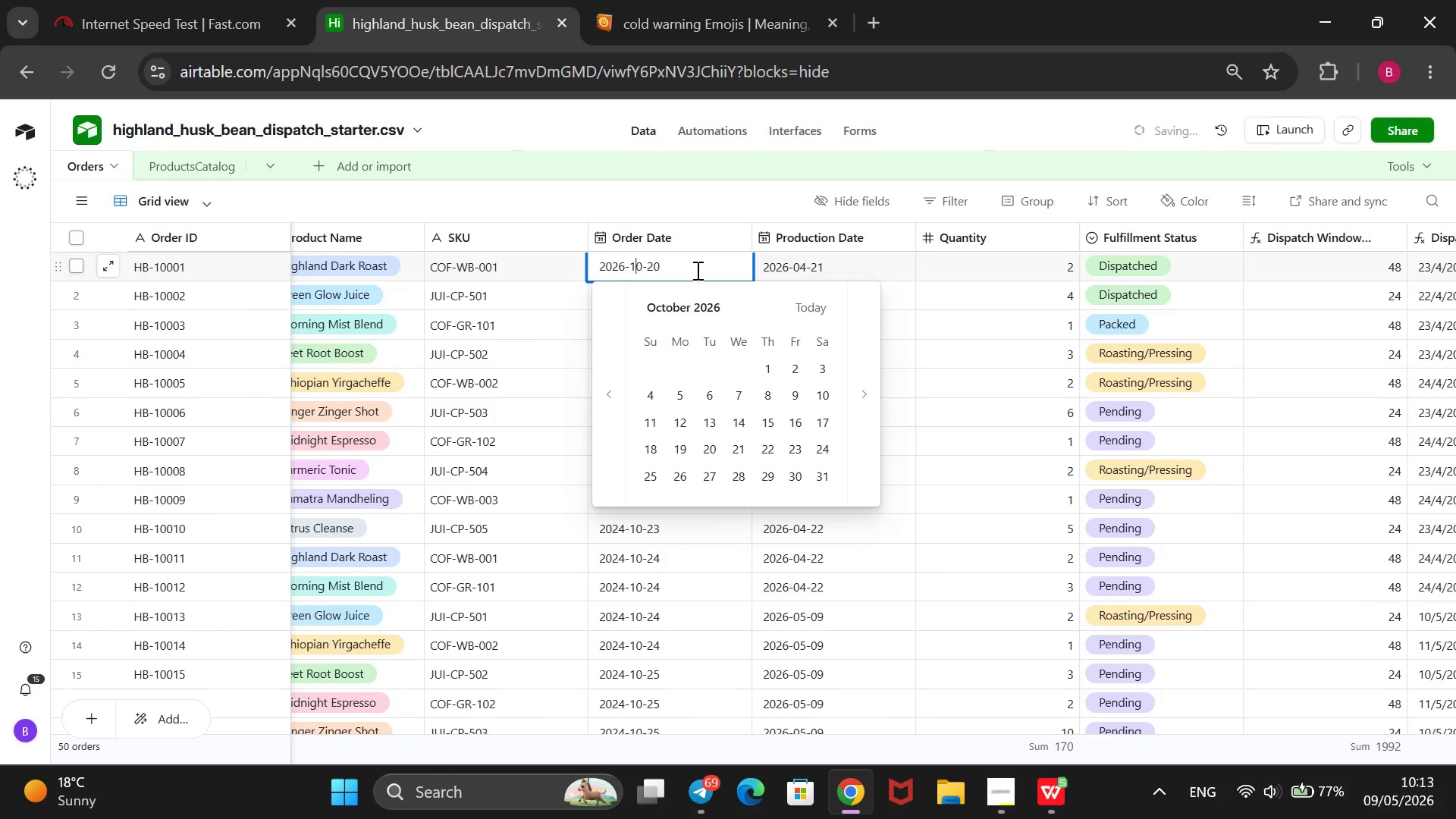 
key(ArrowRight)
 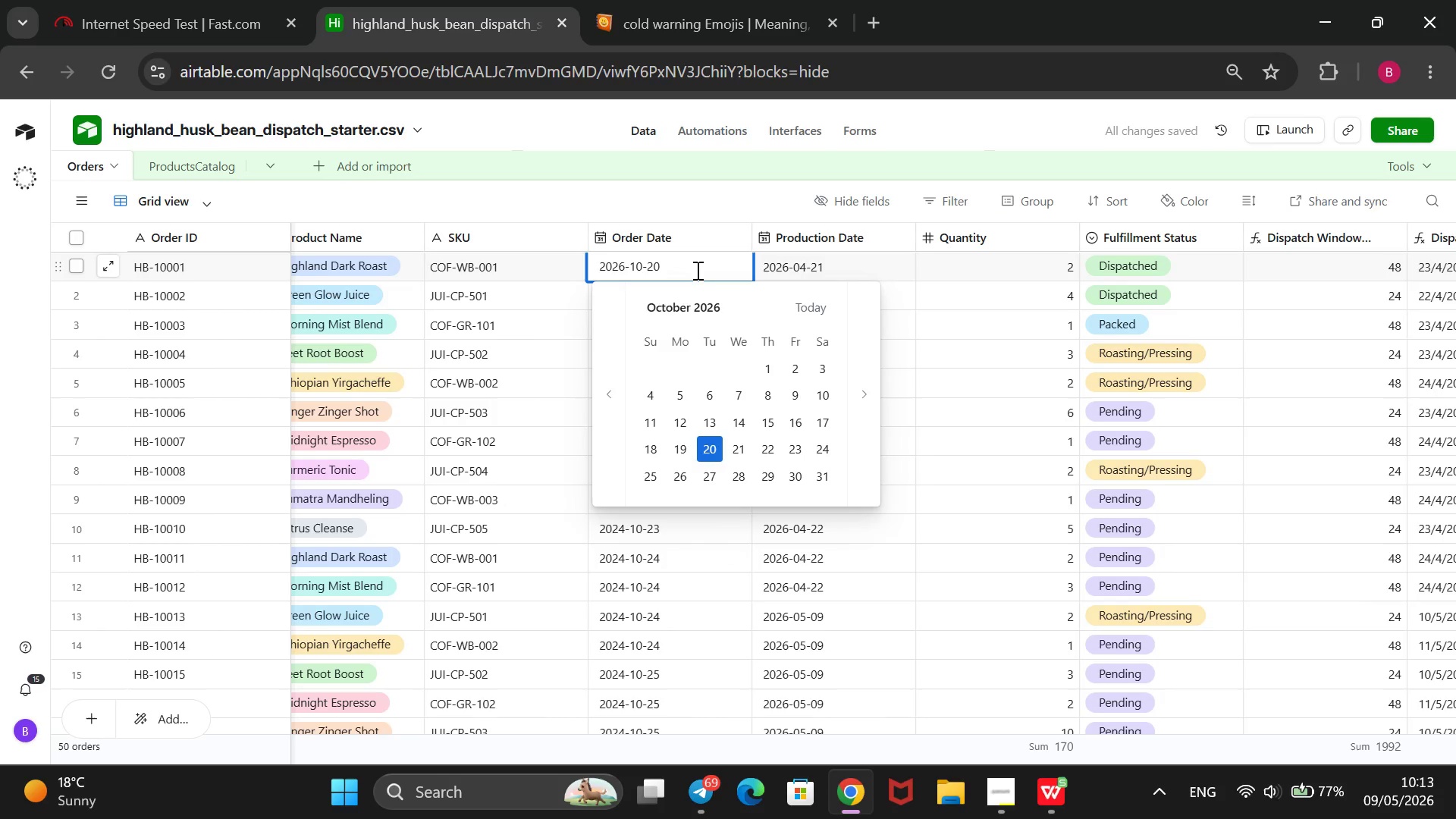 
key(Backspace)
 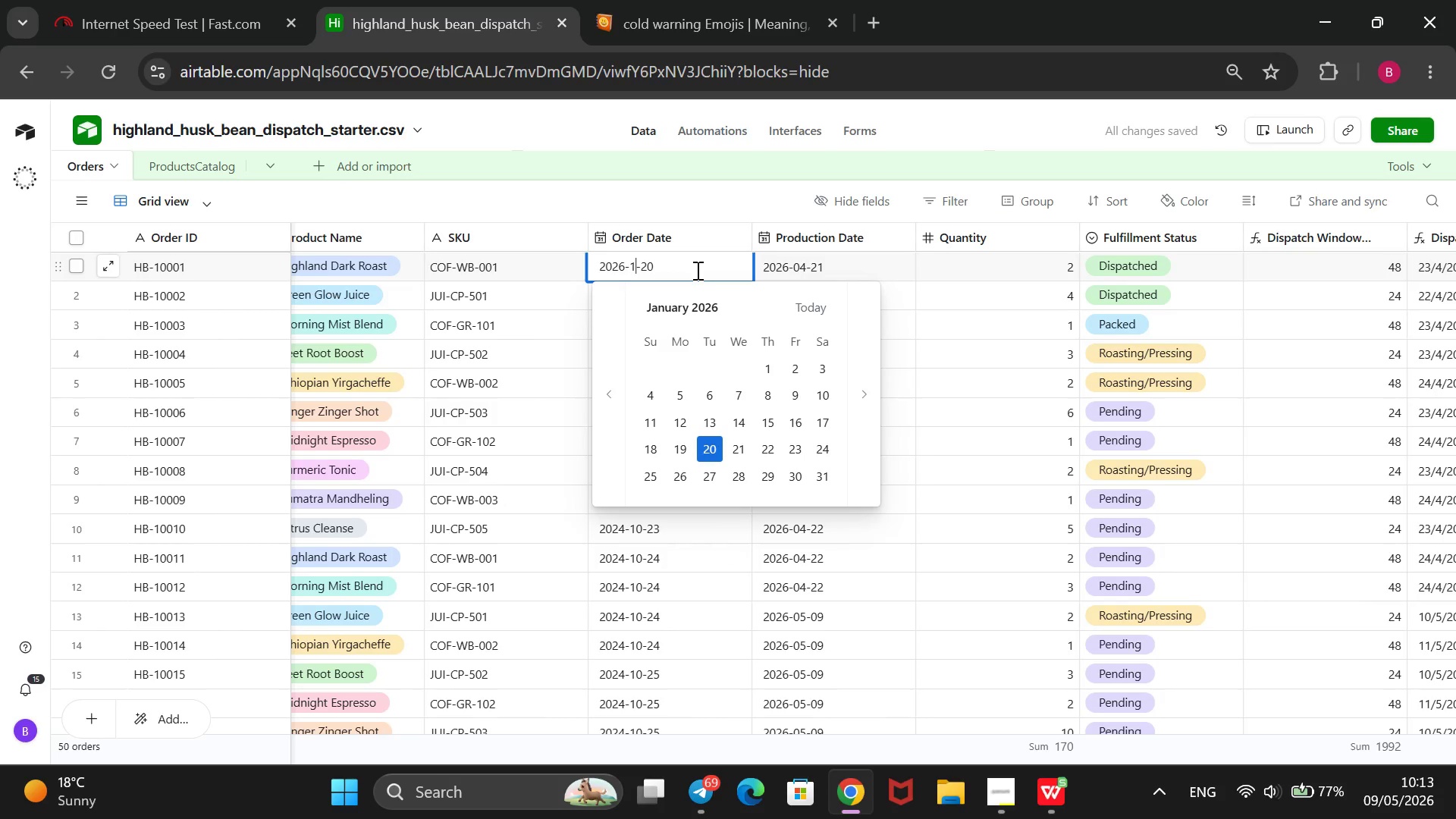 
key(Backspace)
 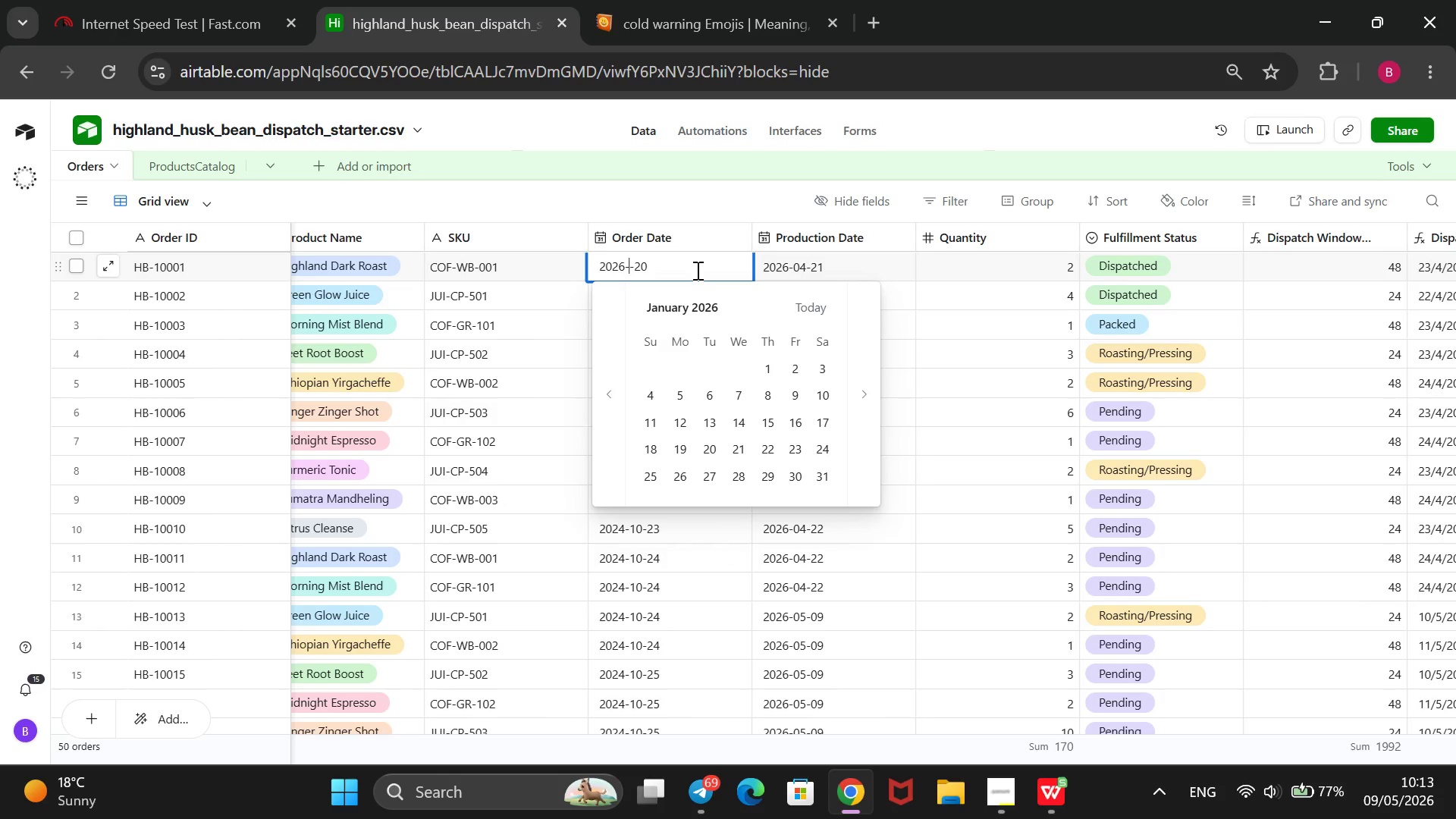 
key(4)
 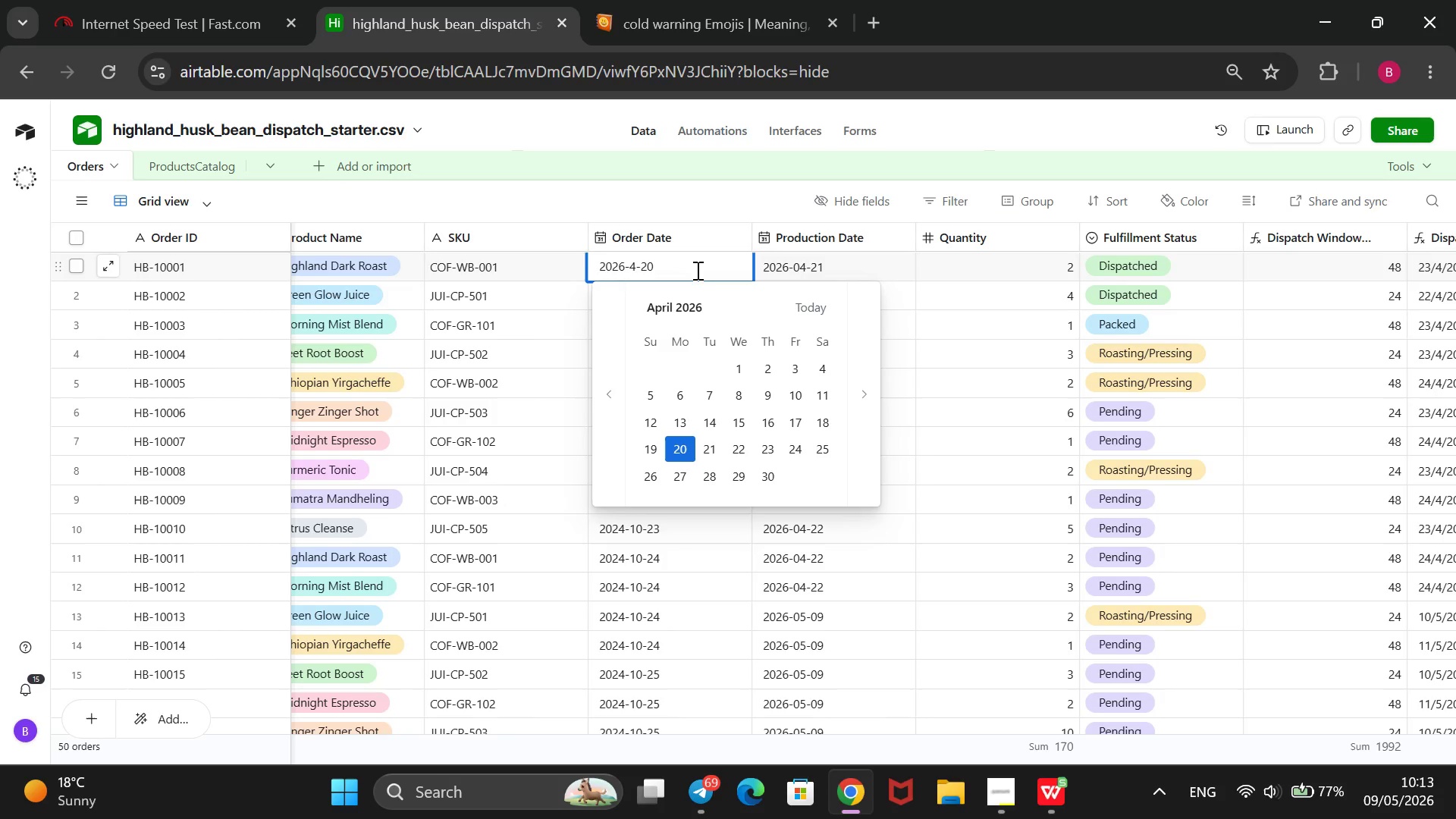 
wait(6.69)
 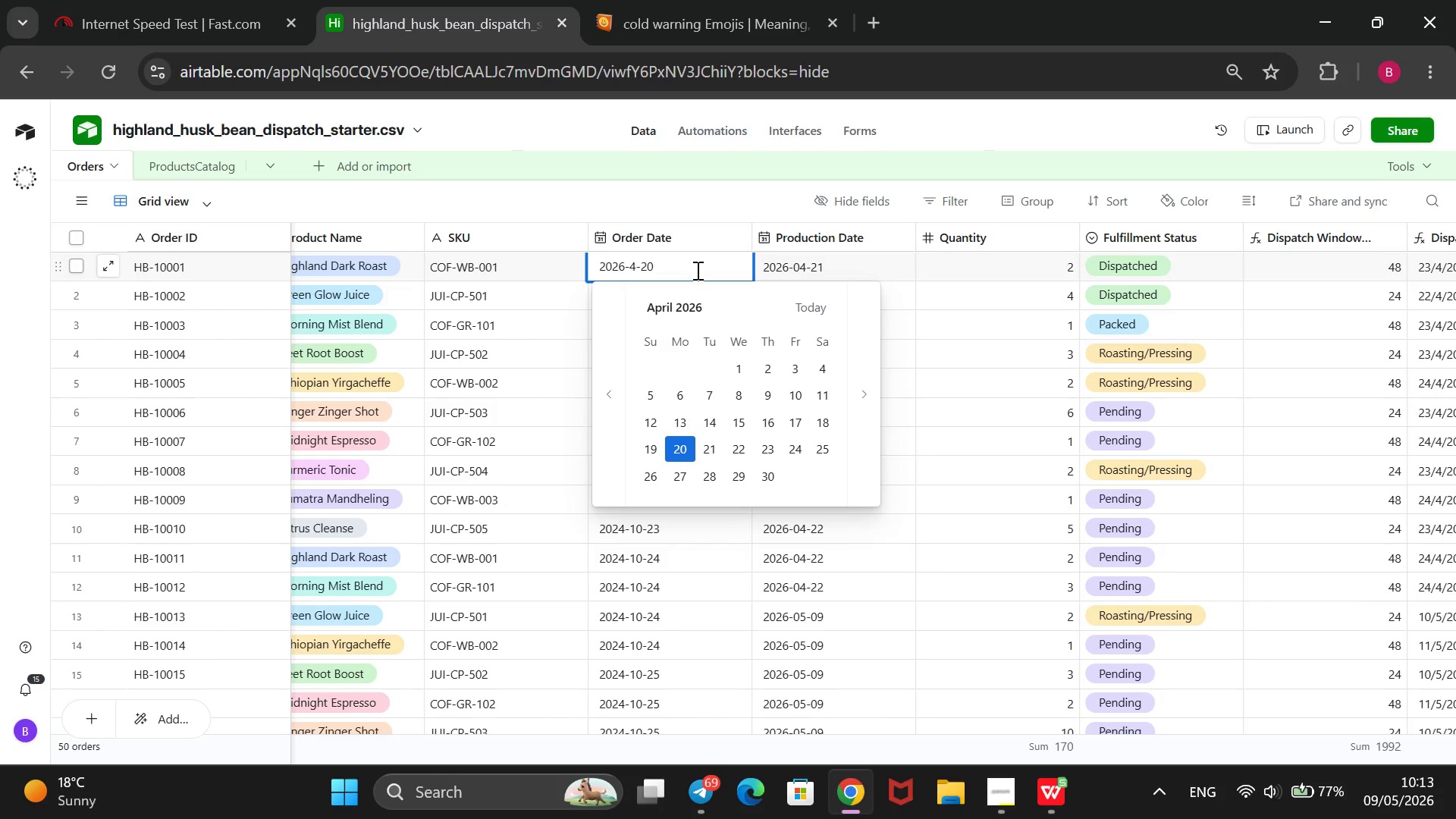 
left_click([724, 184])
 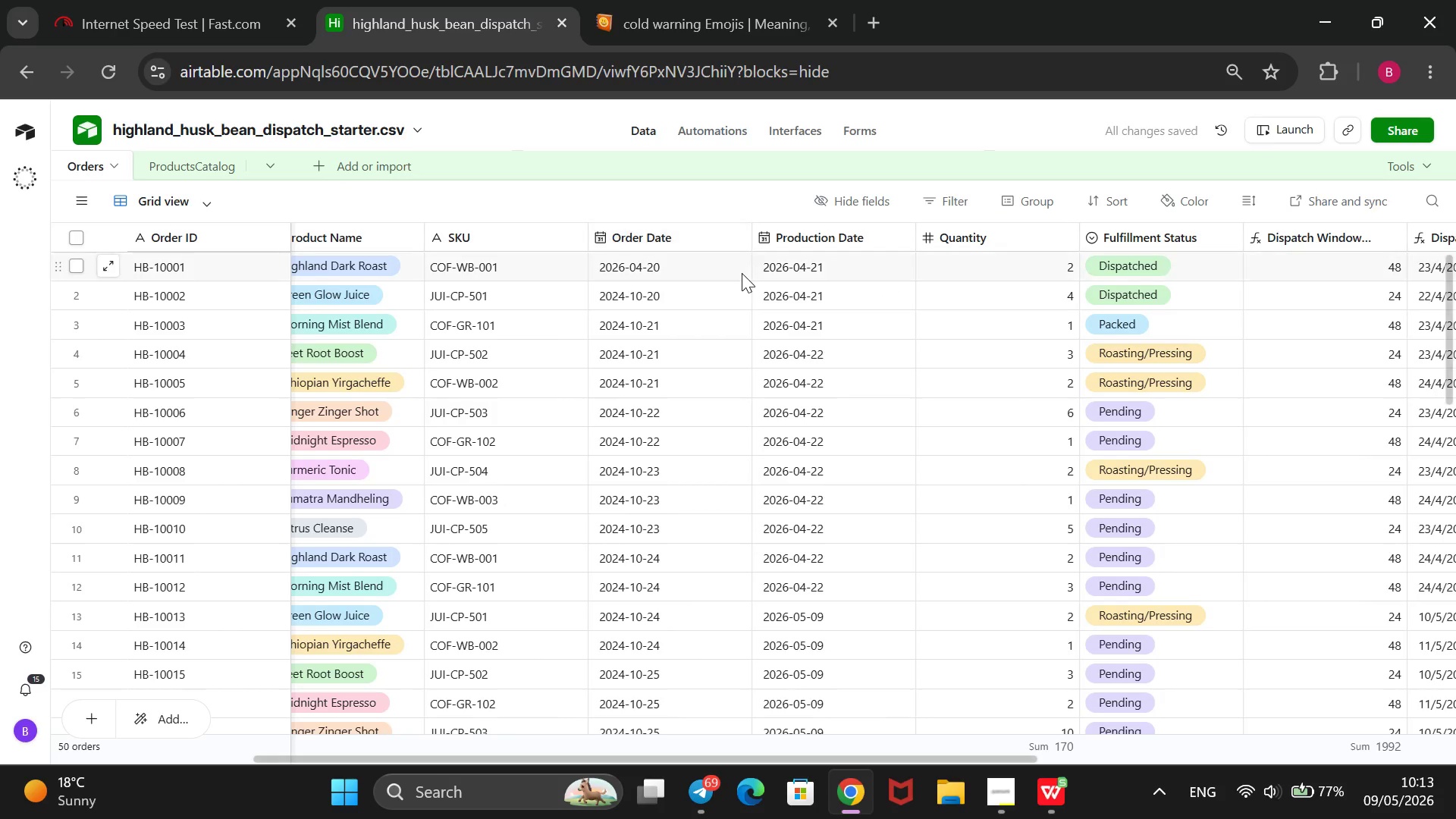 
left_click([742, 273])
 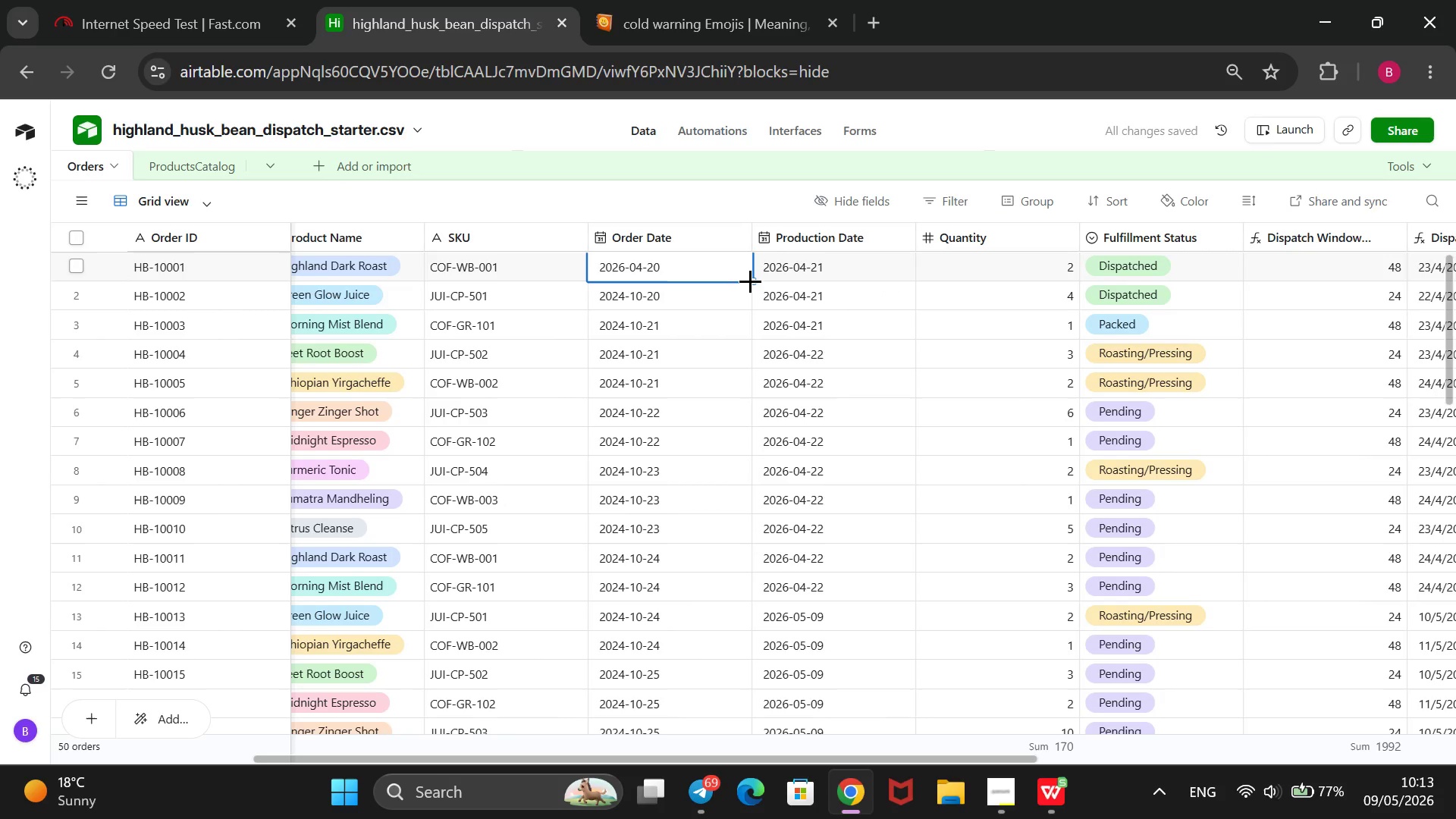 
left_click_drag(start_coordinate=[752, 278], to_coordinate=[701, 632])
 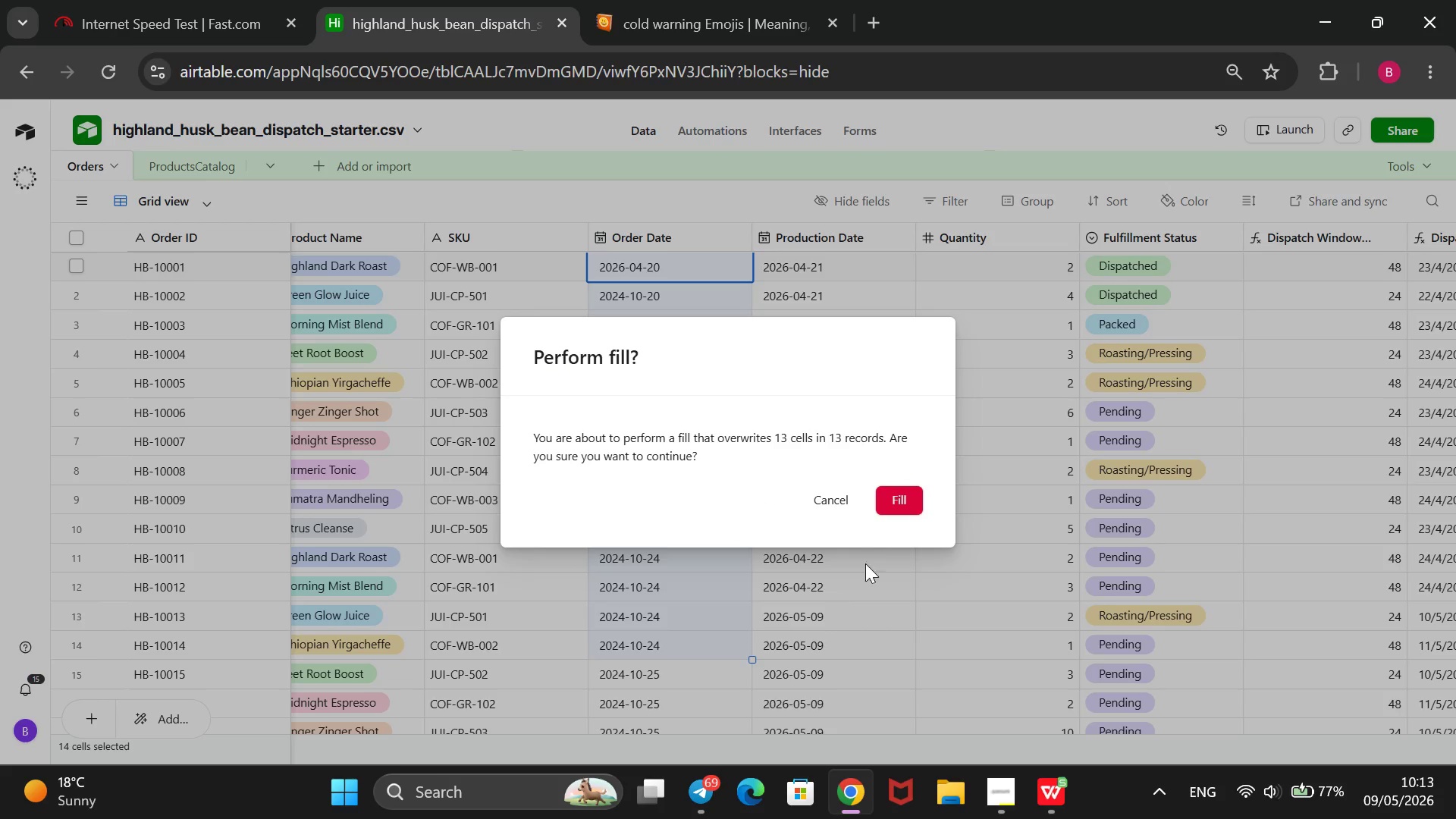 
left_click([905, 496])
 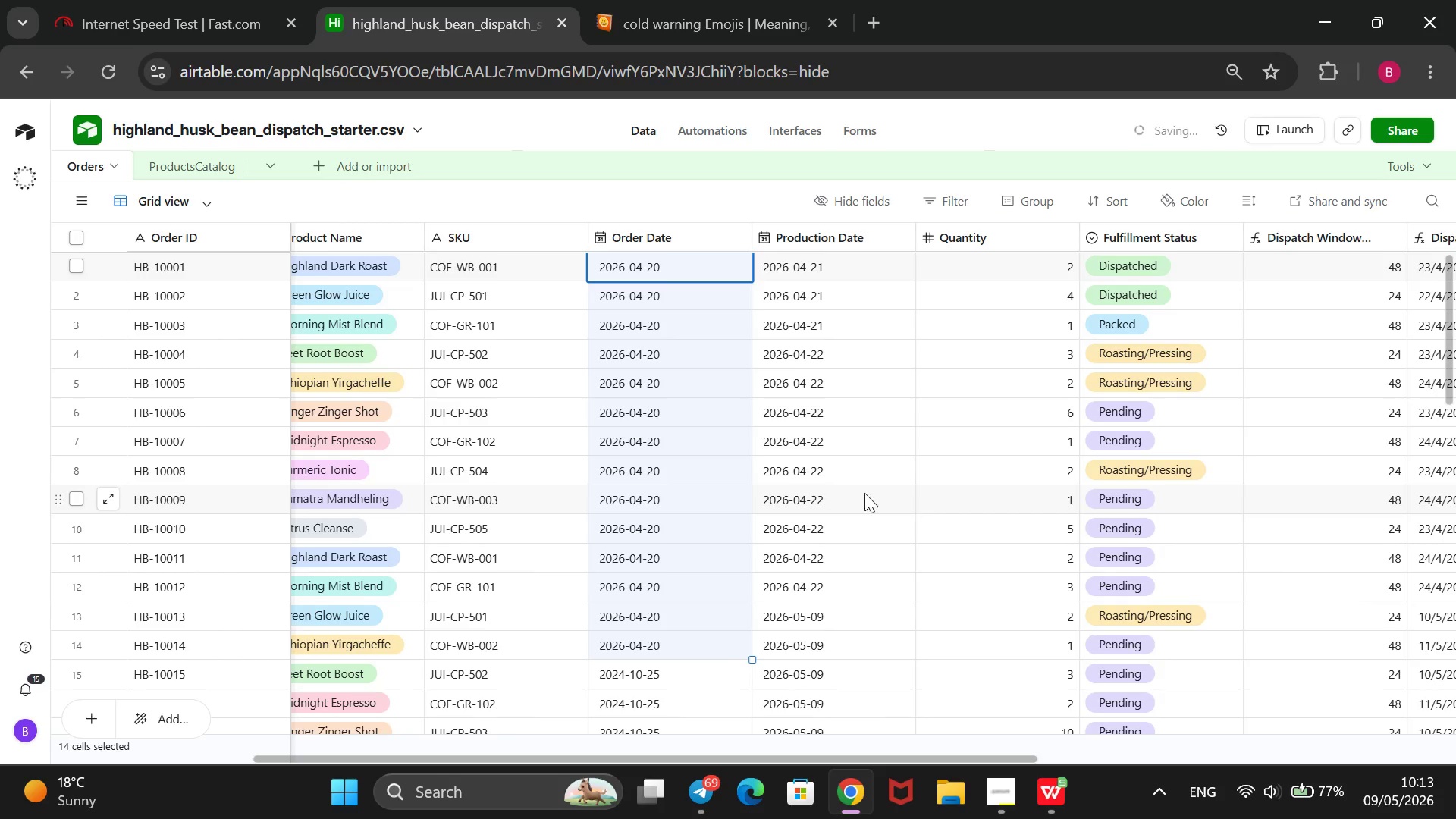 
scroll: coordinate [785, 475], scroll_direction: down, amount: 2.0
 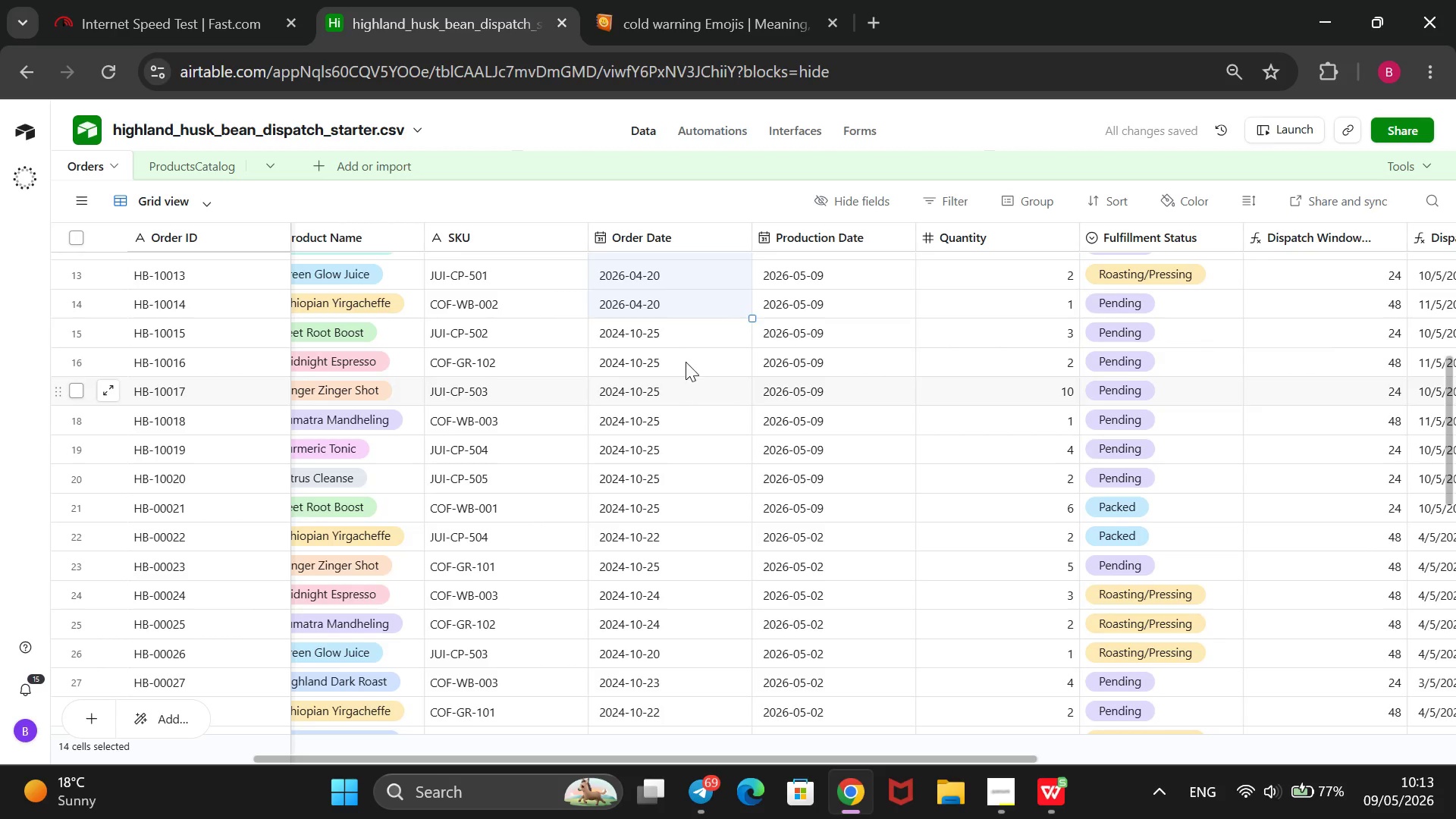 
left_click([679, 325])
 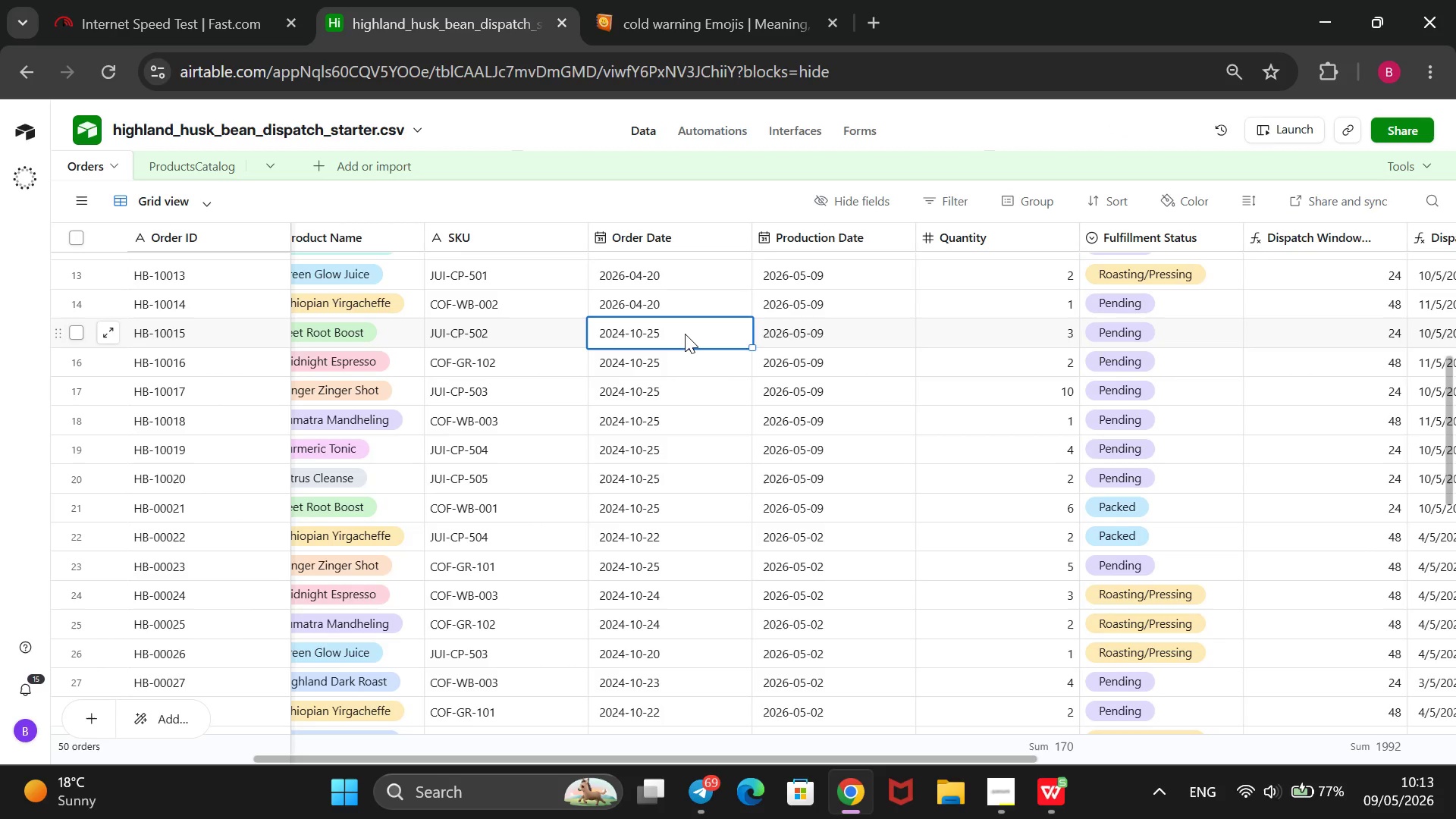 
key(Enter)
 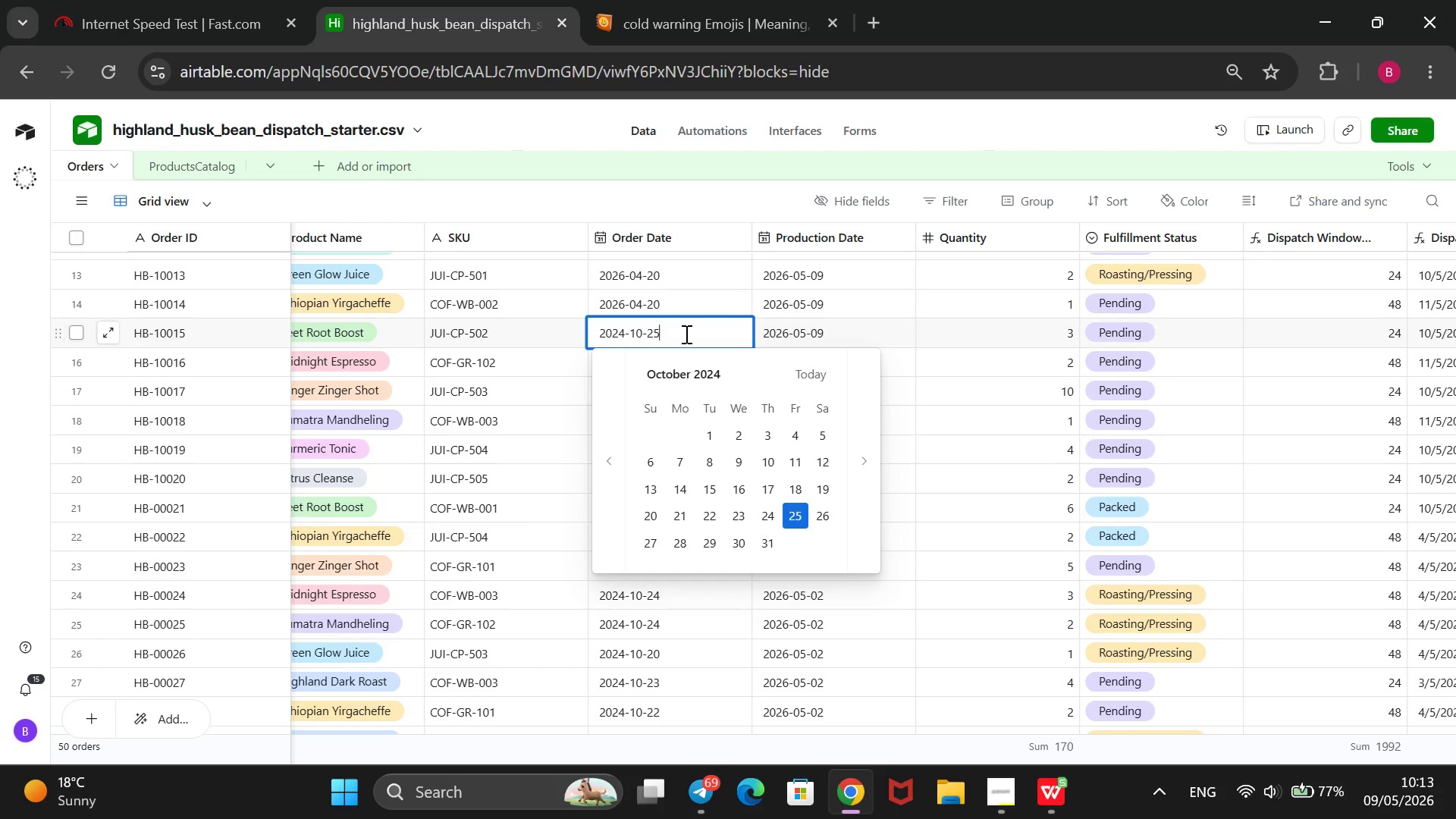 
key(ArrowLeft)
 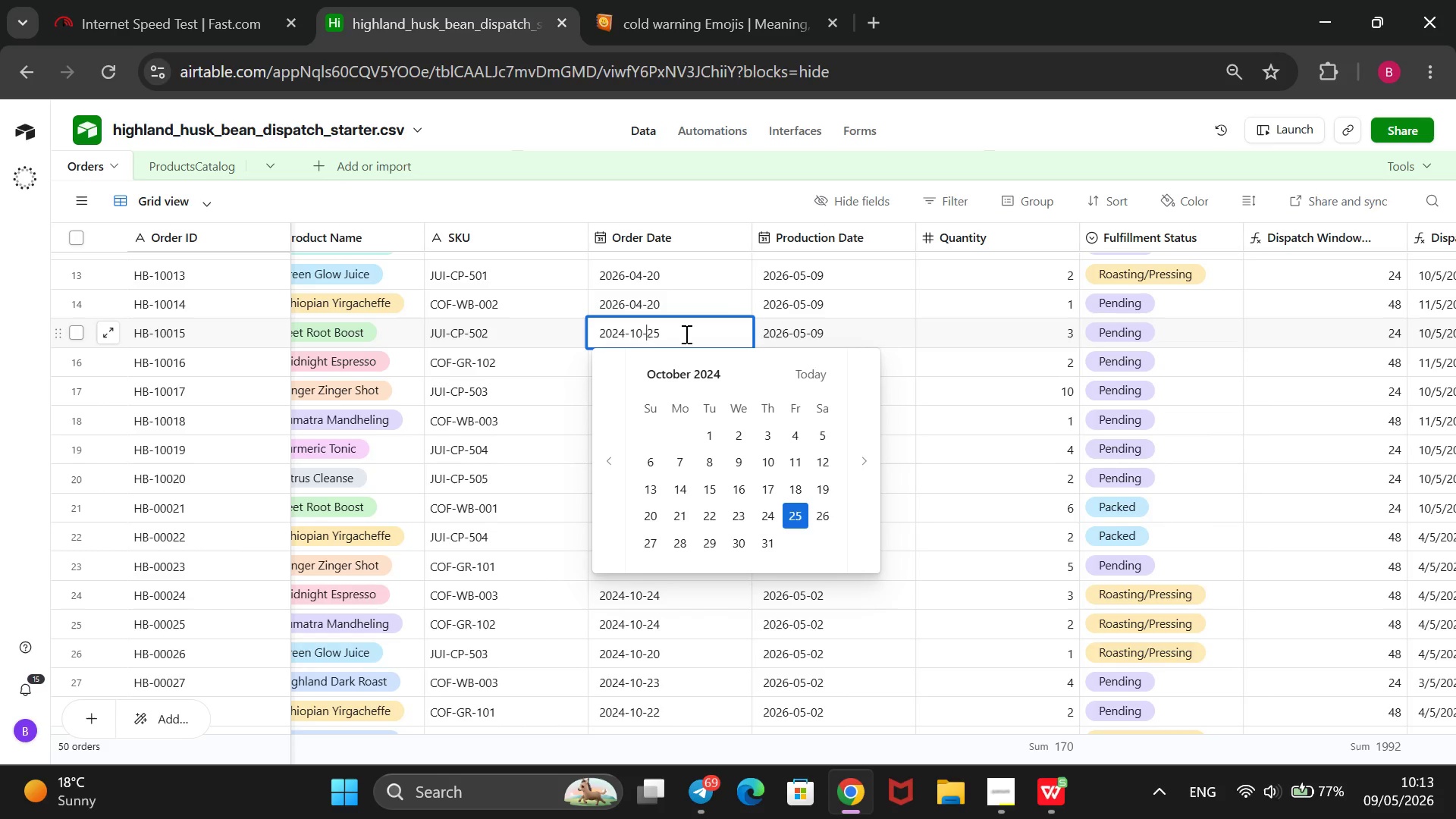 
key(ArrowLeft)
 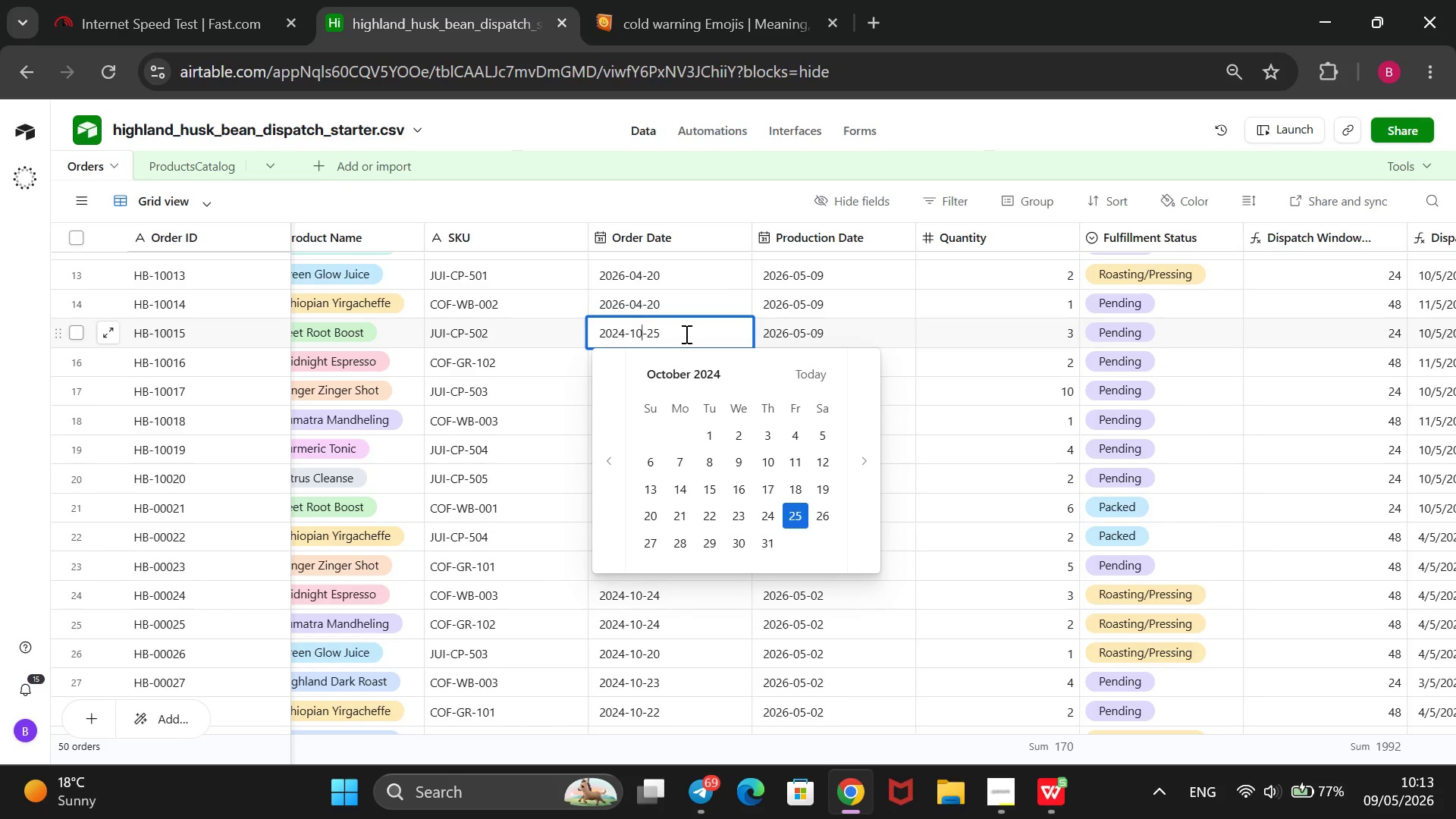 
key(ArrowLeft)
 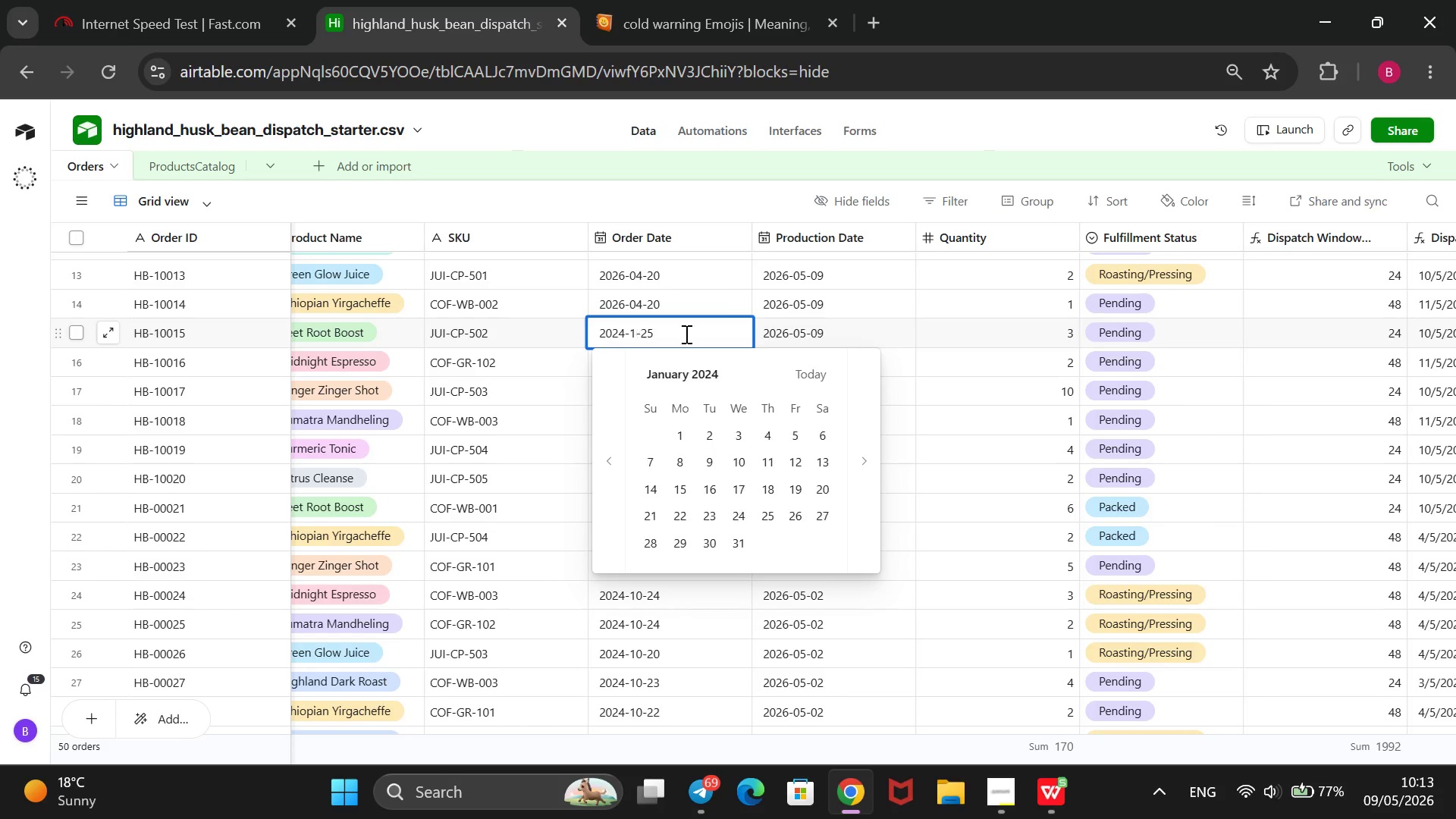 
key(Backspace)
 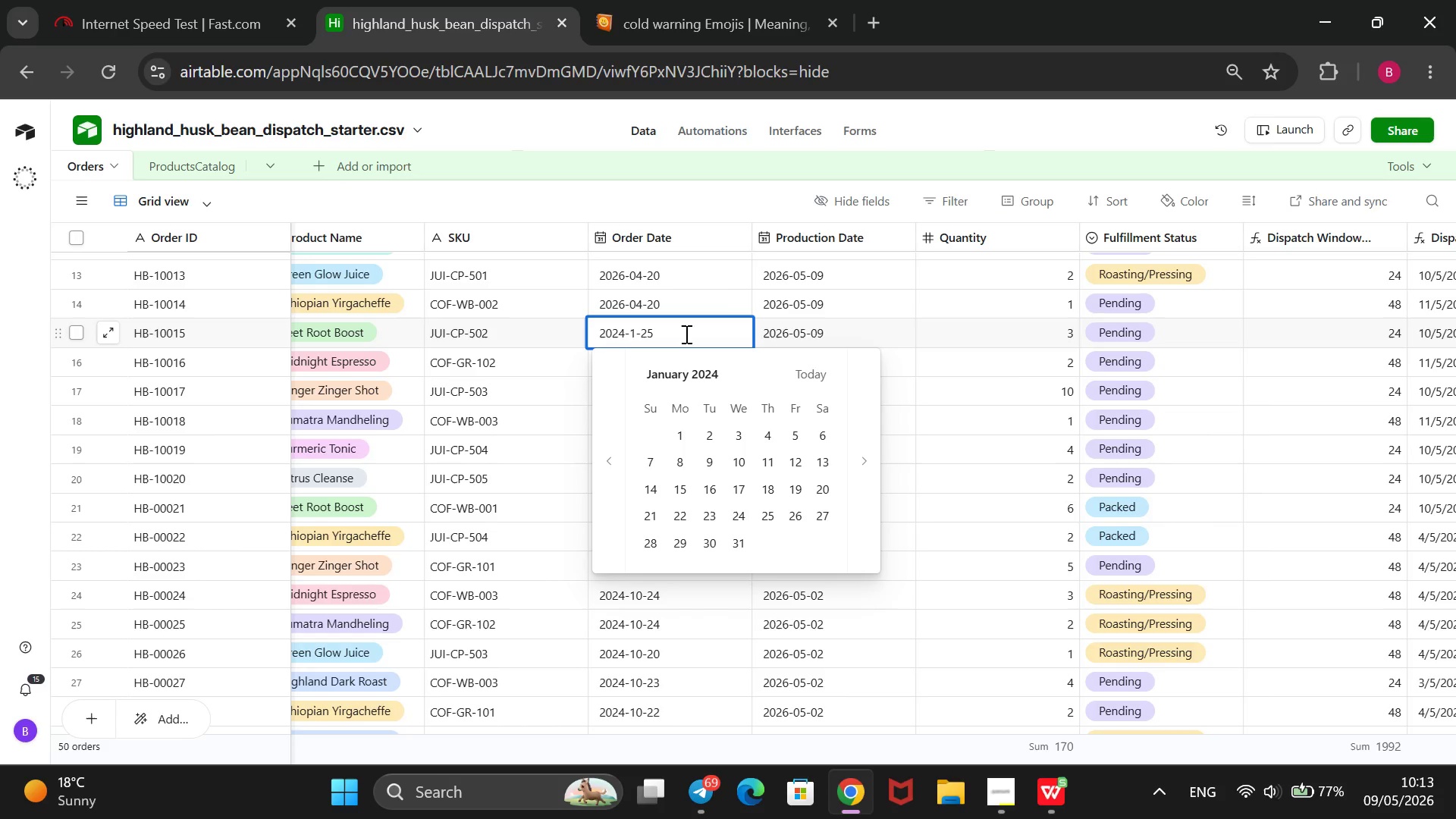 
key(Backspace)
 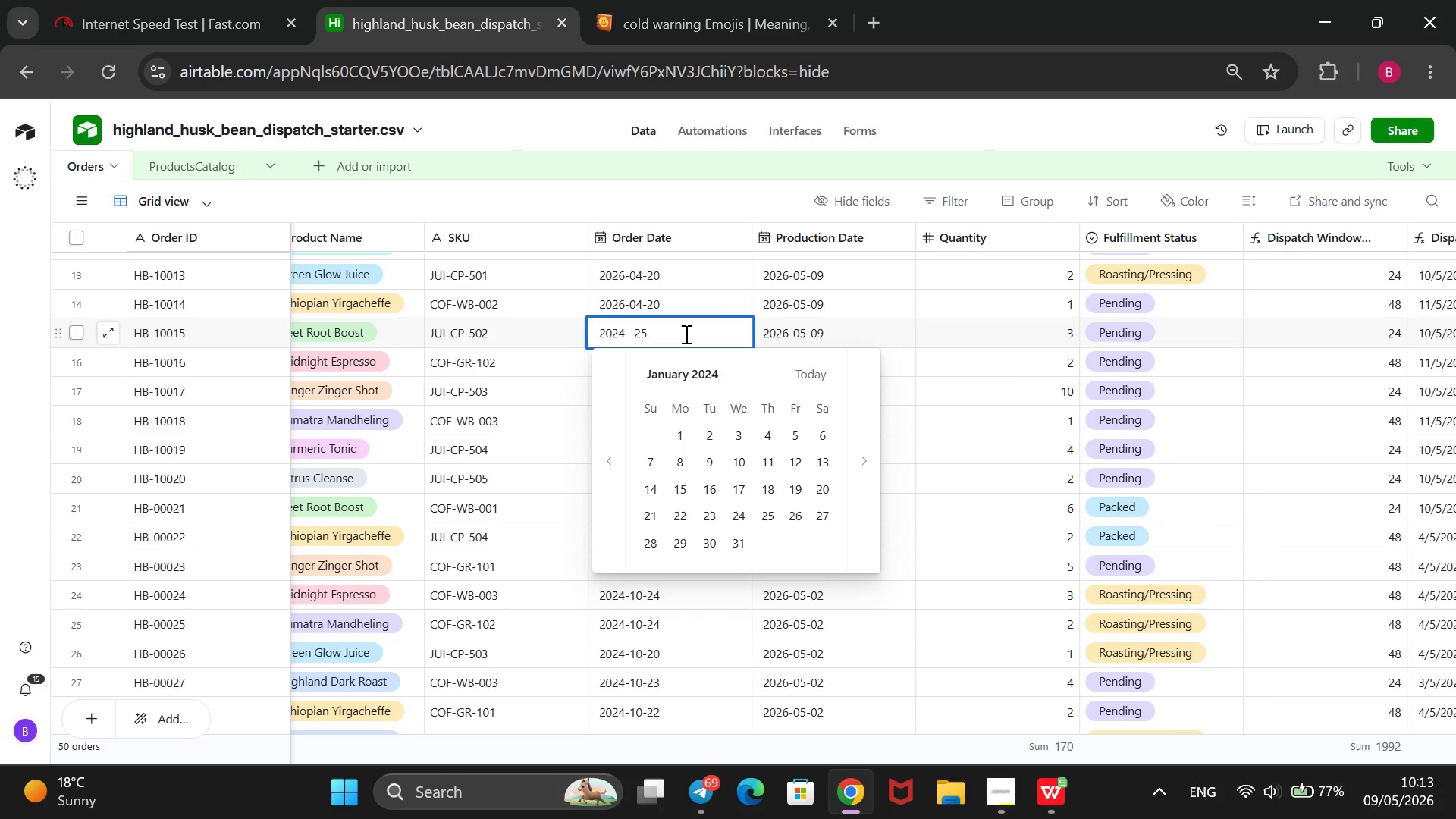 
key(5)
 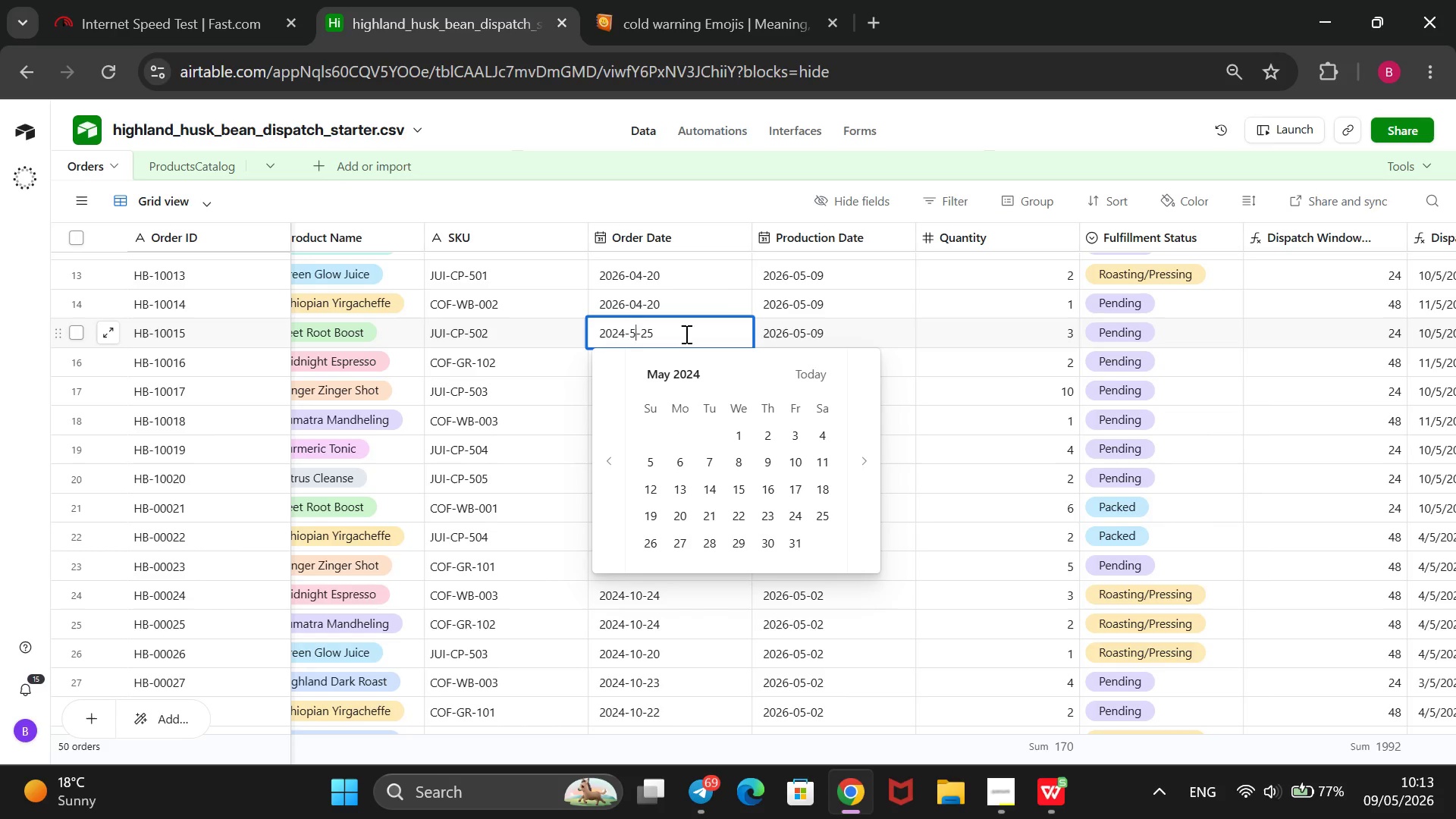 
key(ArrowRight)
 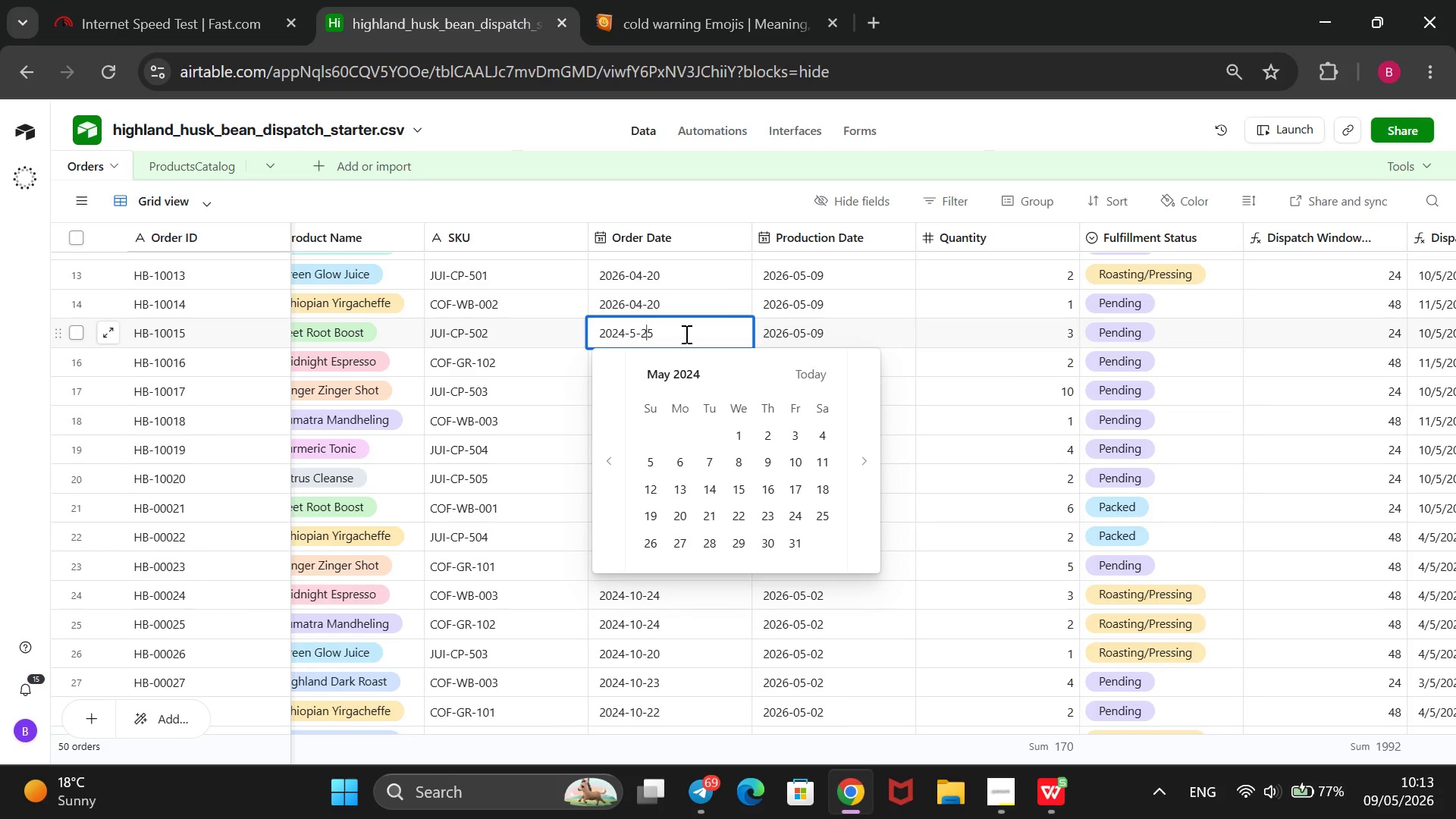 
key(ArrowRight)
 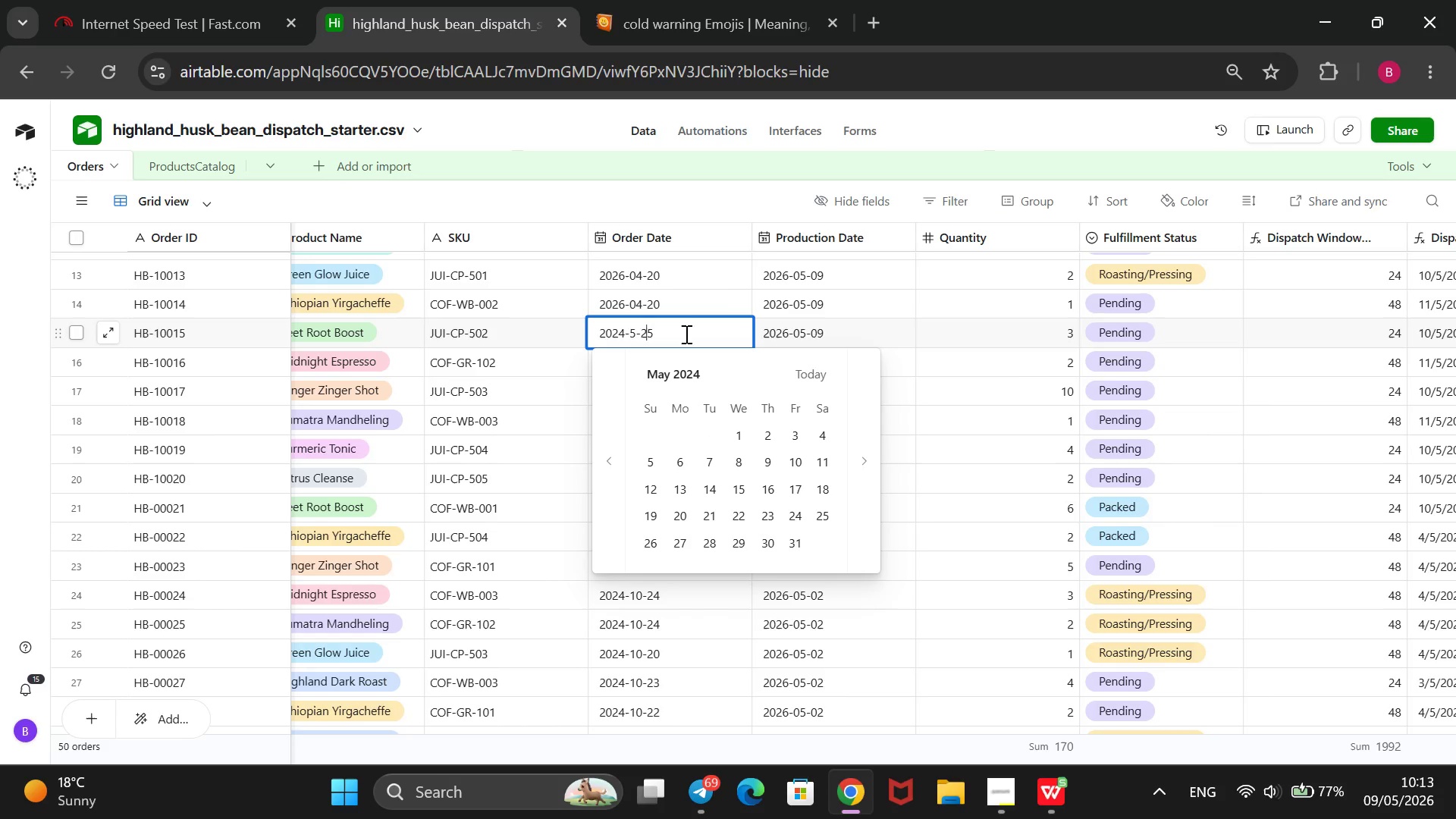 
key(Backspace)
 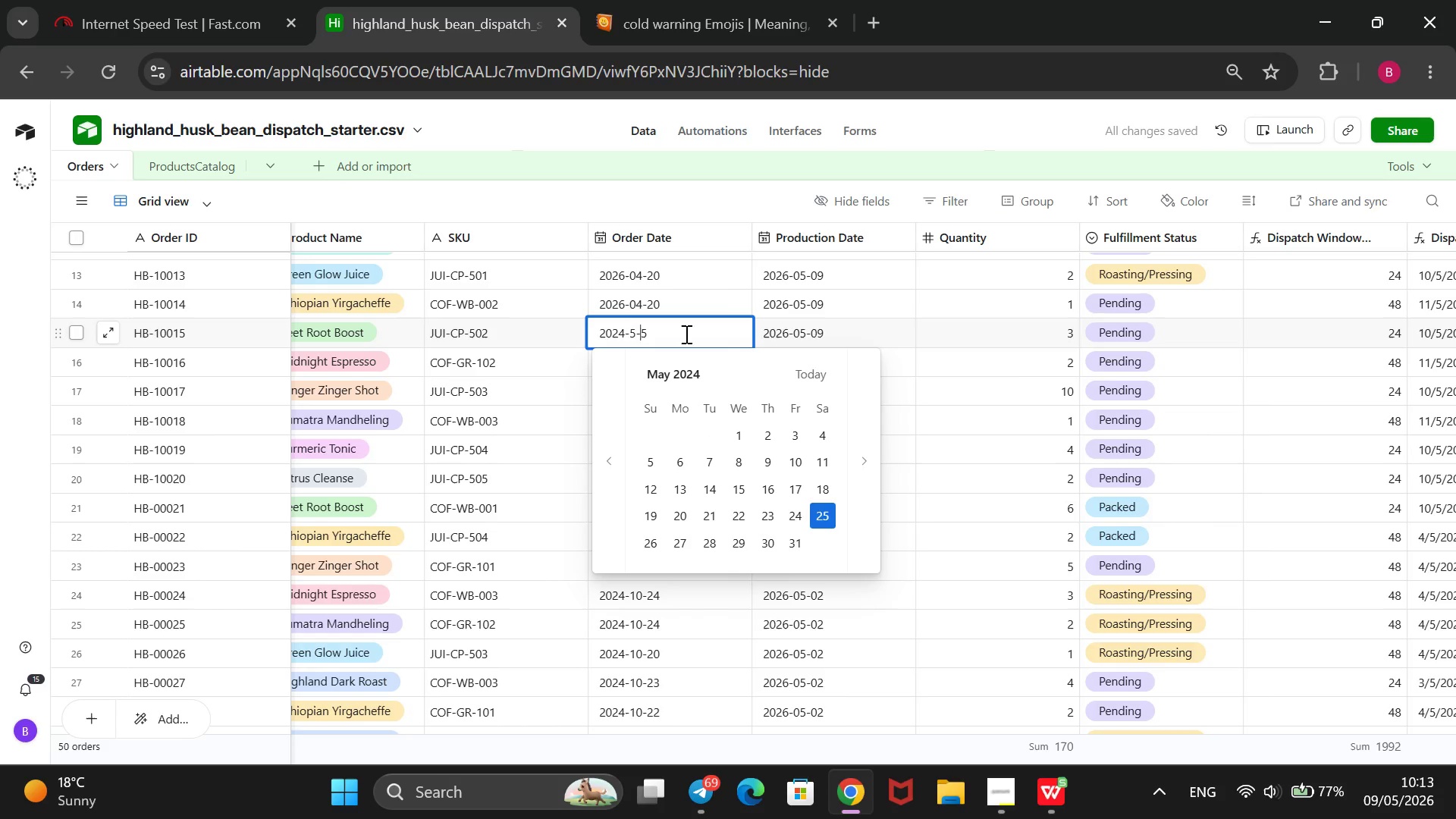 
key(ArrowRight)
 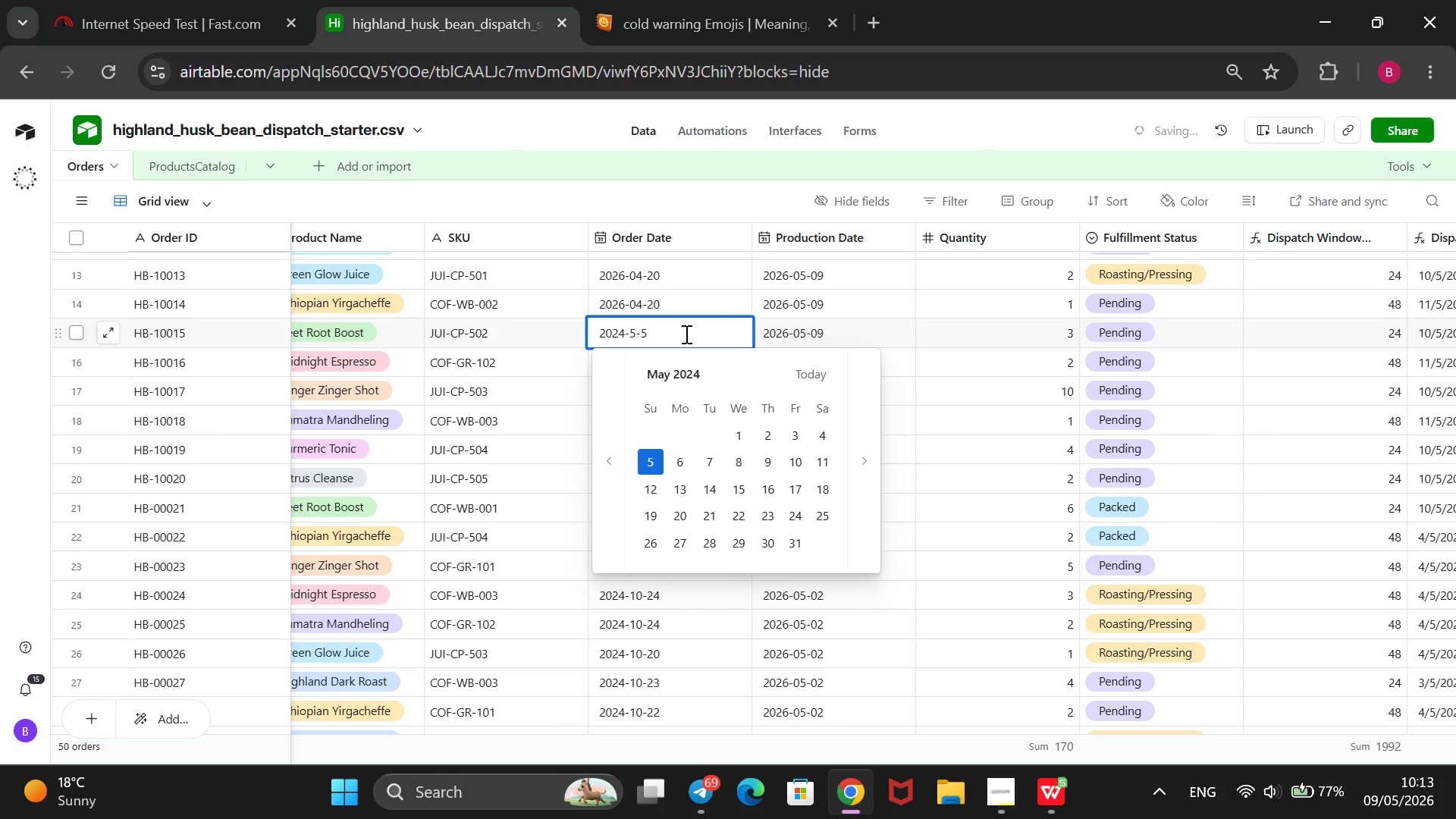 
key(Backspace)
 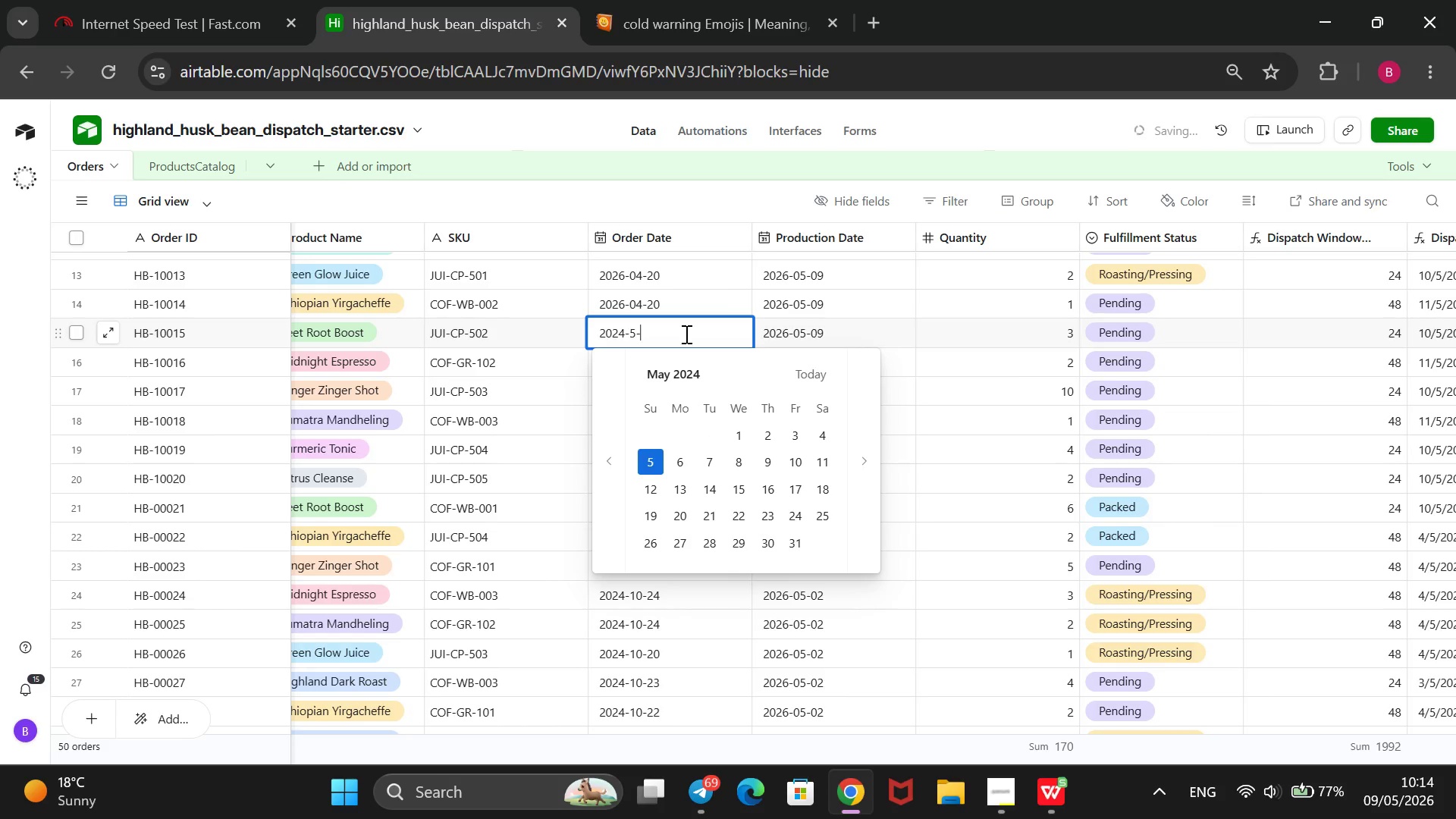 
key(7)
 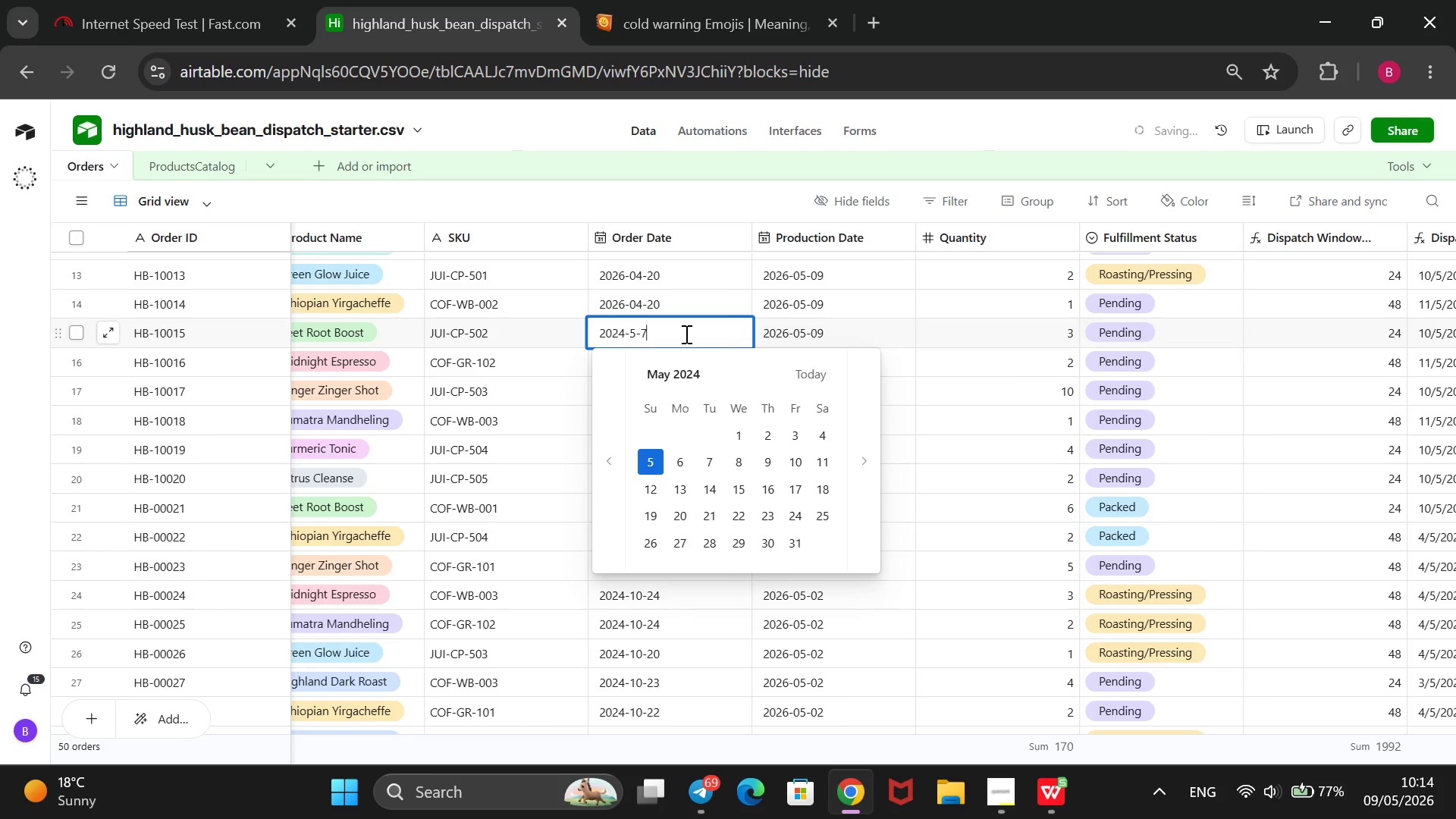 
key(ArrowLeft)
 